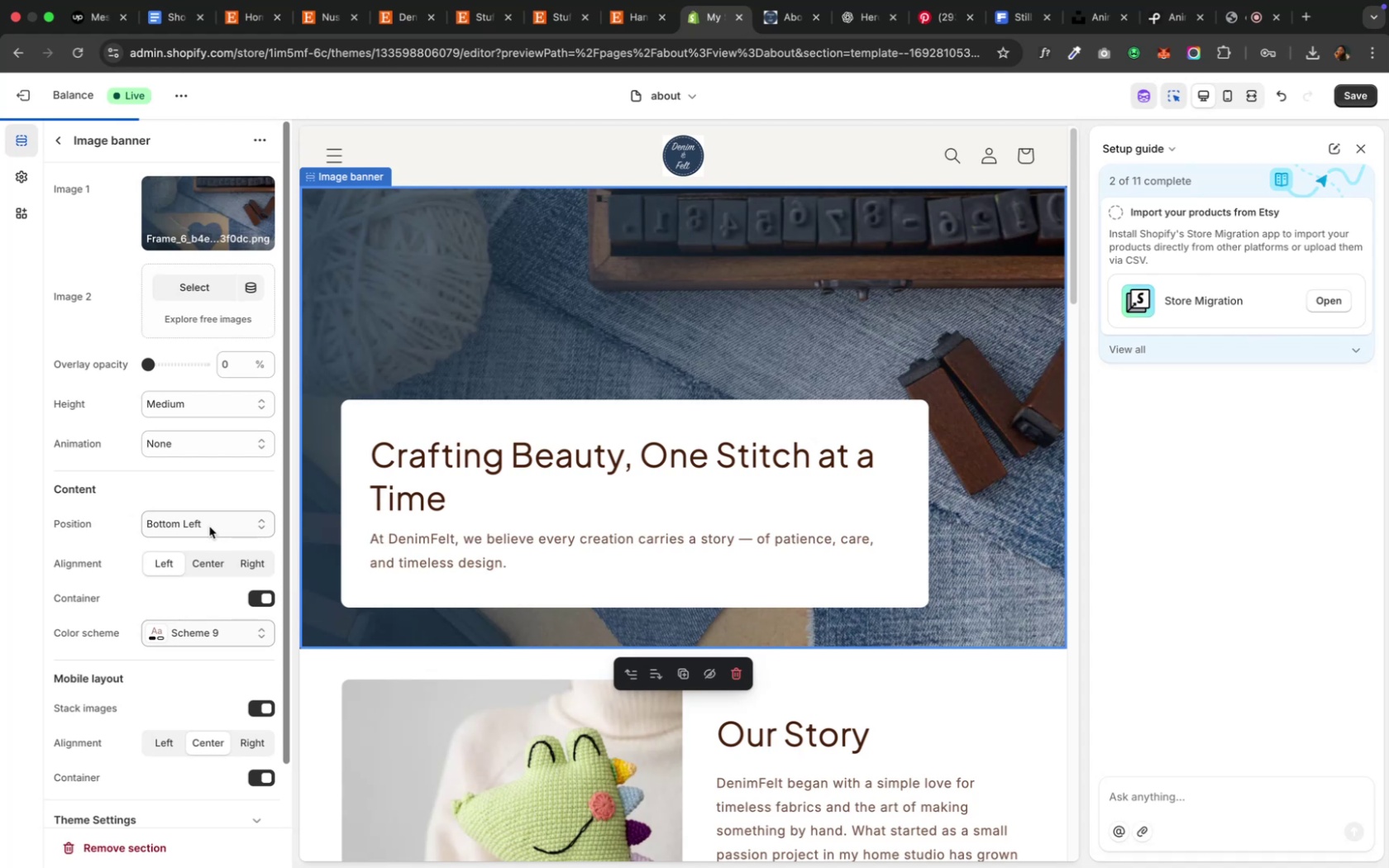 
left_click([1365, 91])
 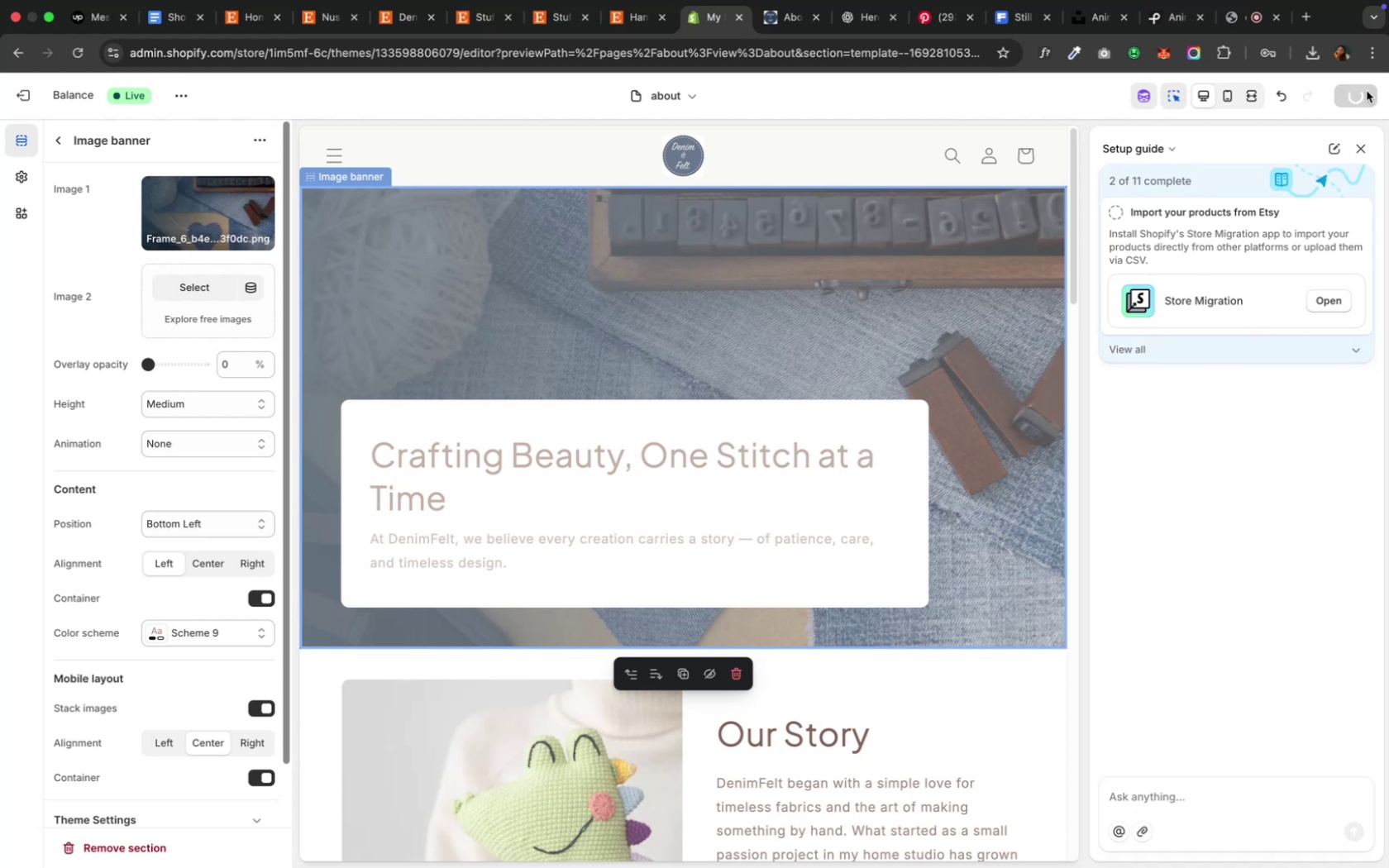 
wait(9.03)
 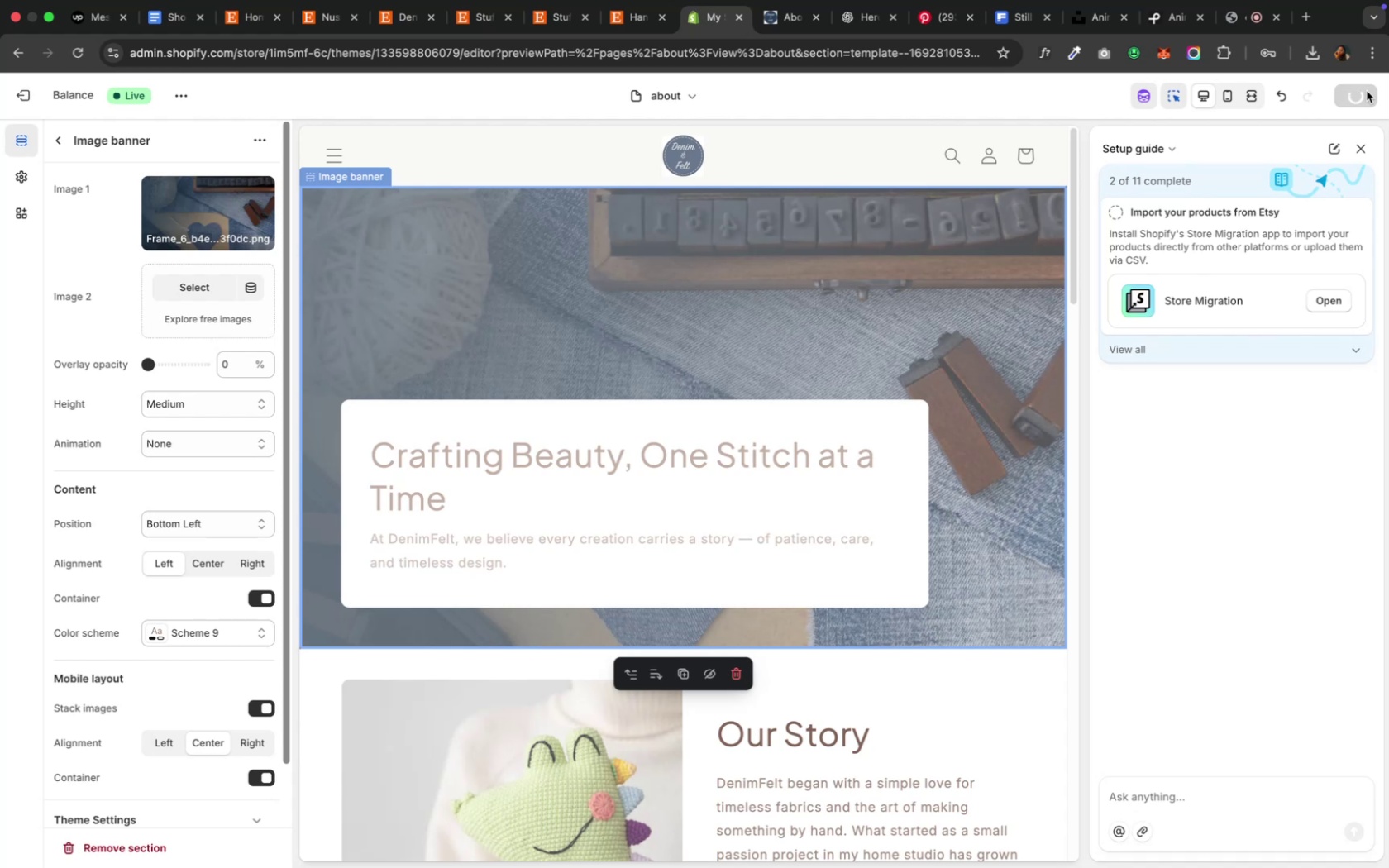 
left_click([228, 635])
 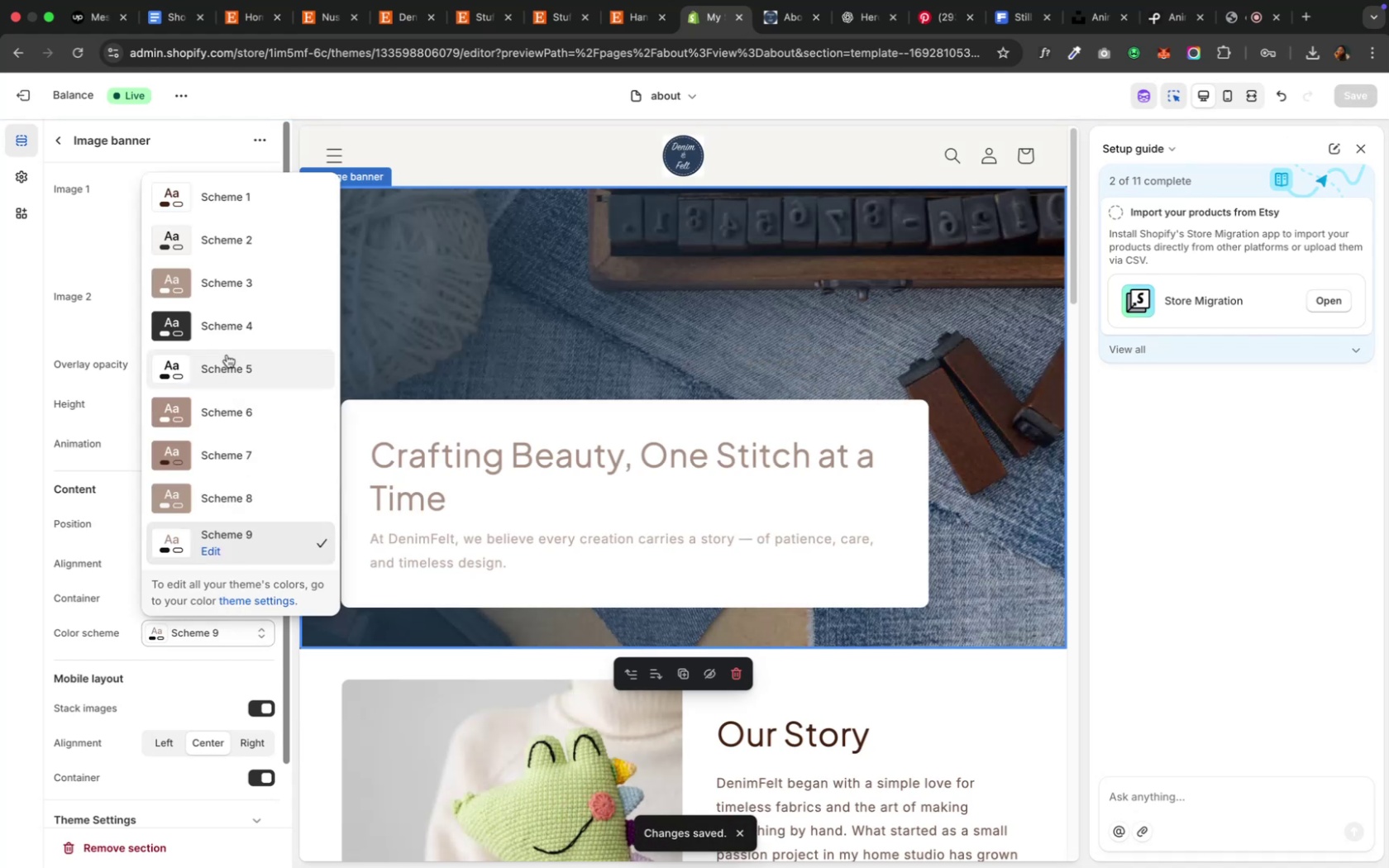 
left_click([226, 360])
 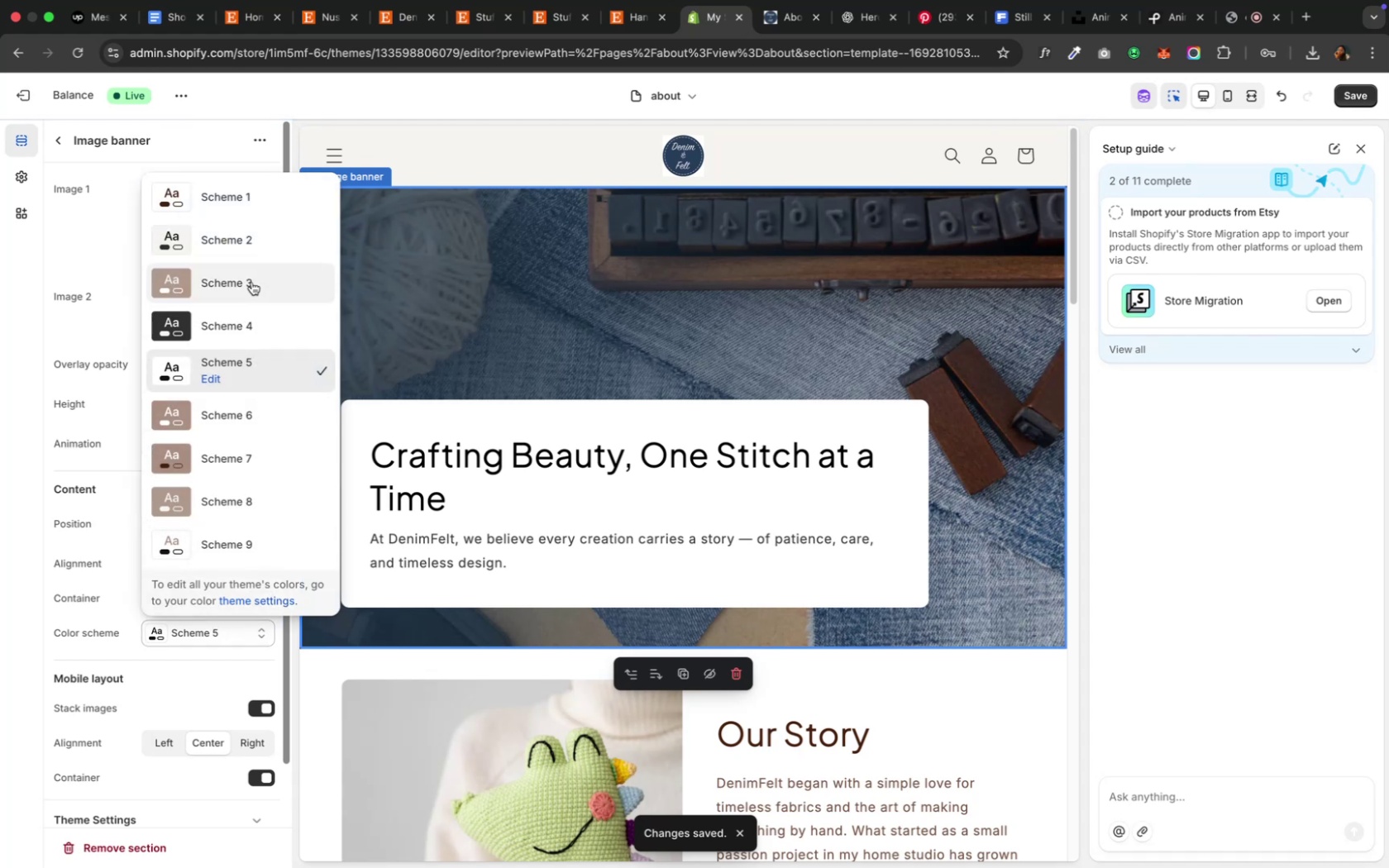 
wait(5.77)
 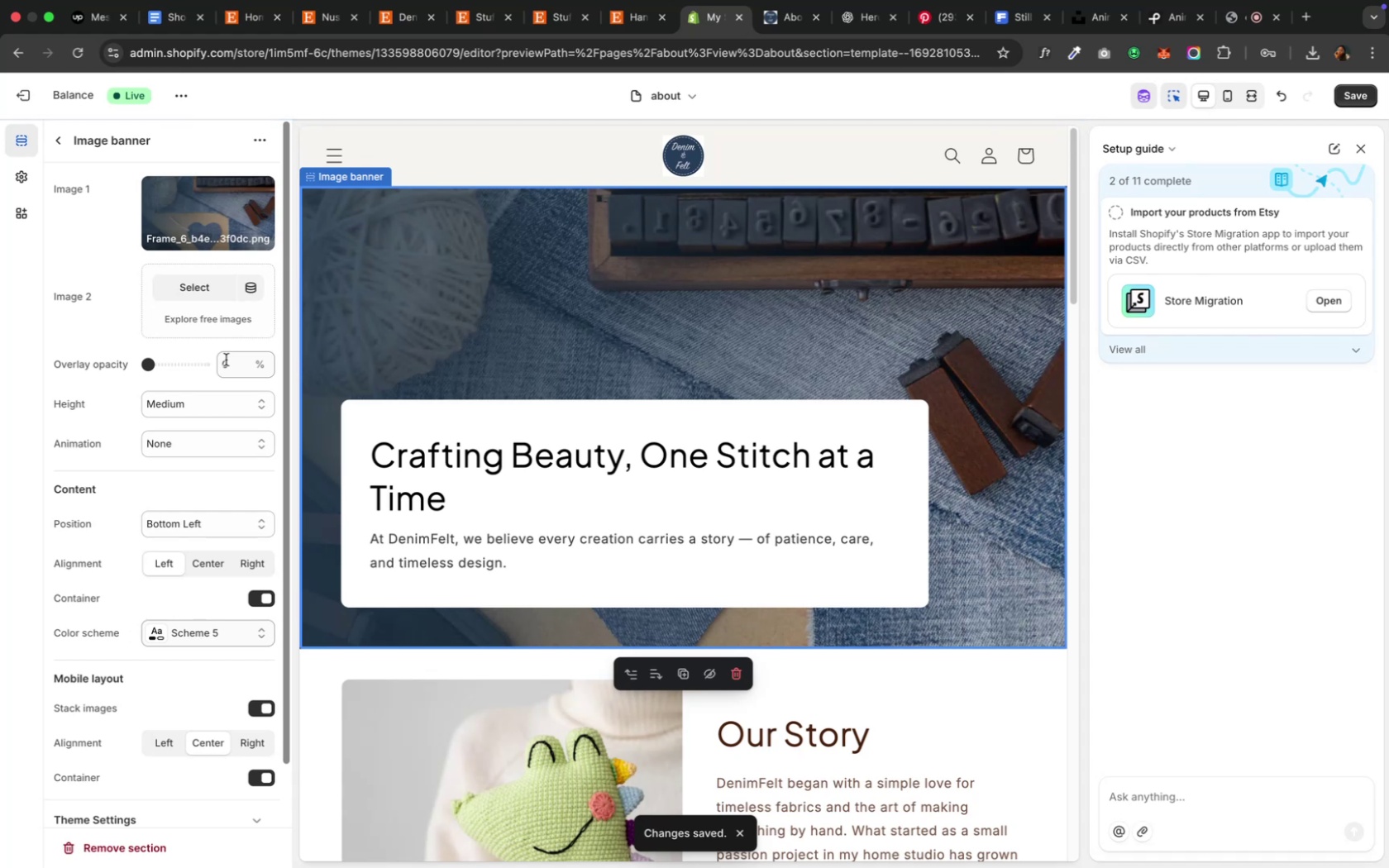 
left_click([229, 227])
 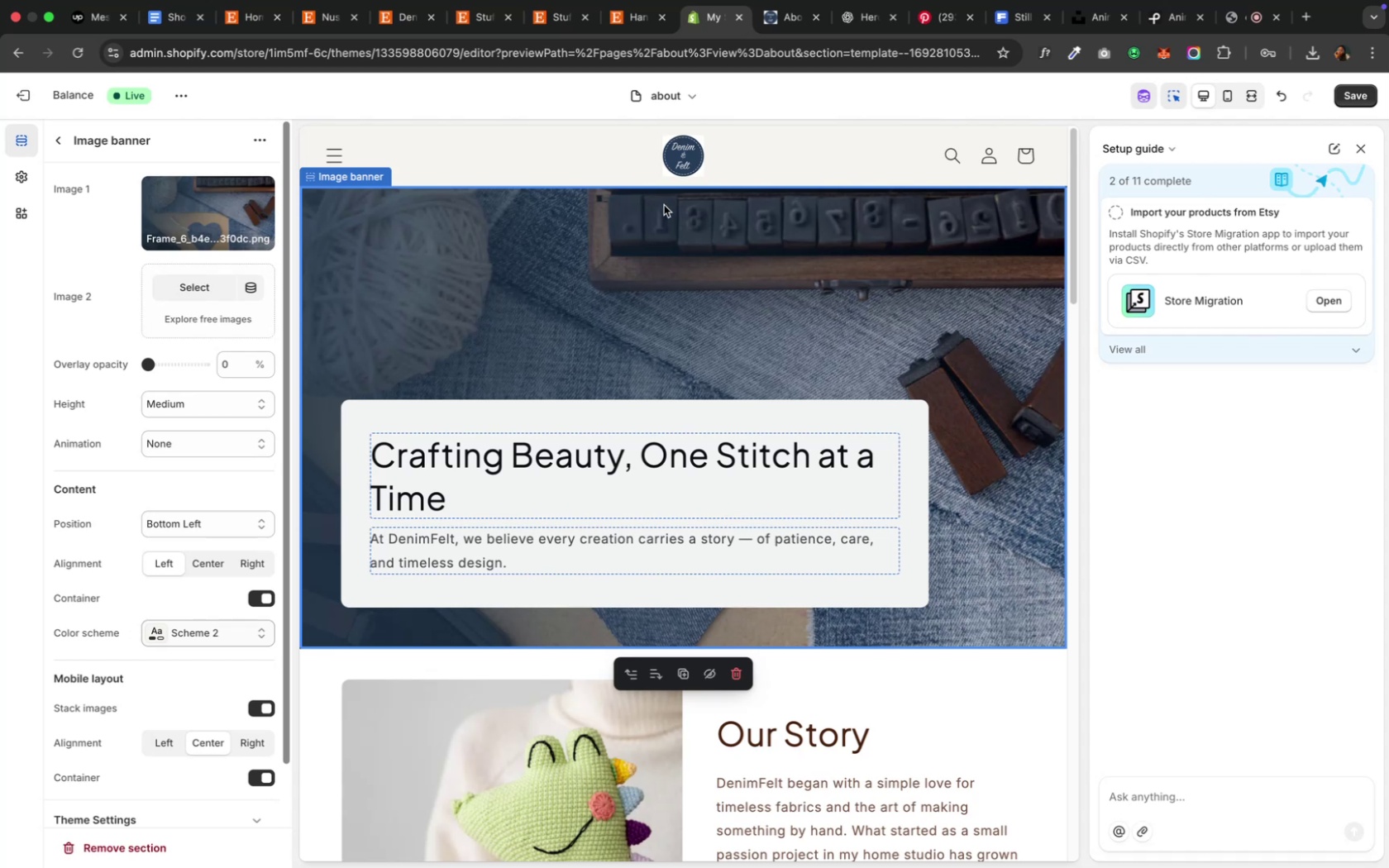 
wait(7.28)
 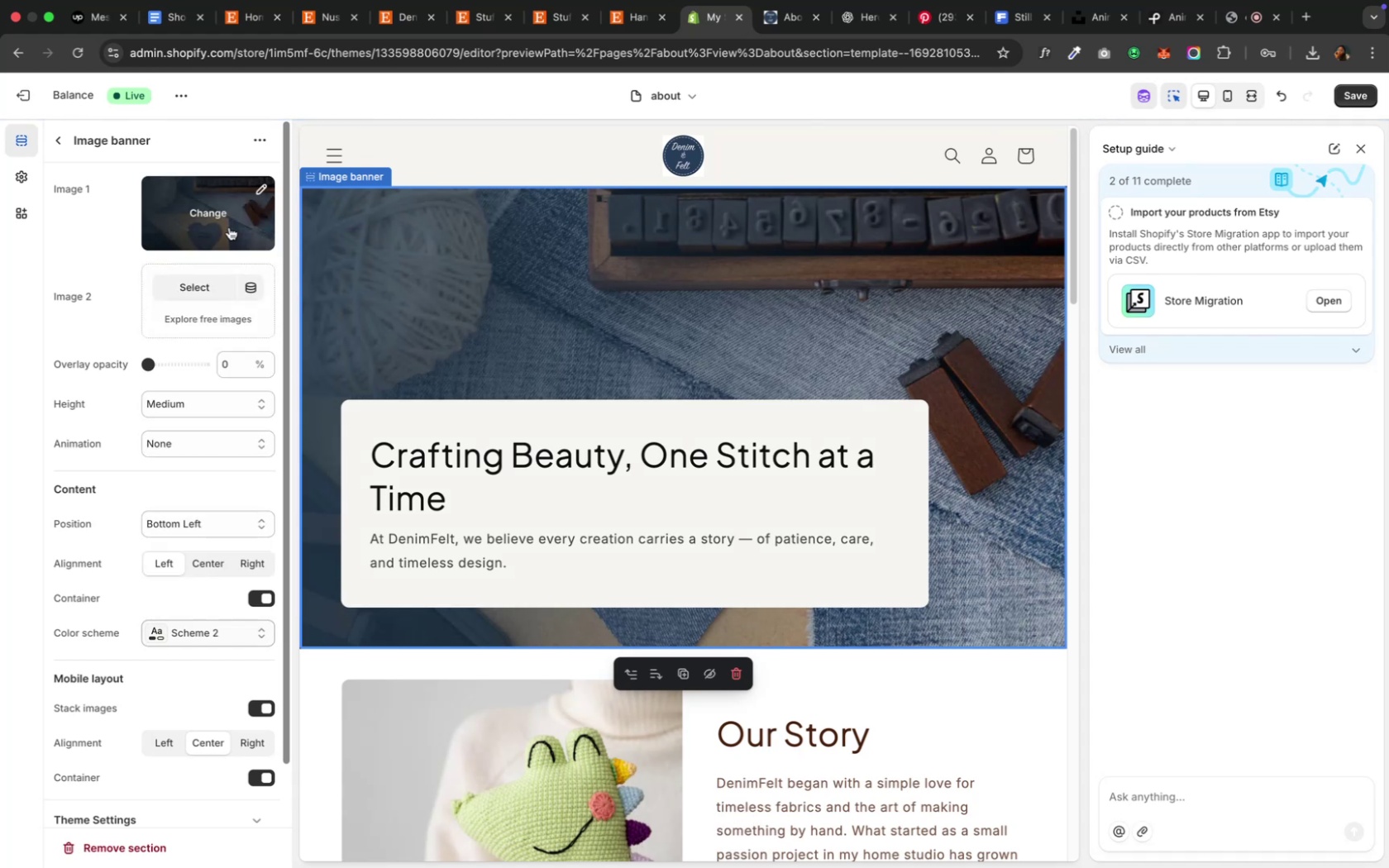 
left_click([1345, 93])
 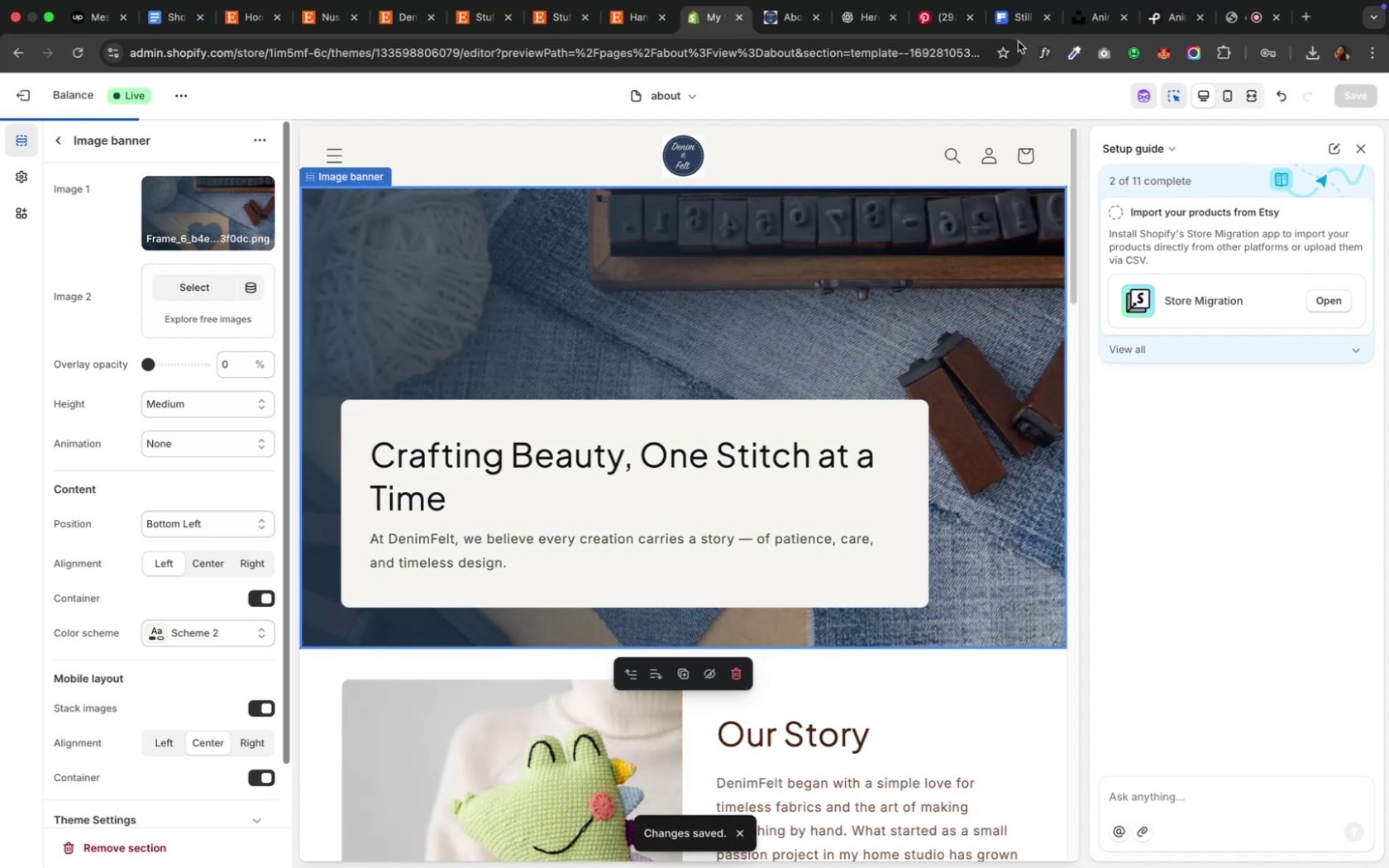 
left_click([759, 25])
 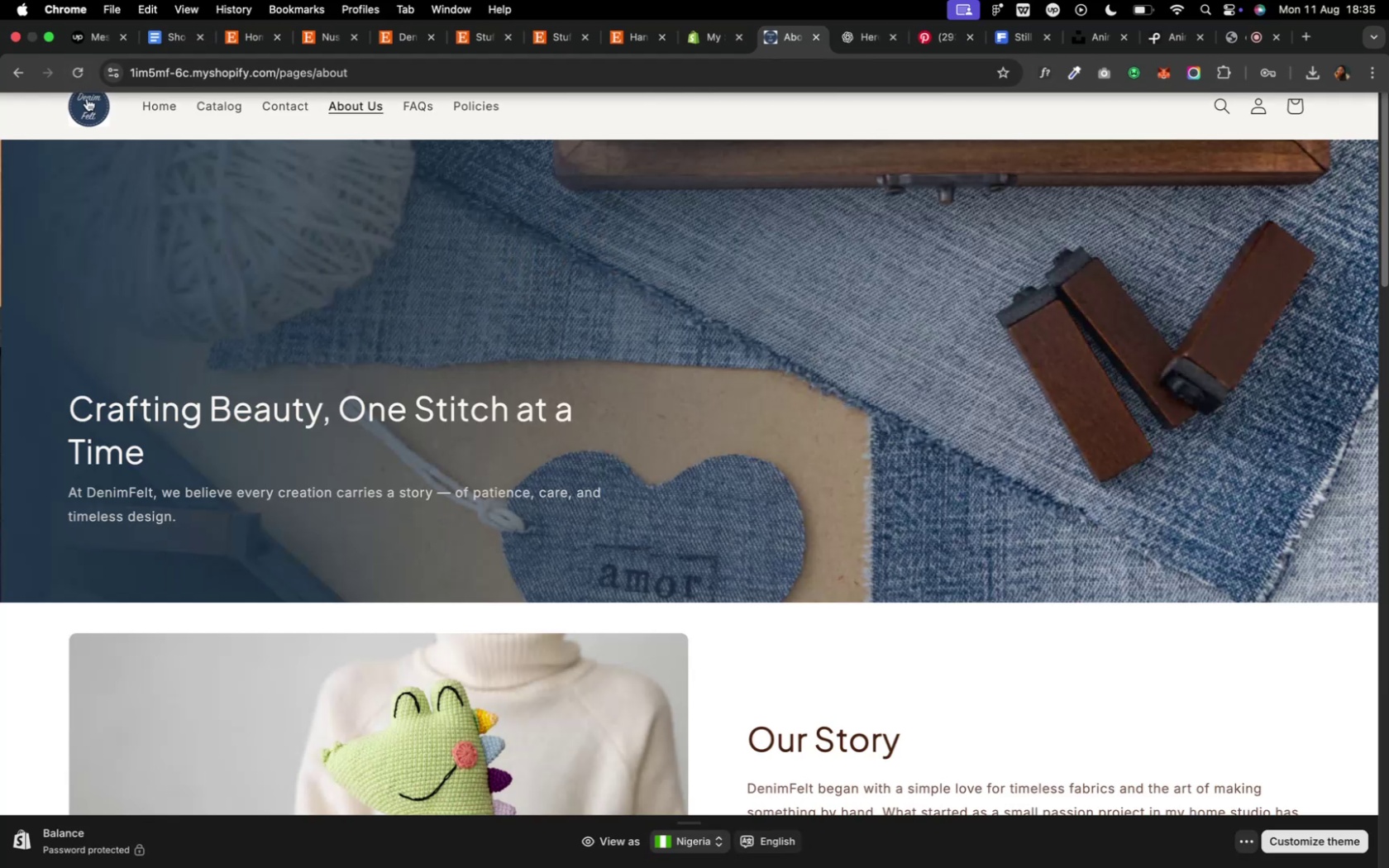 
left_click([82, 79])
 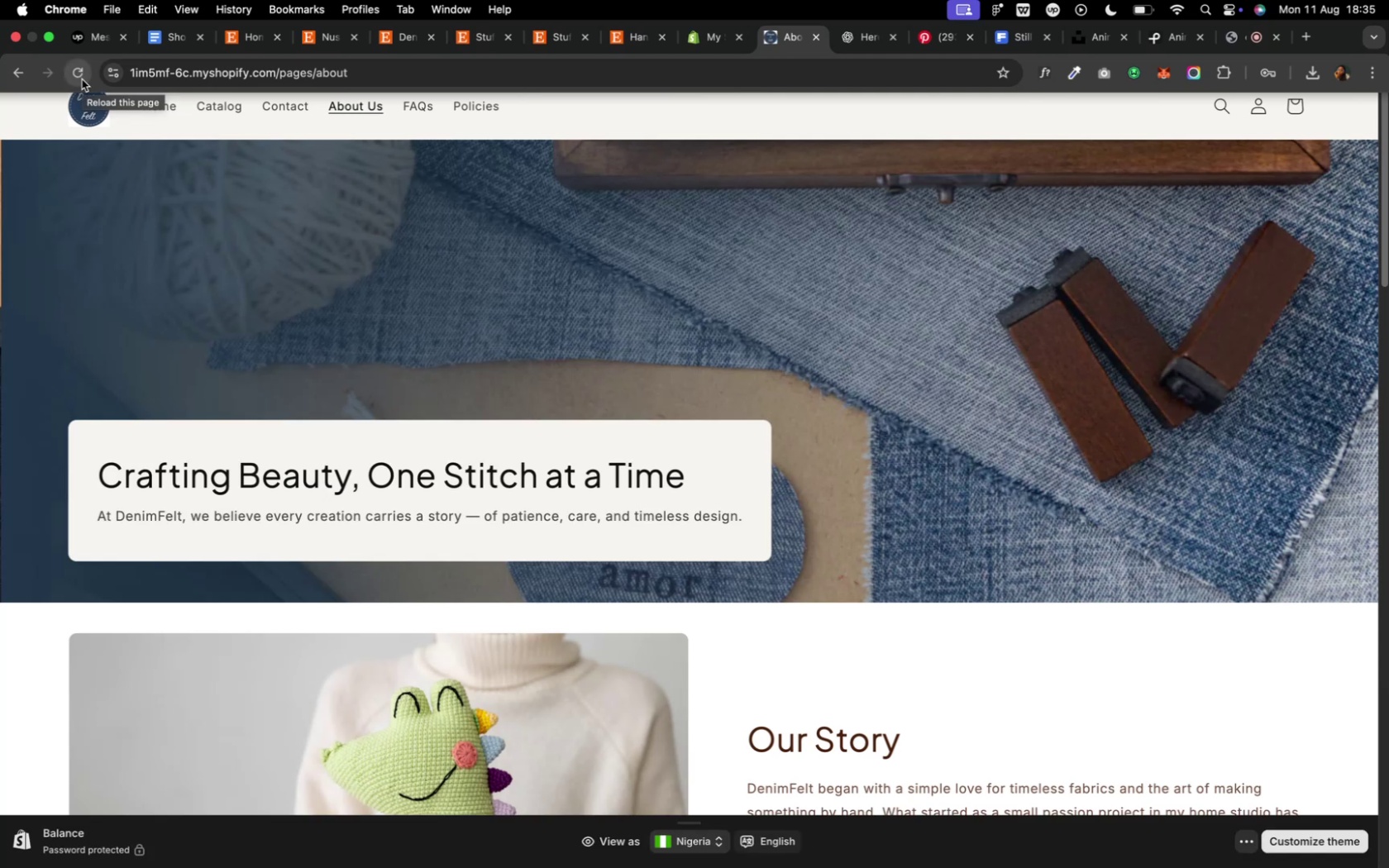 
wait(7.88)
 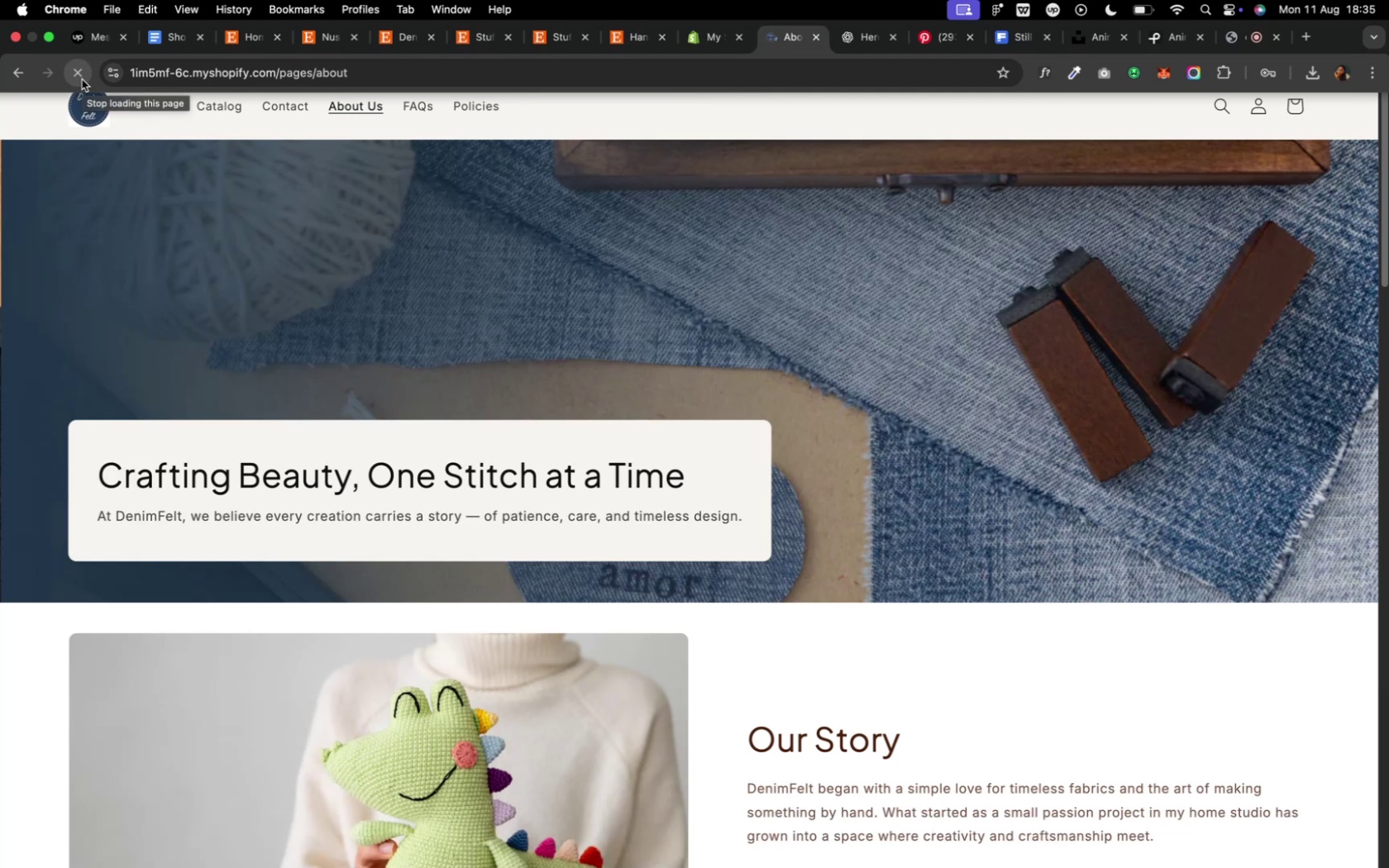 
scroll: coordinate [755, 357], scroll_direction: down, amount: 15.0
 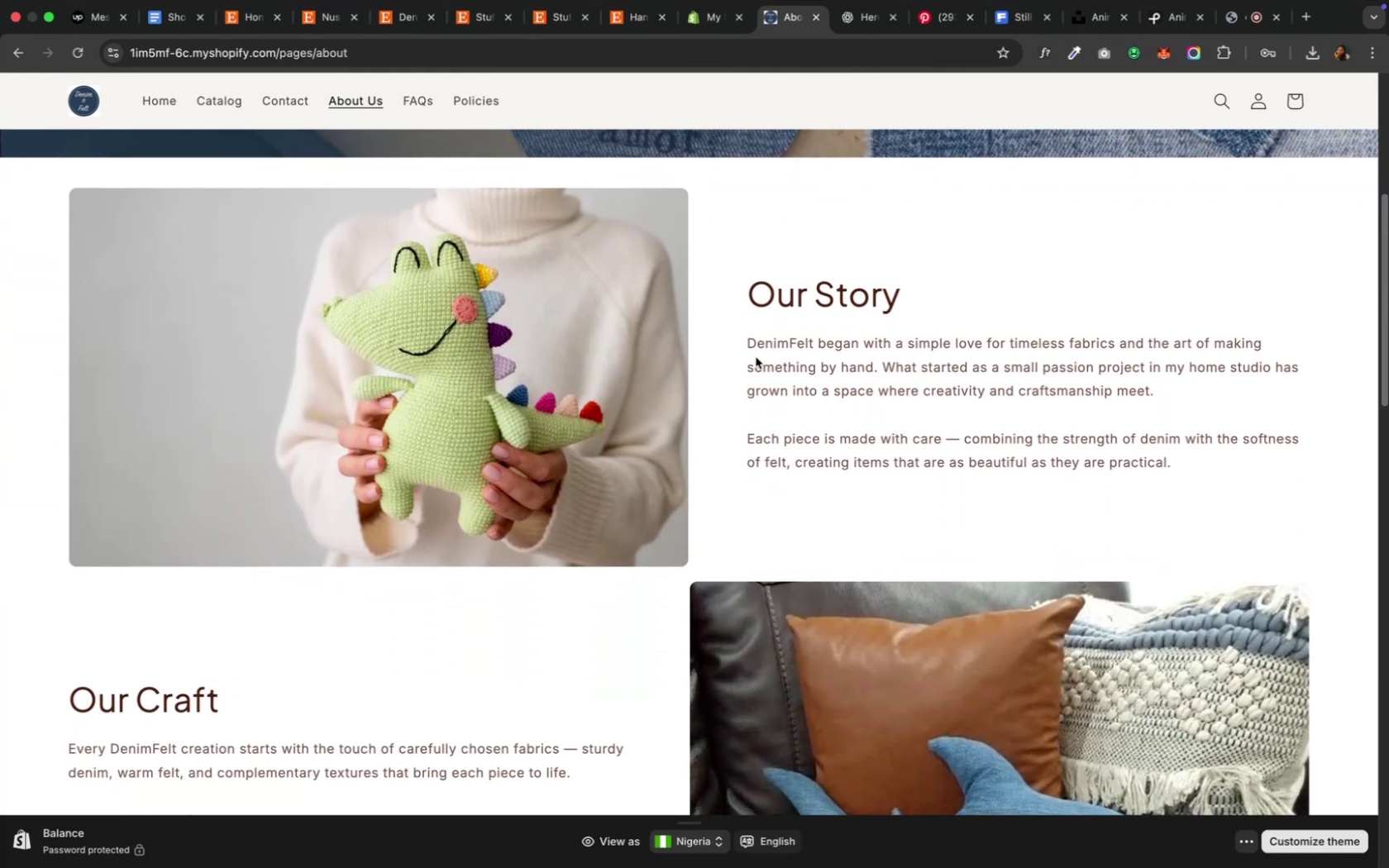 
scroll: coordinate [753, 355], scroll_direction: up, amount: 34.0
 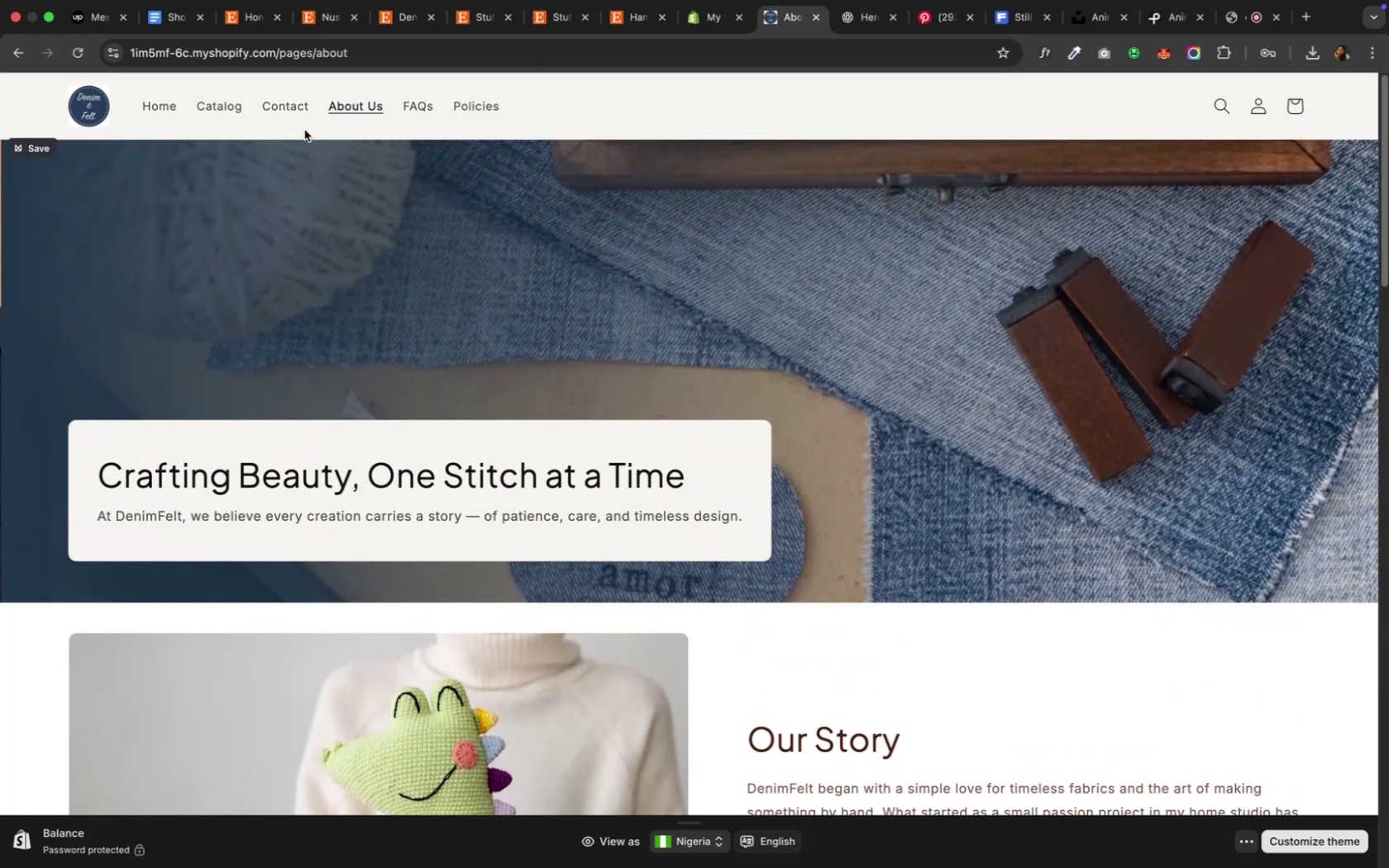 
left_click([217, 107])
 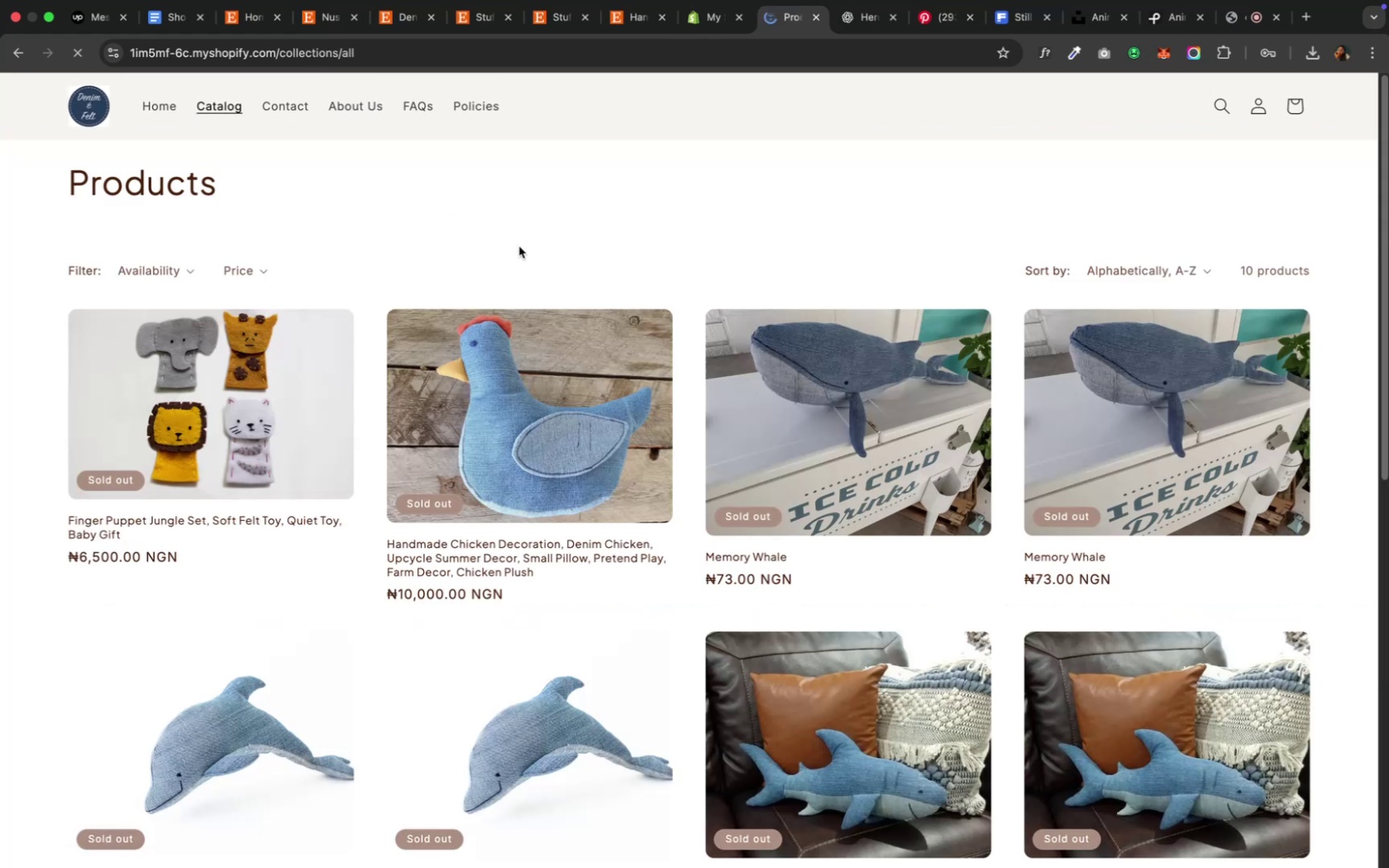 
scroll: coordinate [662, 439], scroll_direction: down, amount: 13.0
 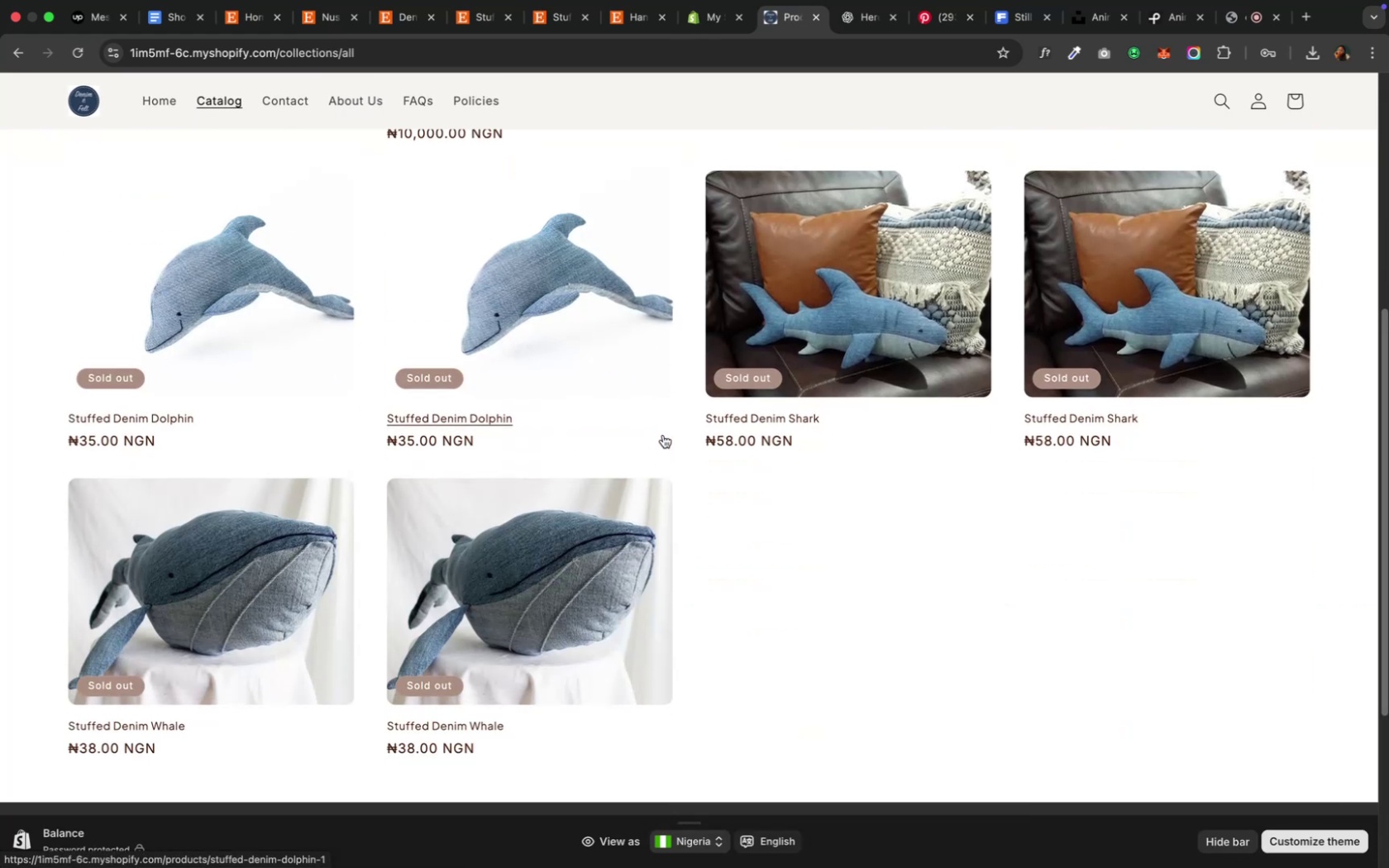 
scroll: coordinate [662, 435], scroll_direction: up, amount: 13.0
 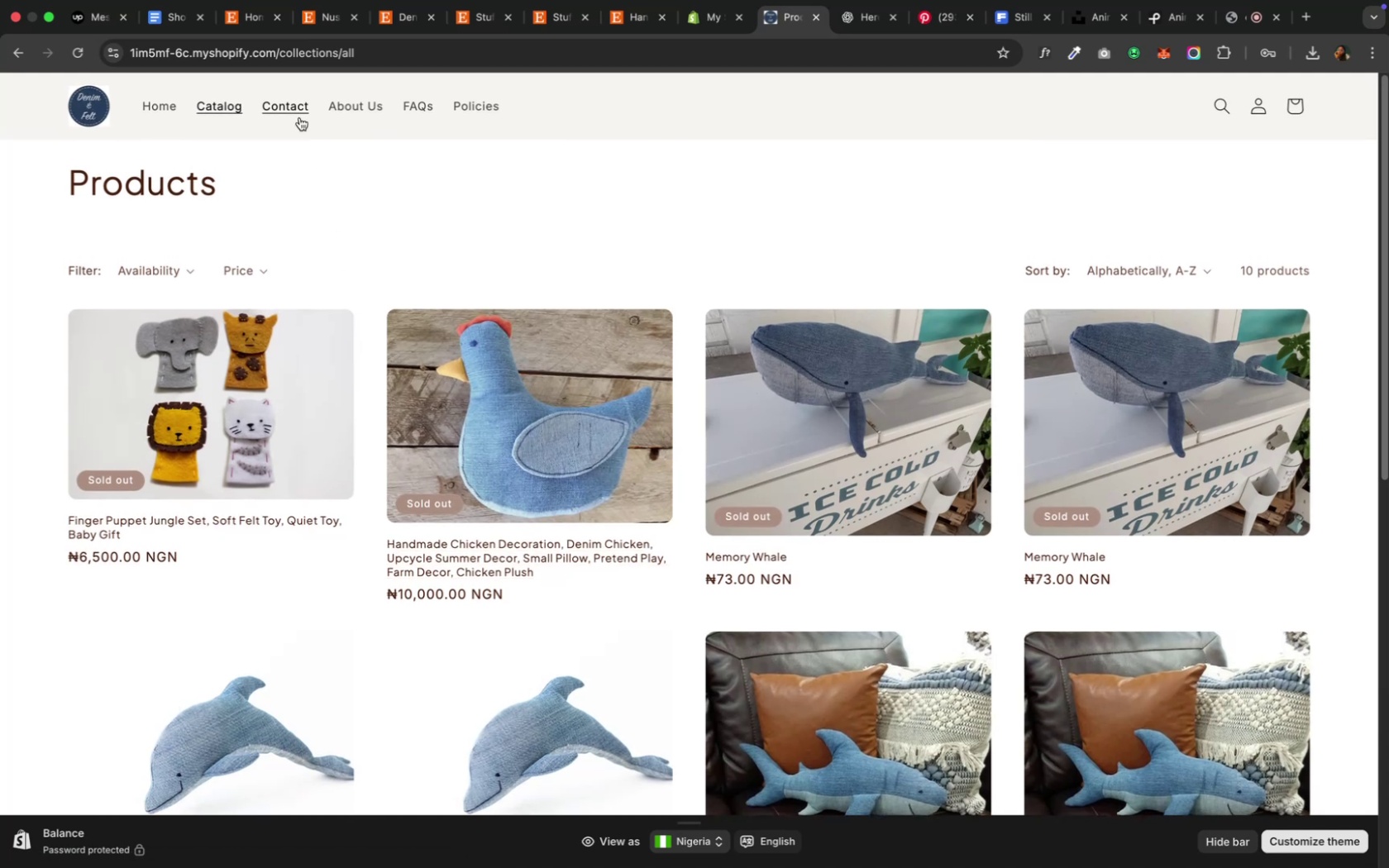 
left_click([298, 116])
 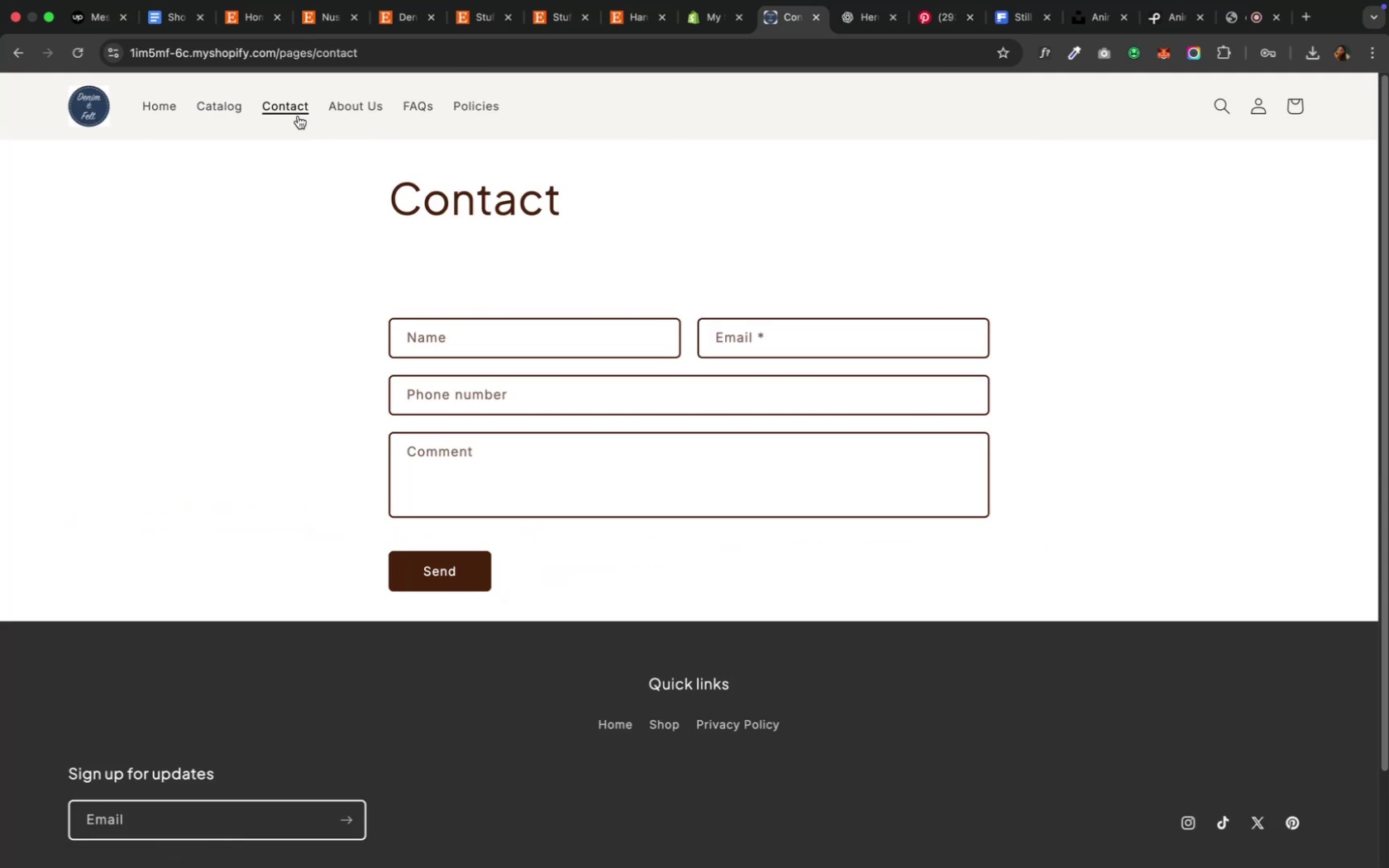 
mouse_move([975, 31])
 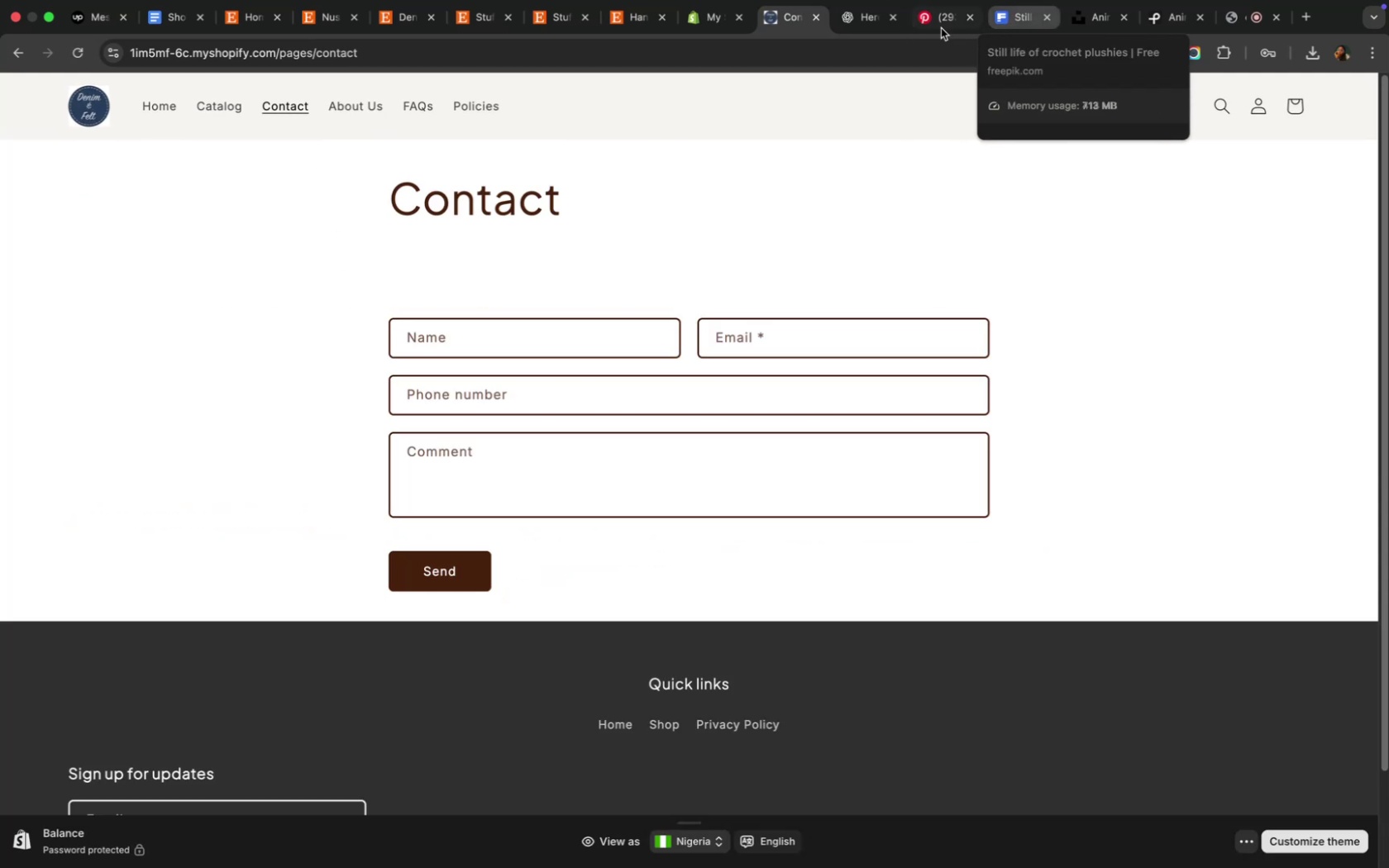 
left_click([872, 31])
 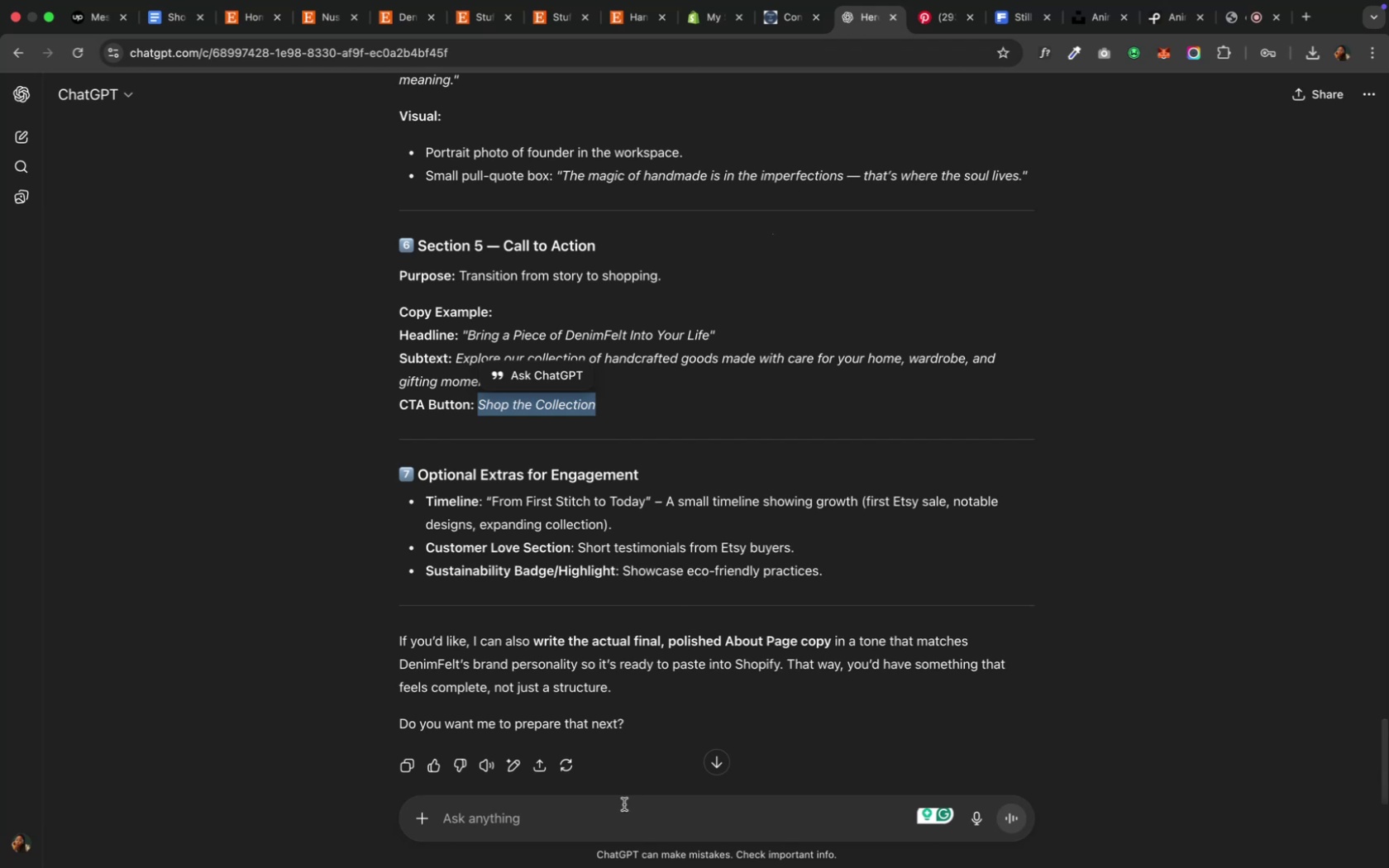 
left_click([624, 813])
 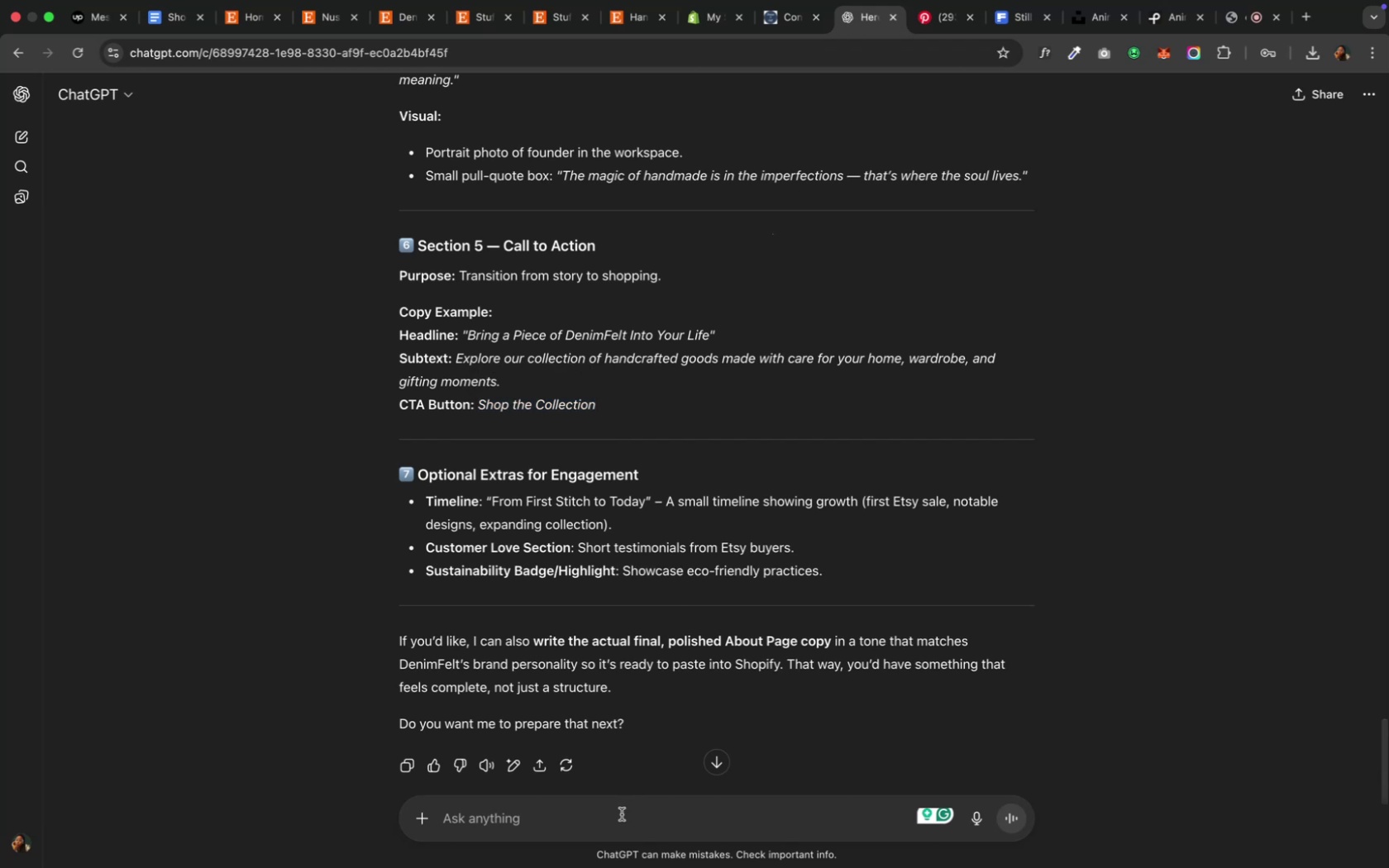 
type(Help me with an extensive content for the content page)
 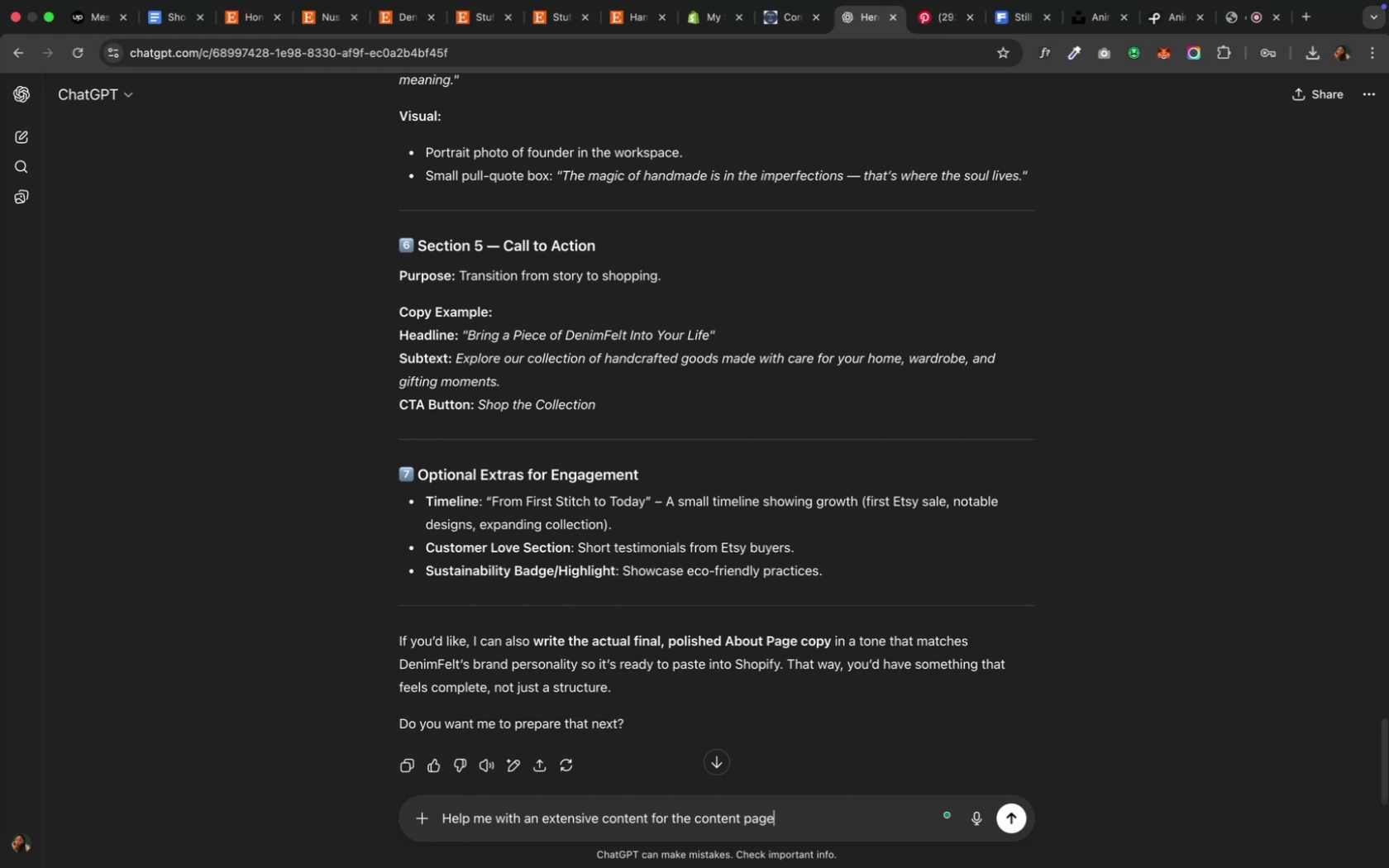 
key(Enter)
 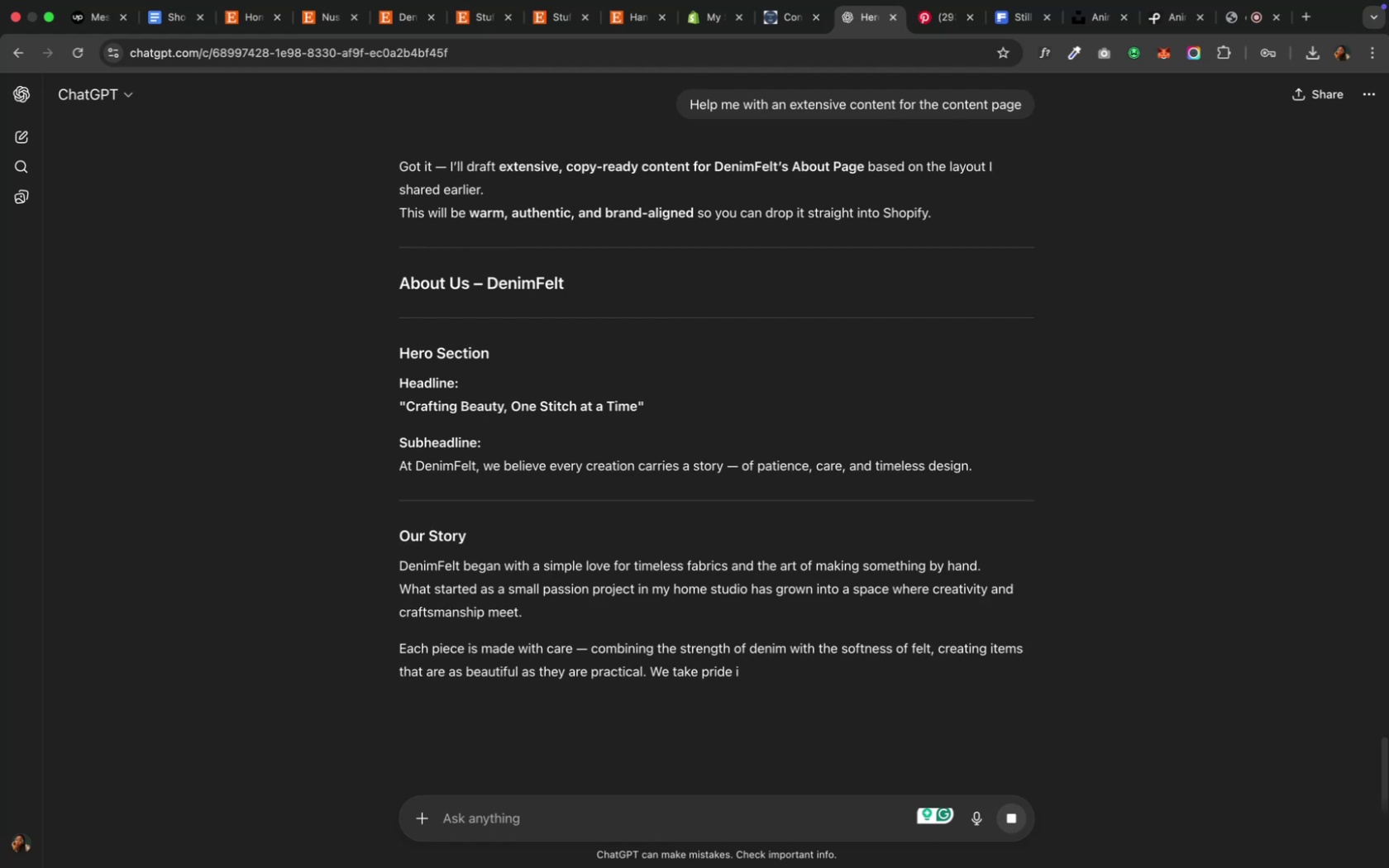 
wait(12.86)
 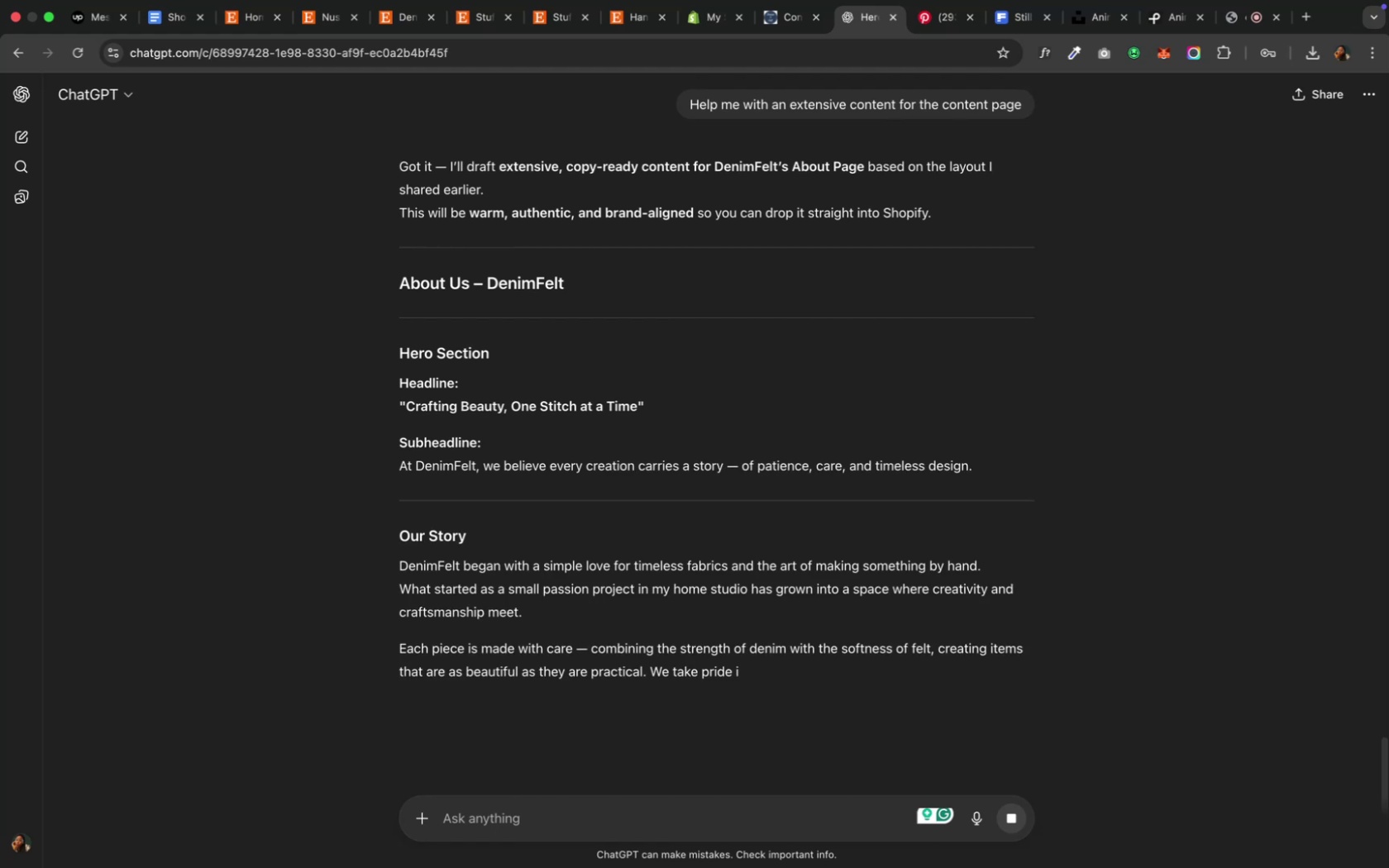 
scroll: coordinate [874, 489], scroll_direction: down, amount: 32.0
 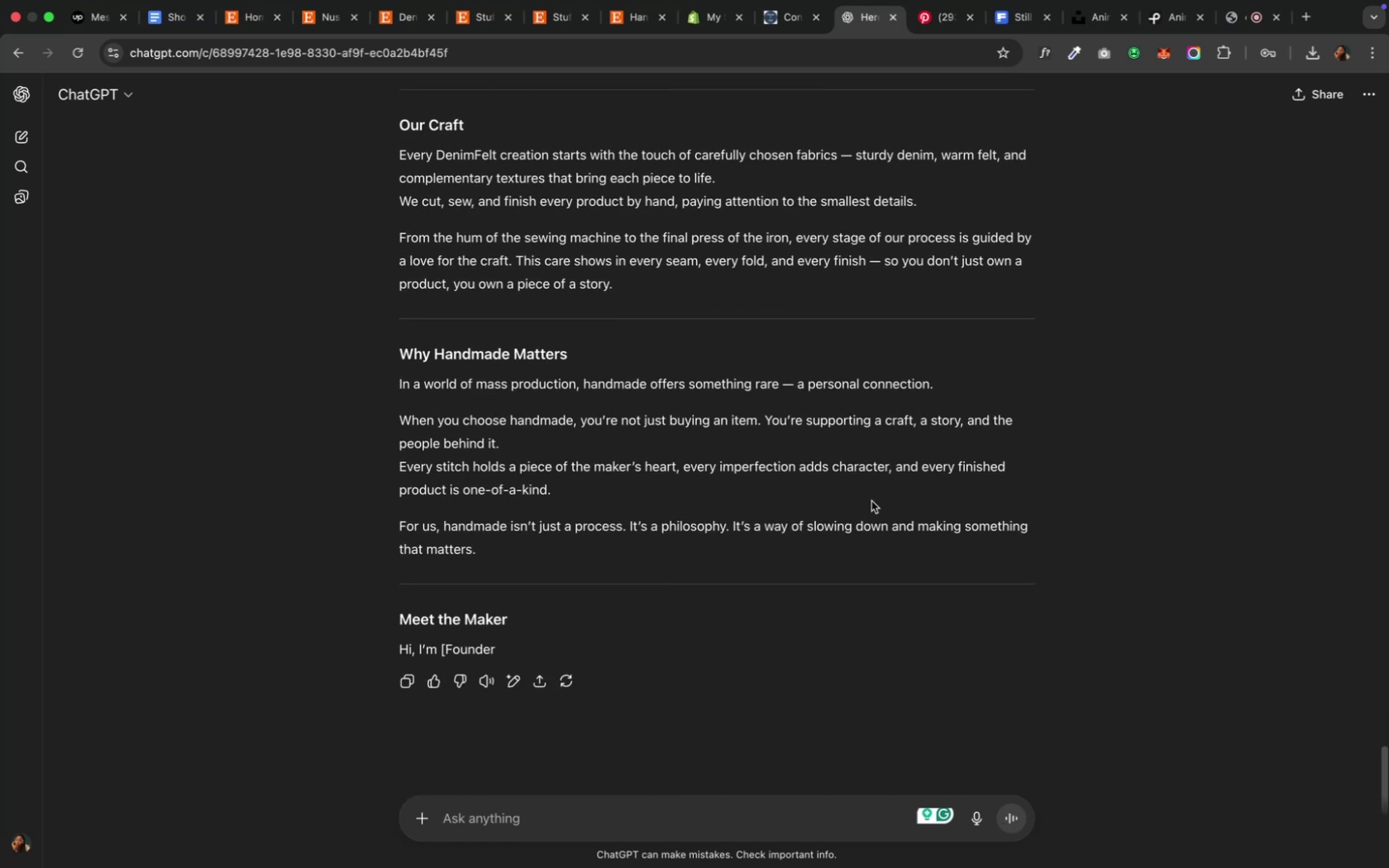 
scroll: coordinate [875, 506], scroll_direction: up, amount: 33.0
 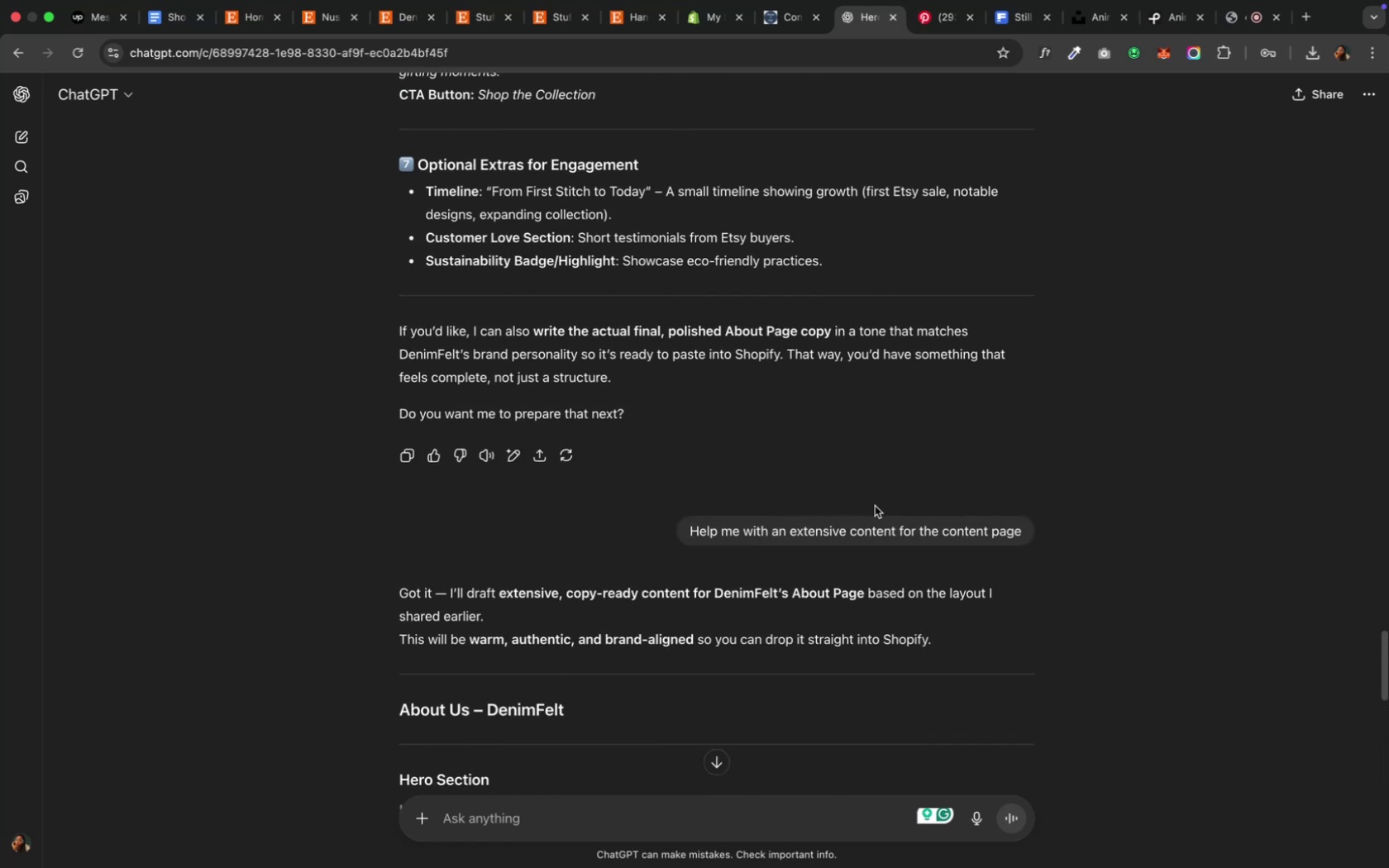 
scroll: coordinate [875, 506], scroll_direction: down, amount: 6.0
 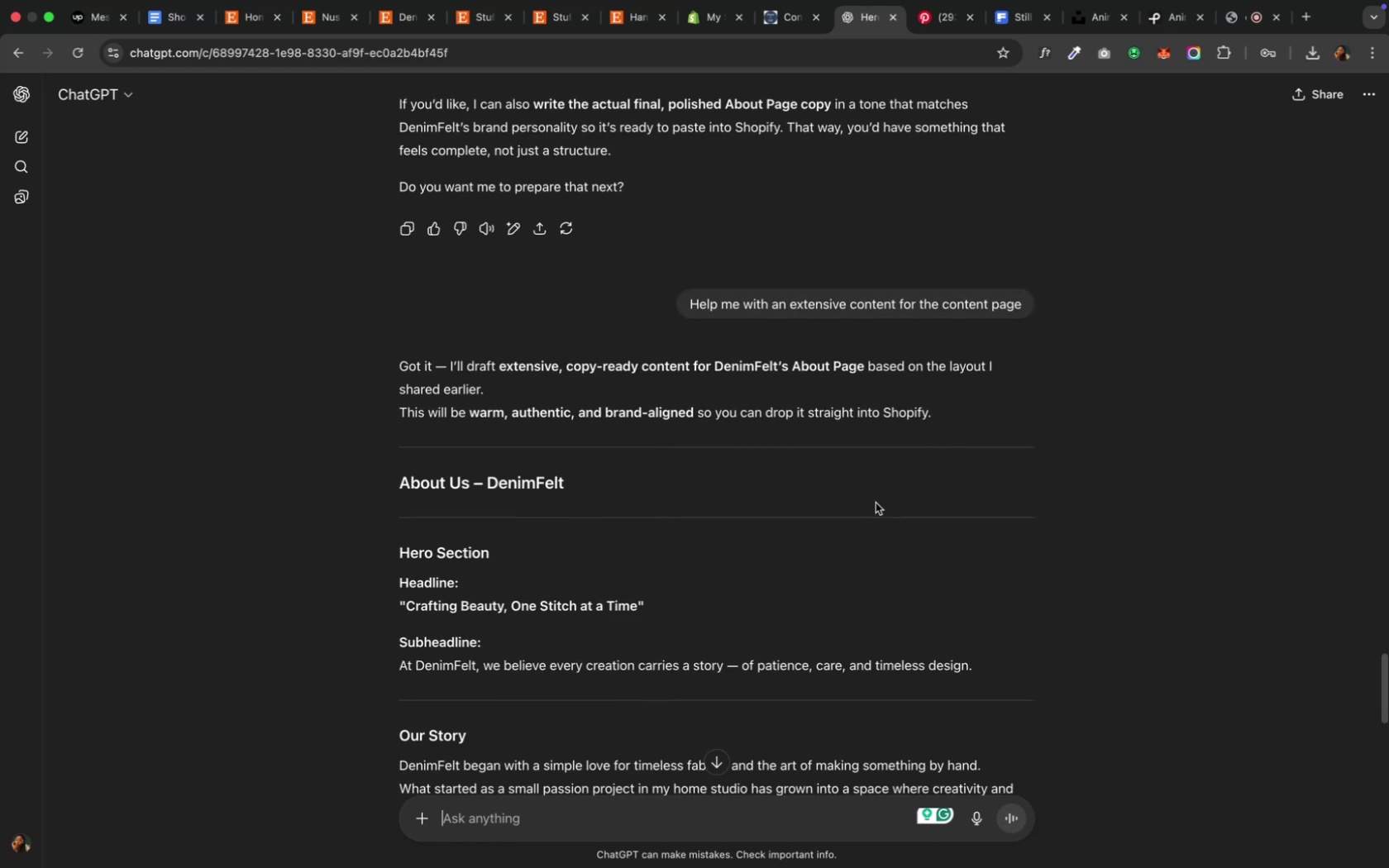 
wait(8.18)
 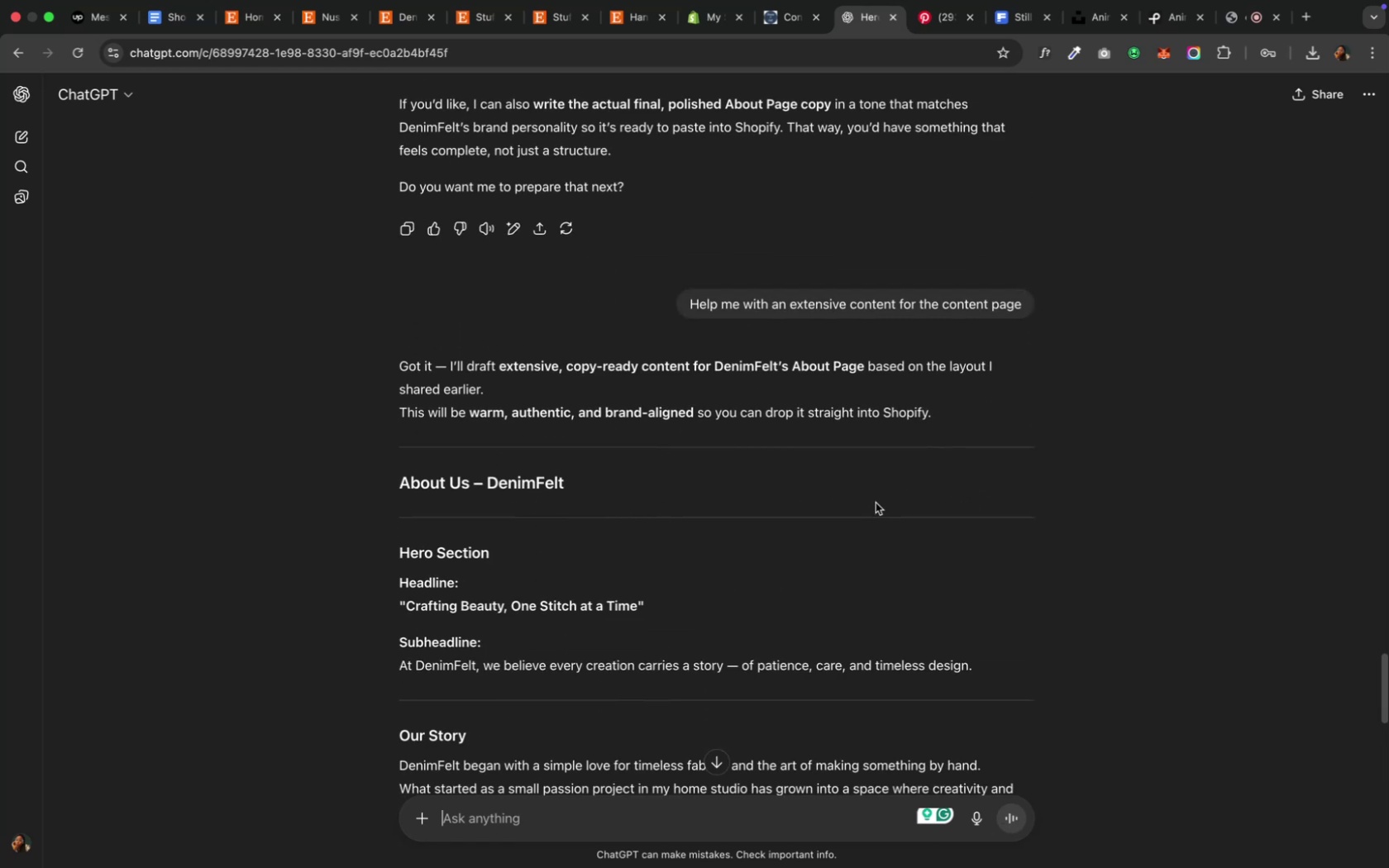 
left_click([722, 830])
 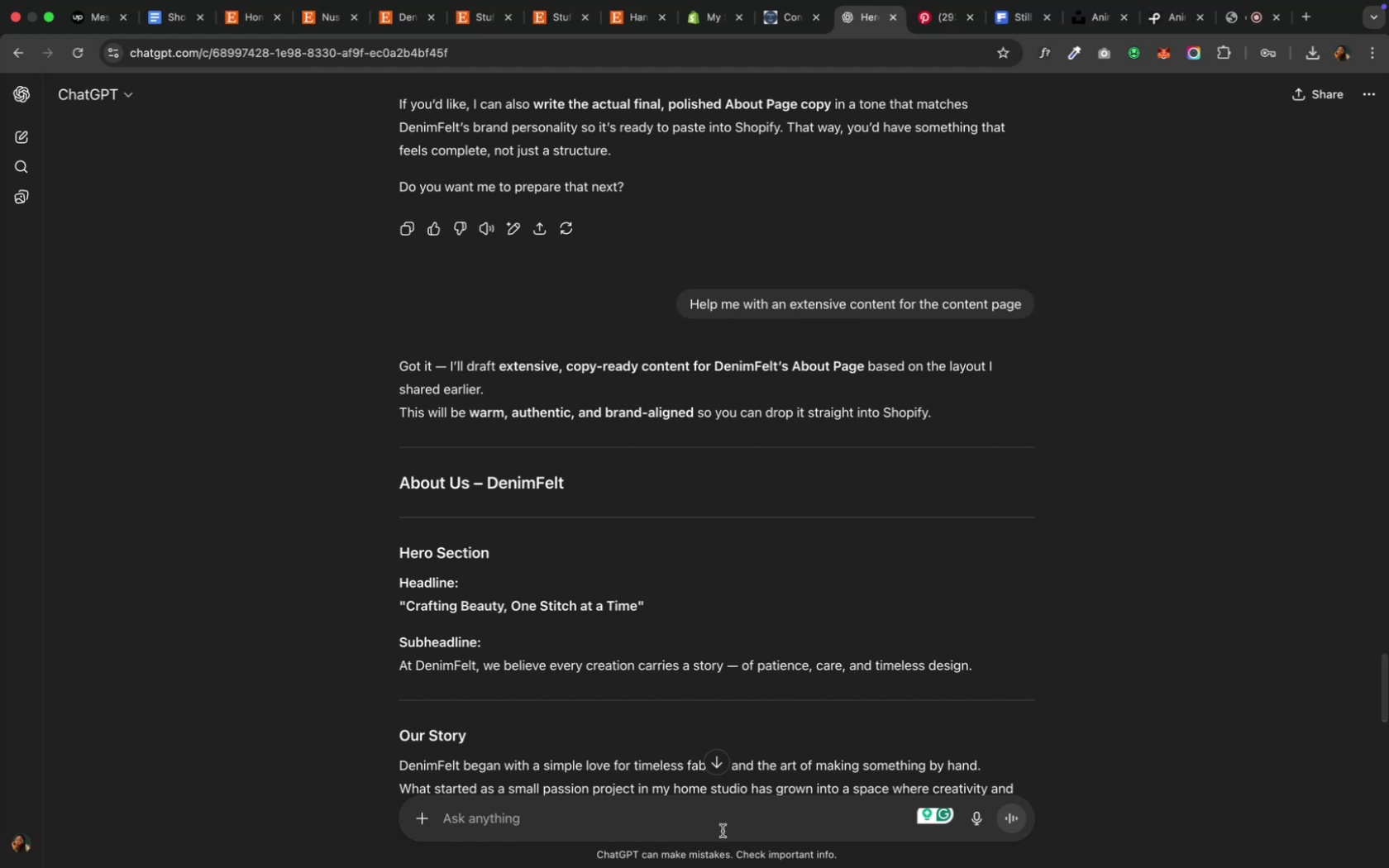 
type(I said contact page, why are you giving me content for aboout page. )
 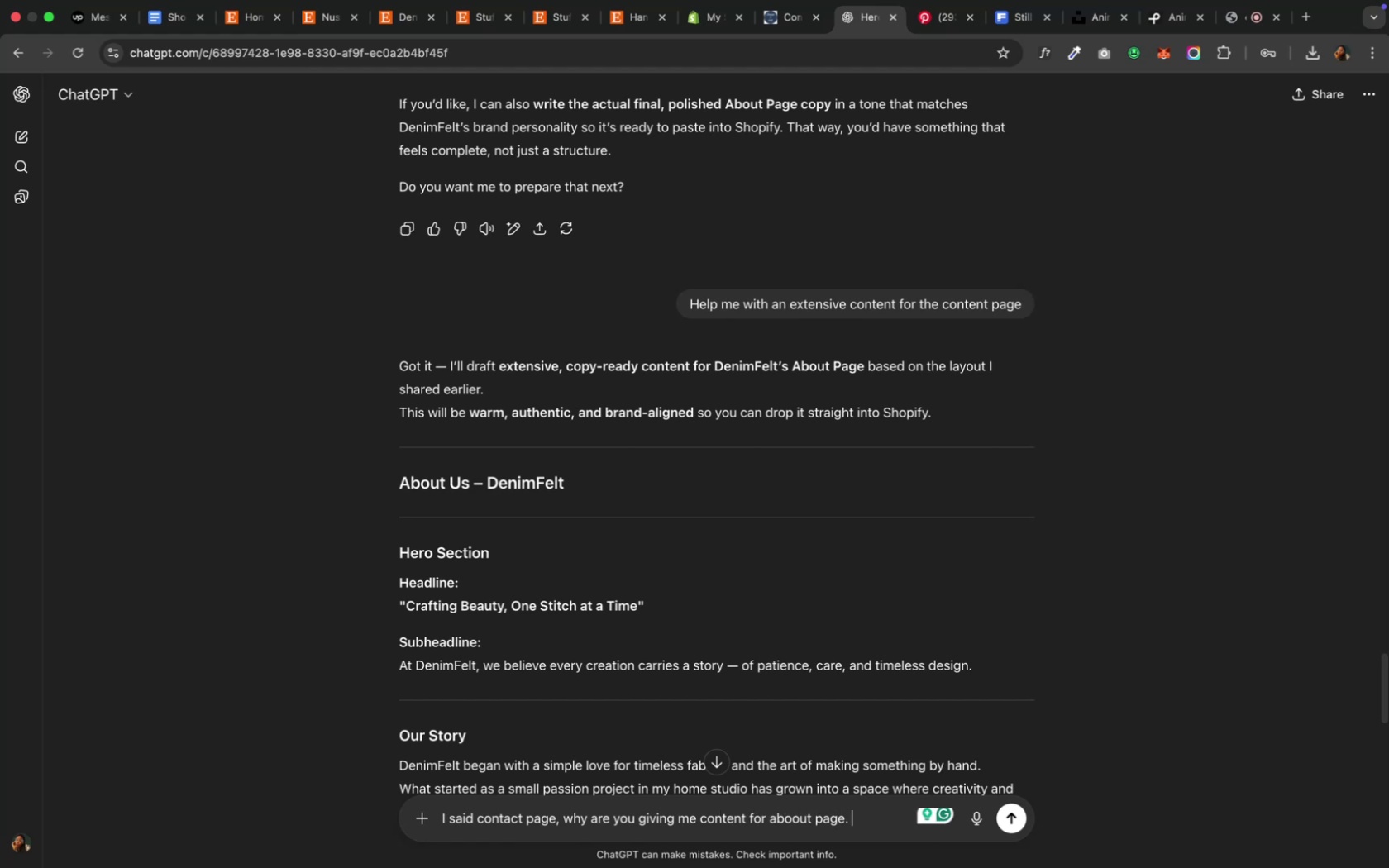 
type(I want something simple for the content page)
 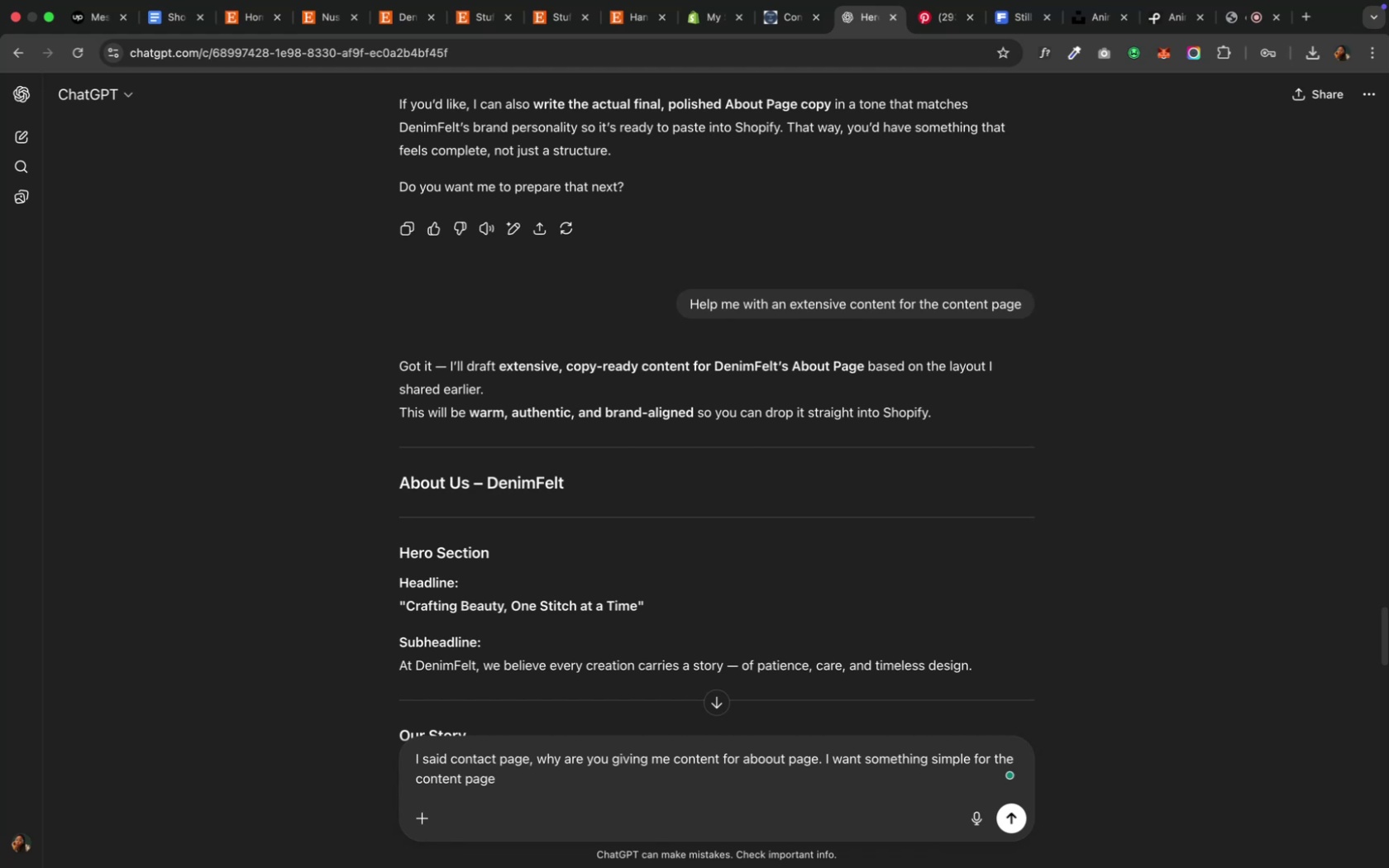 
type(, just the hero section, any sesec)
key(Backspace)
key(Backspace)
key(Backspace)
type(ction og)
key(Backspace)
type(f choice if you have any )
 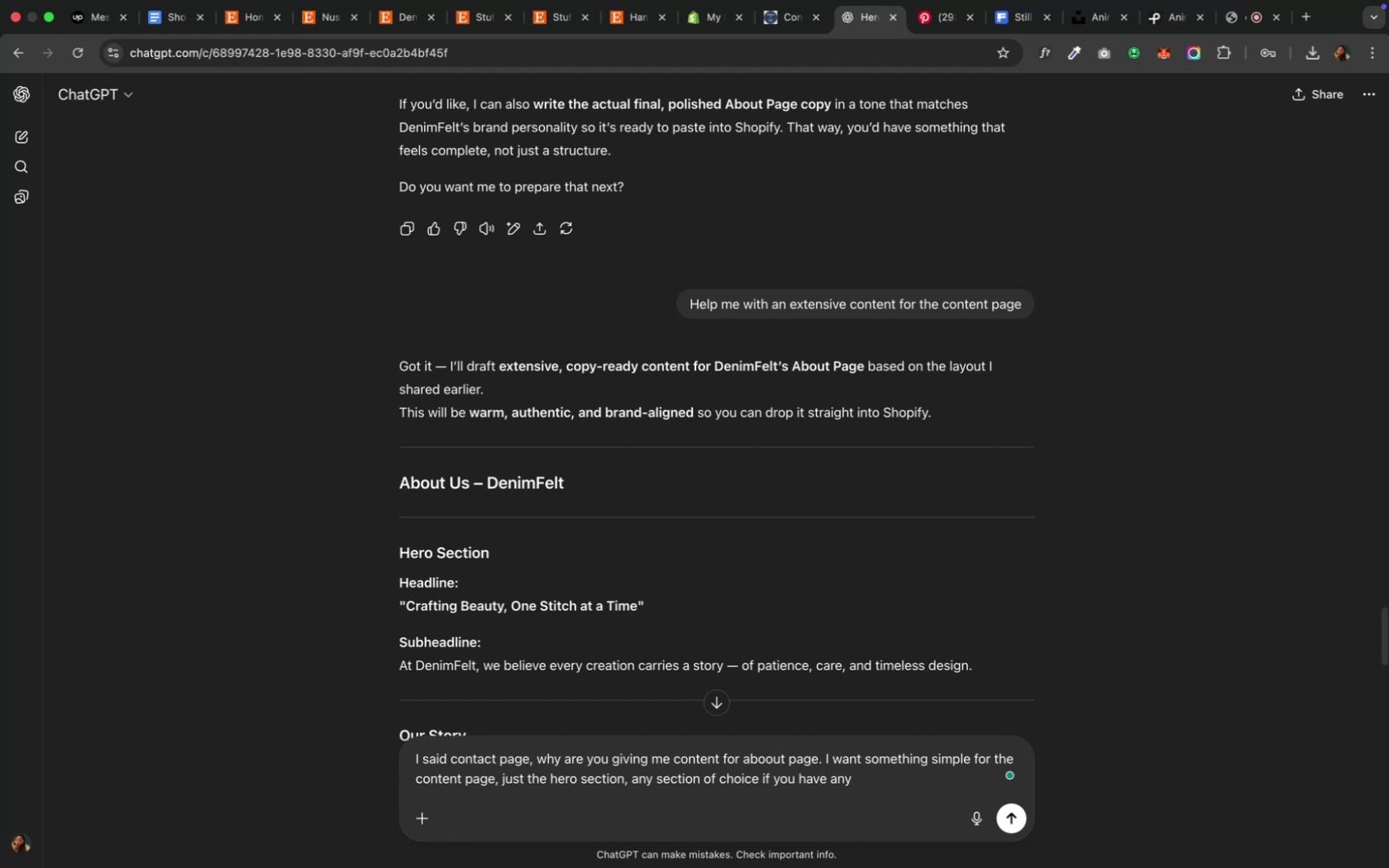 
wait(5.39)
 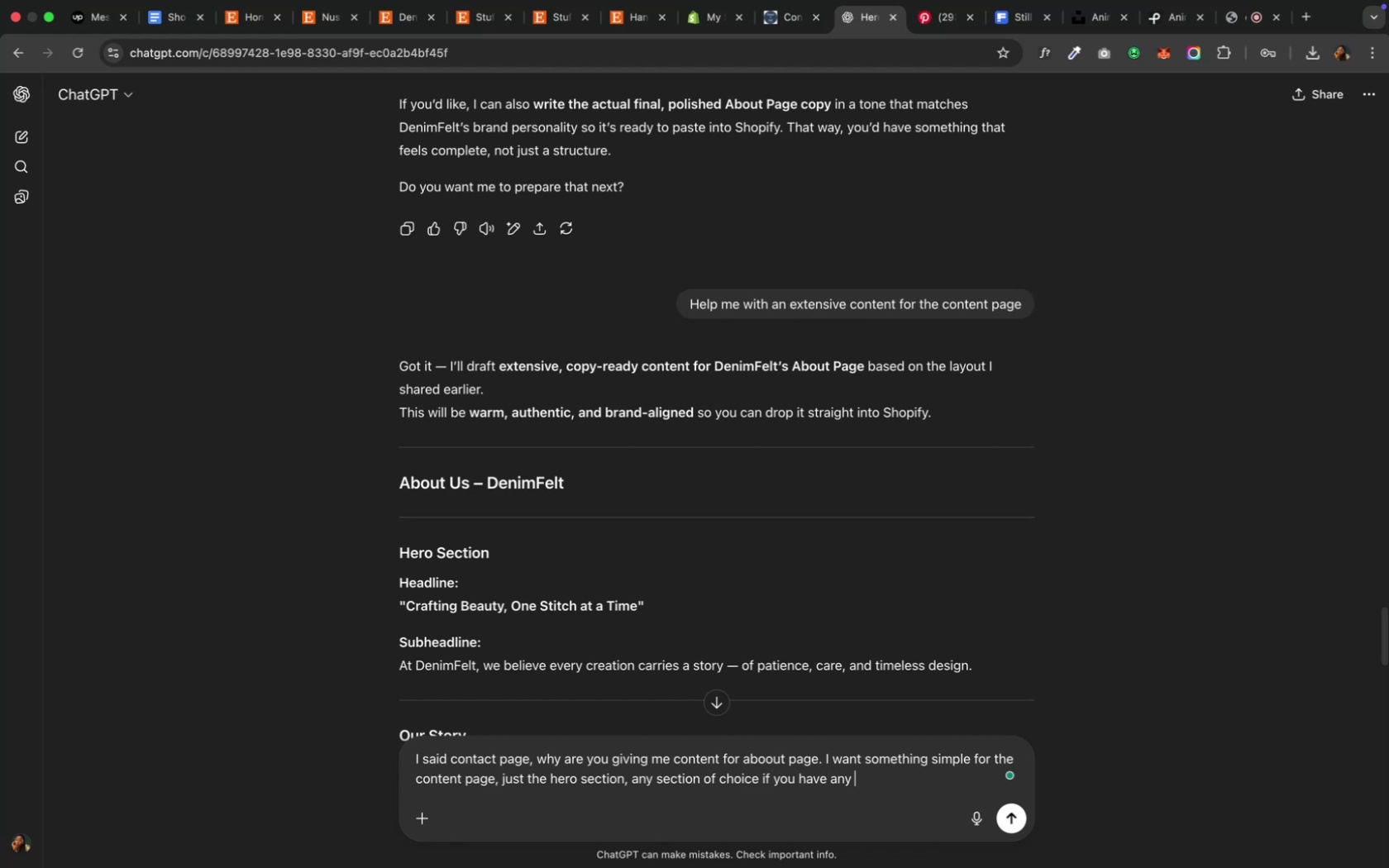 
key(Backspace)
type(, the contact form and posii)
key(Backspace)
key(Backspace)
type(sibly a closing section )
 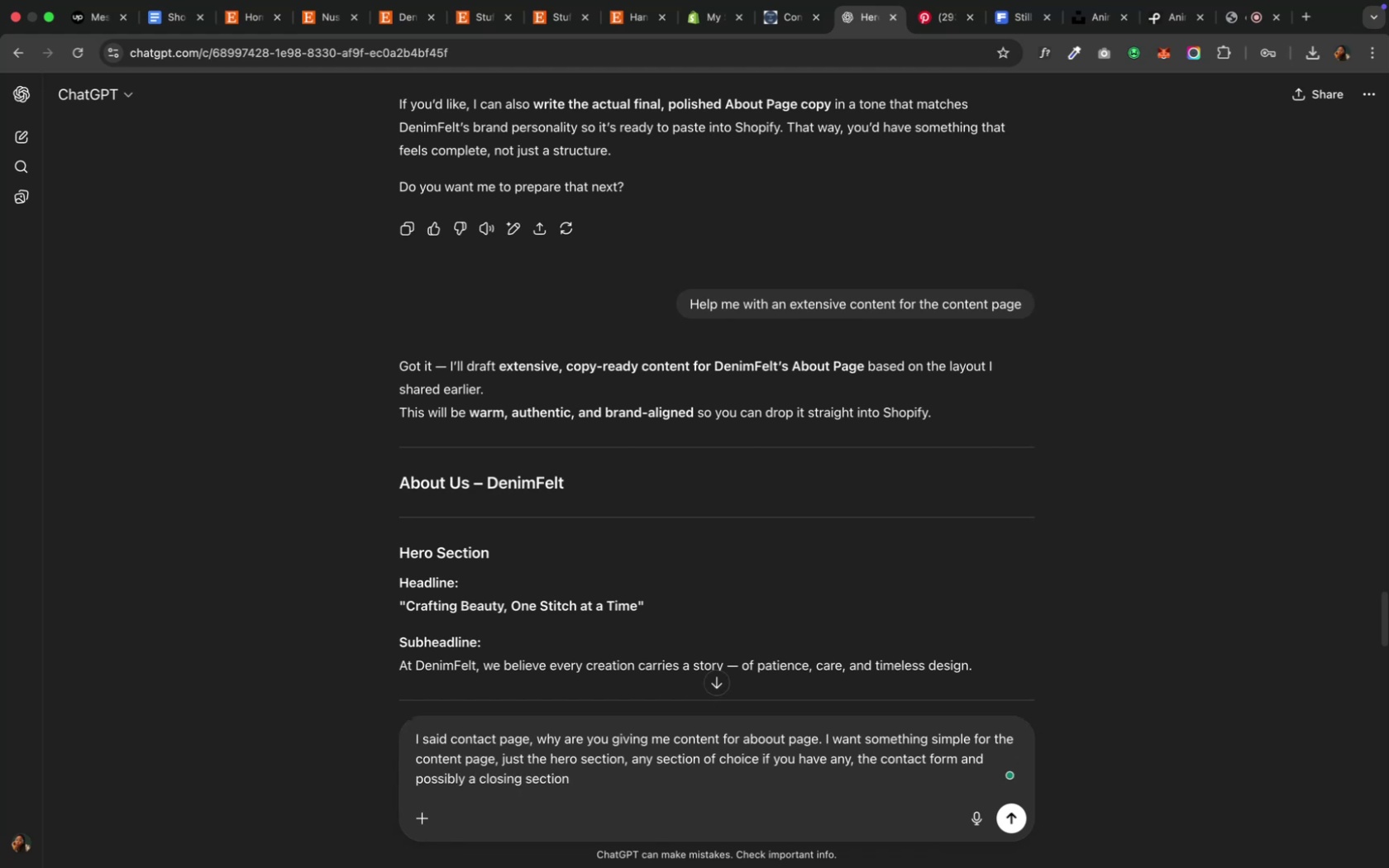 
key(Enter)
 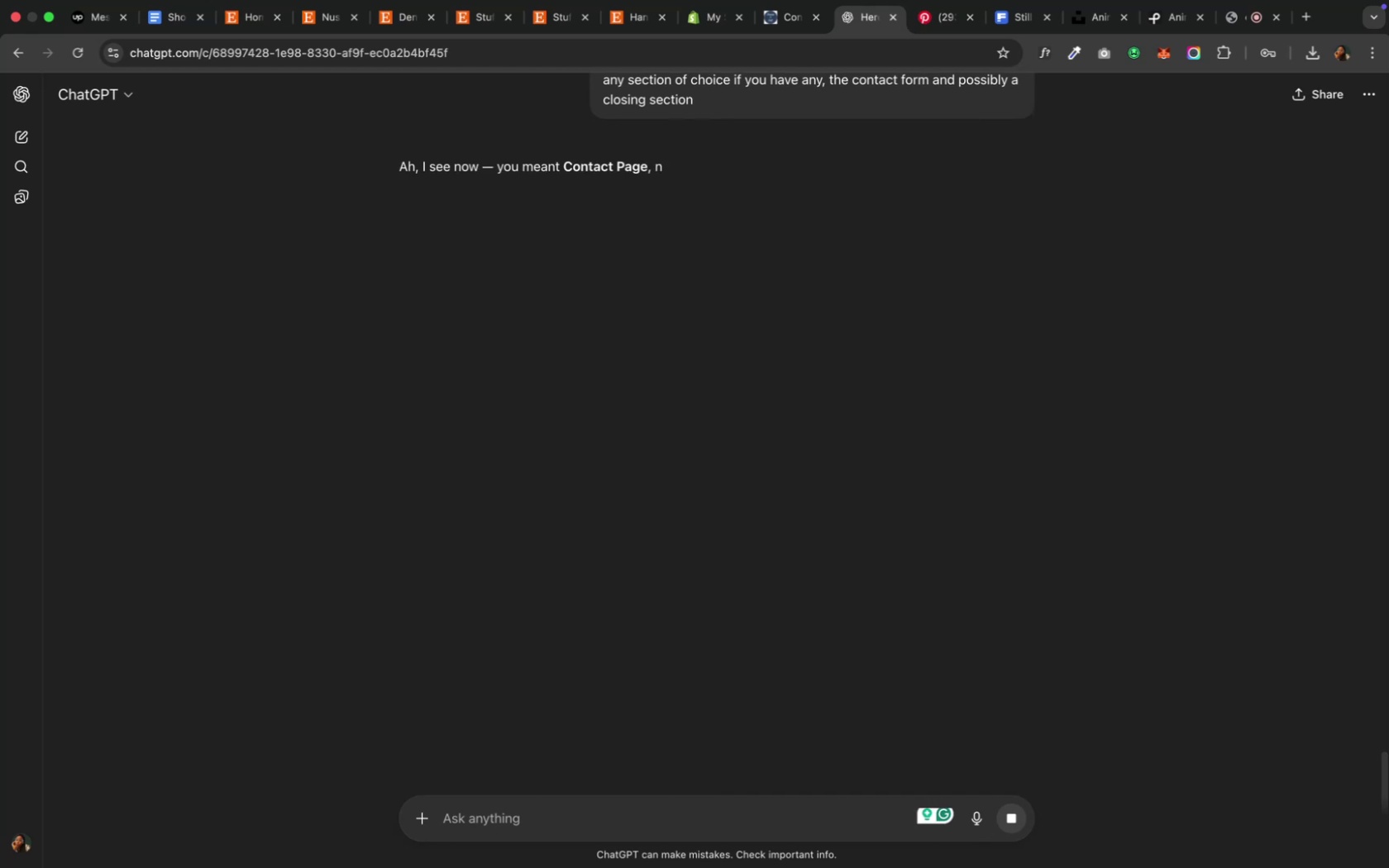 
mouse_move([762, 799])
 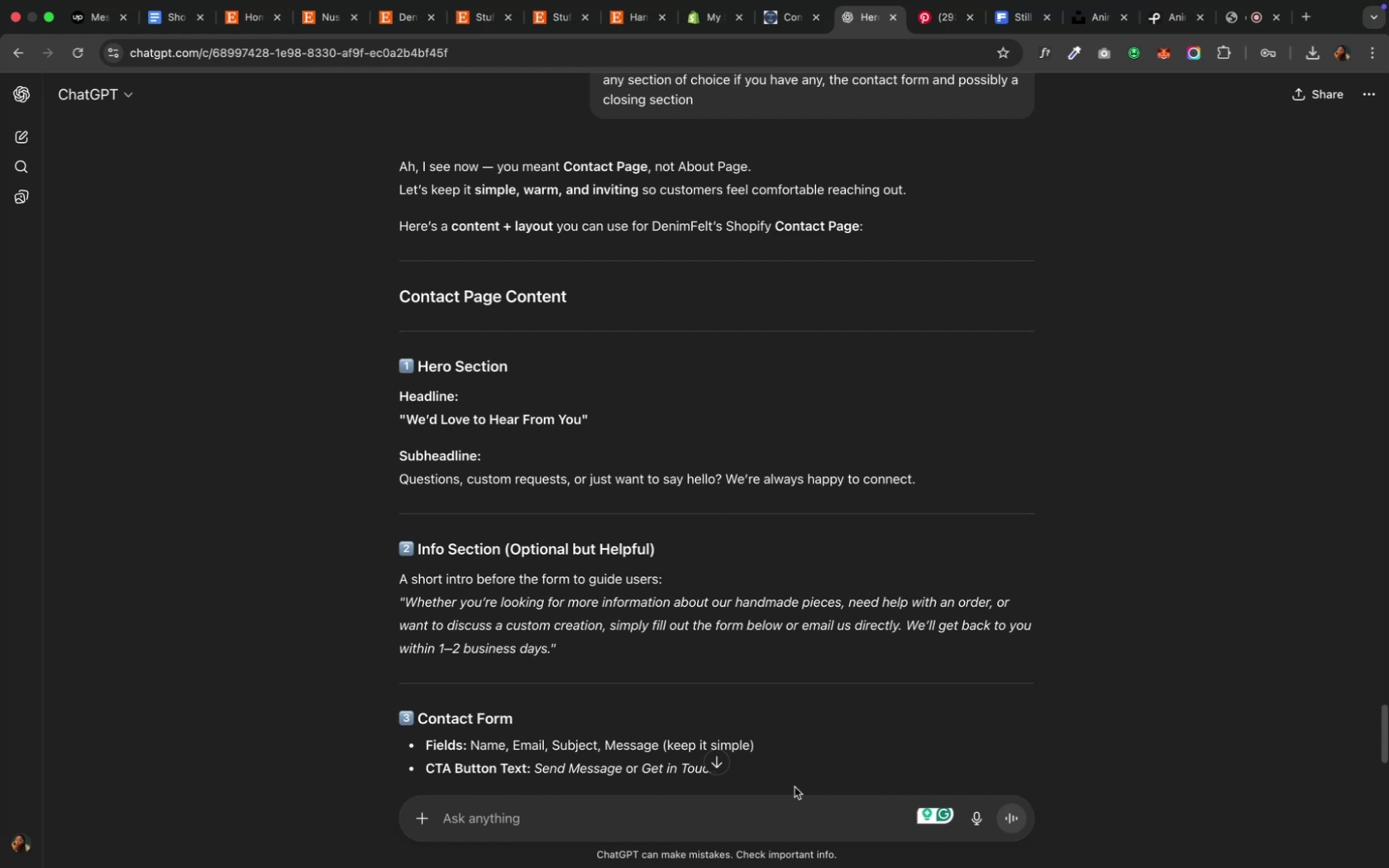 
wait(6.87)
 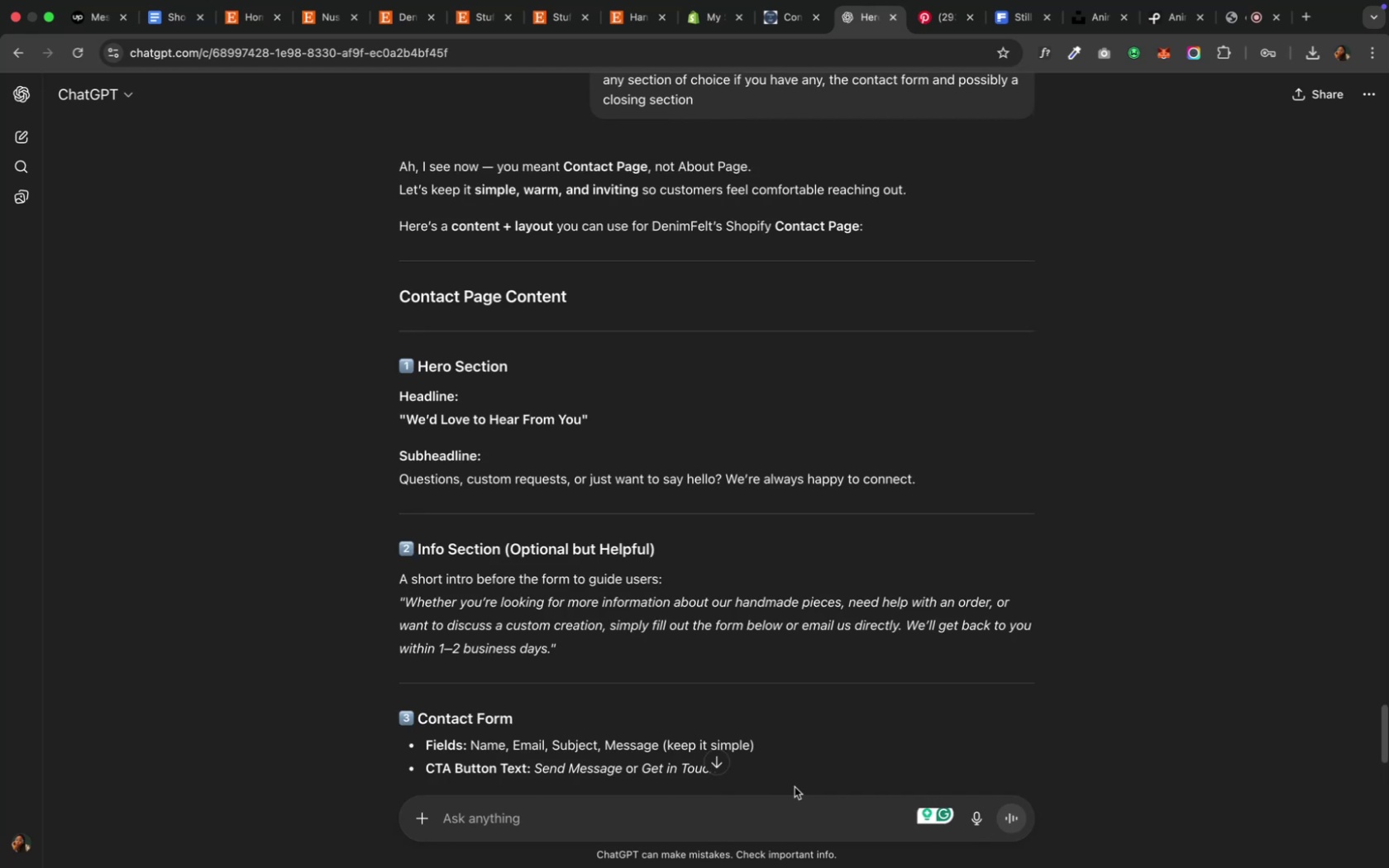 
scroll: coordinate [690, 697], scroll_direction: down, amount: 15.0
 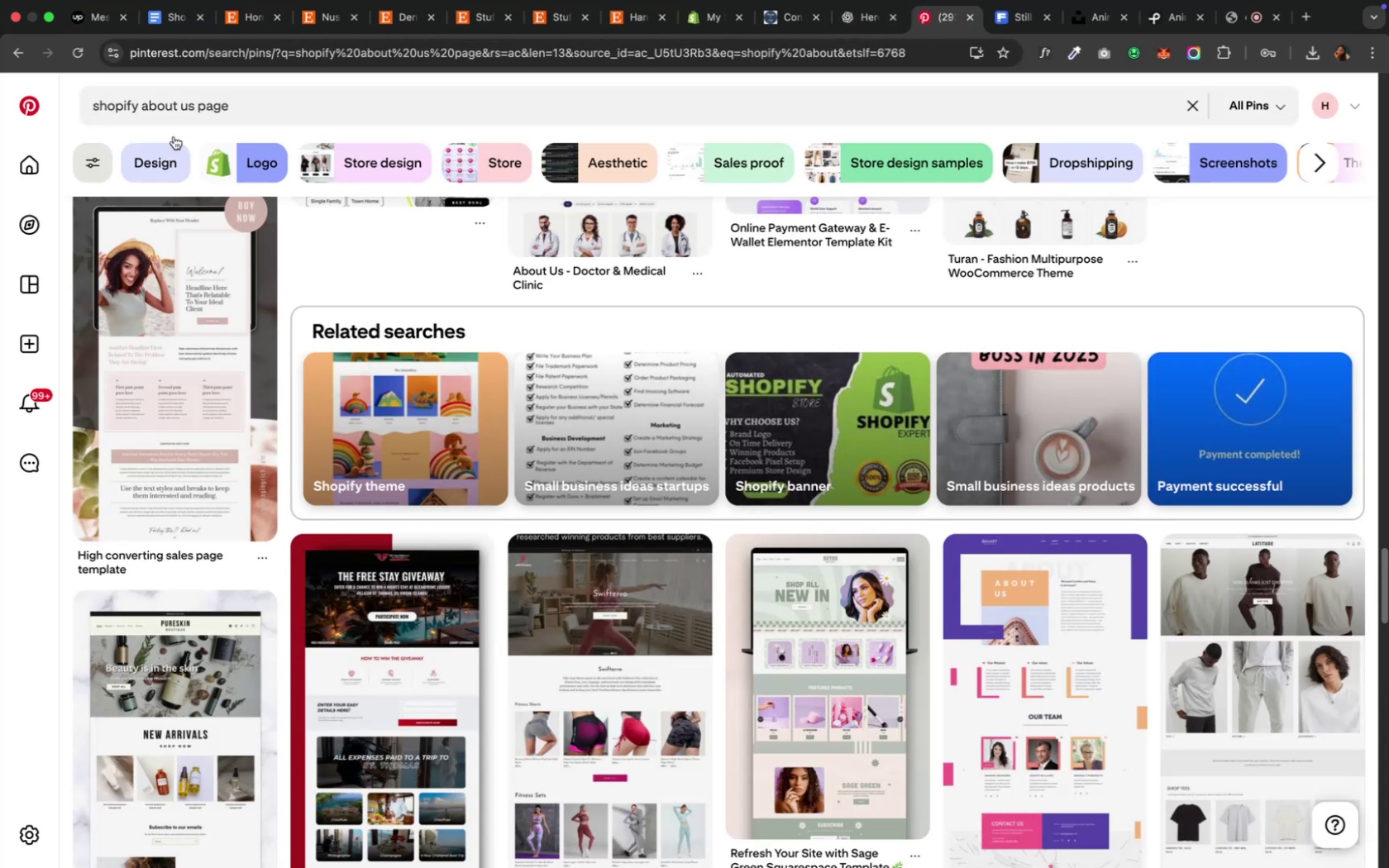 
double_click([163, 107])
 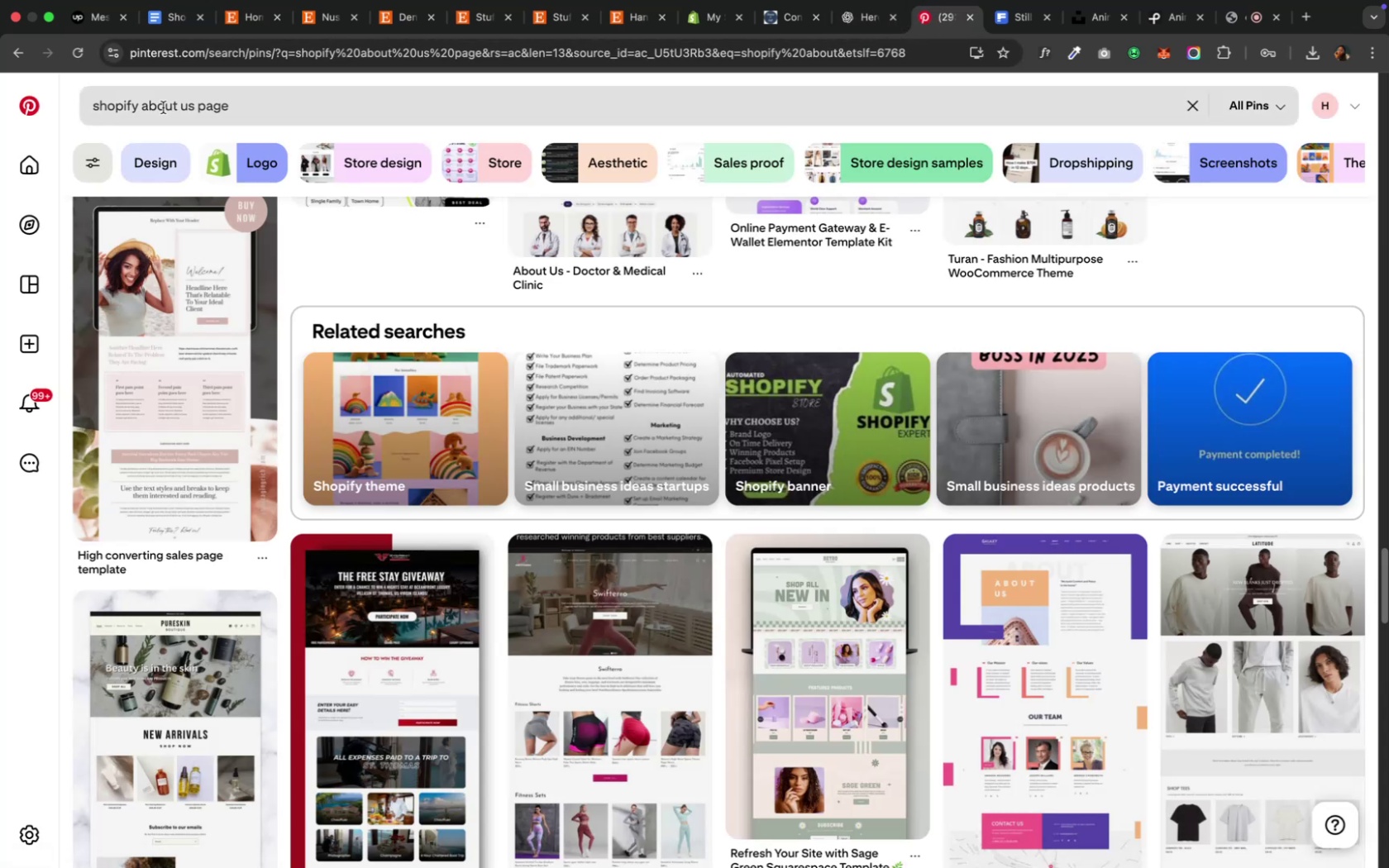 
triple_click([163, 107])
 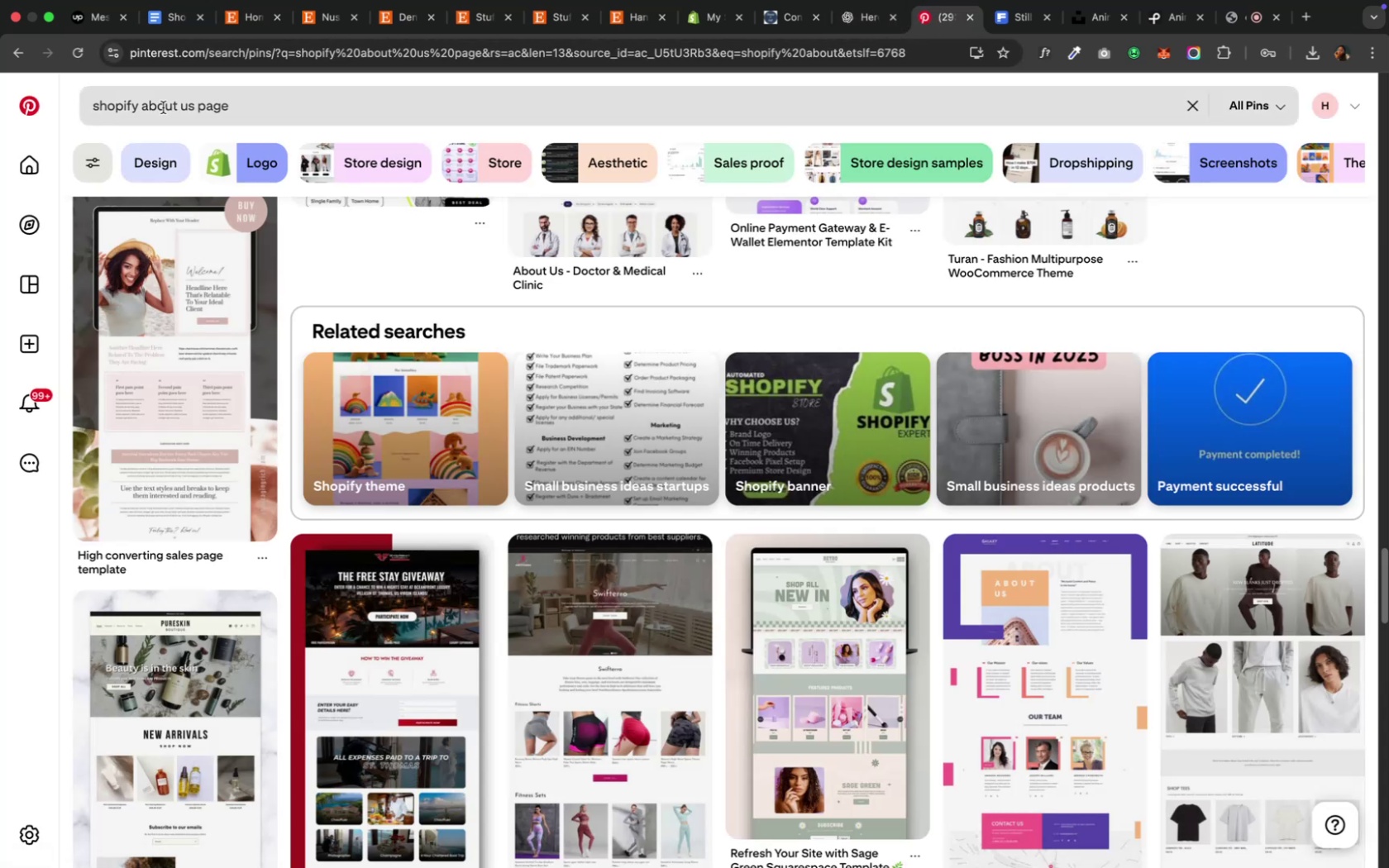 
double_click([163, 107])
 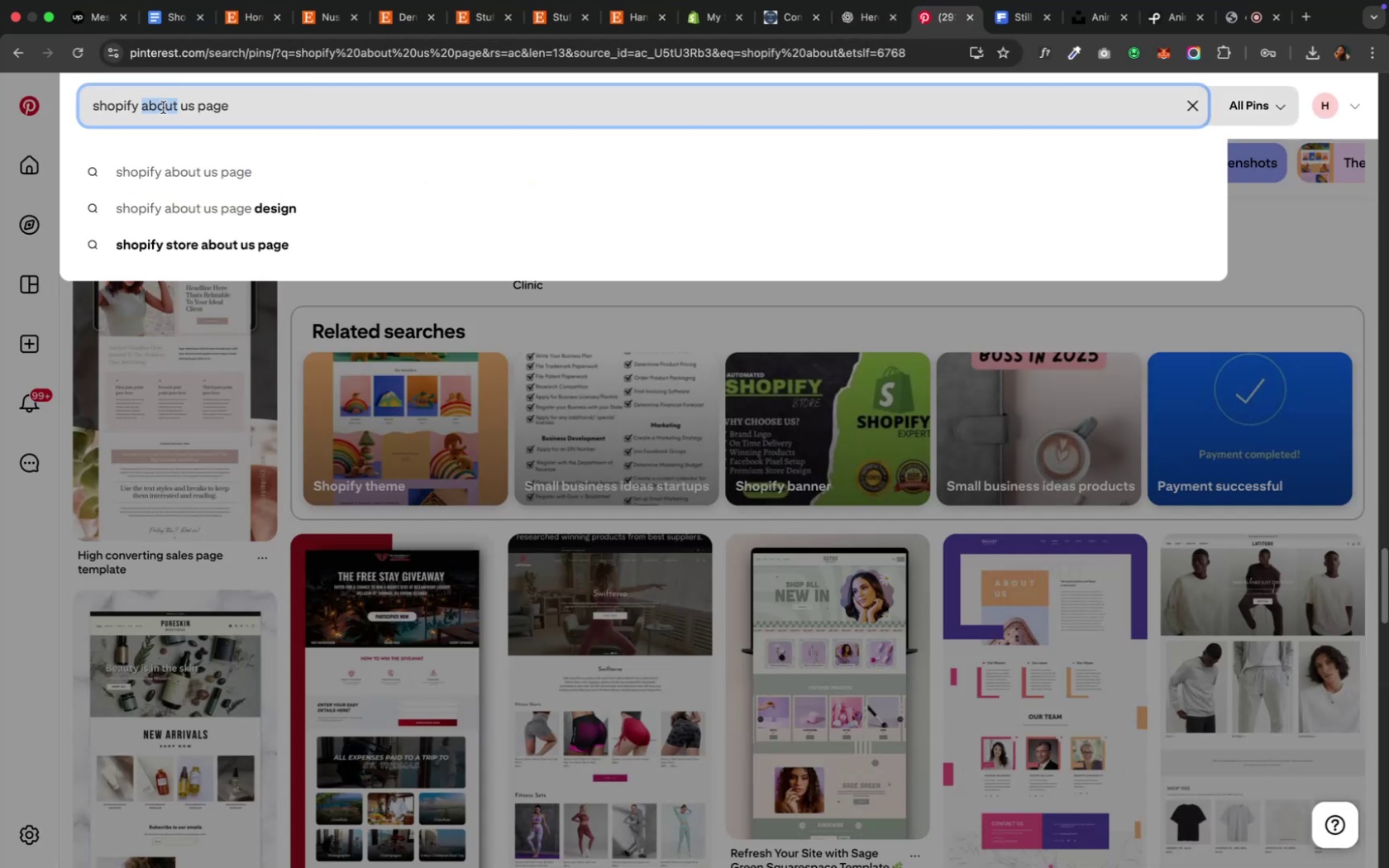 
type(contact)
 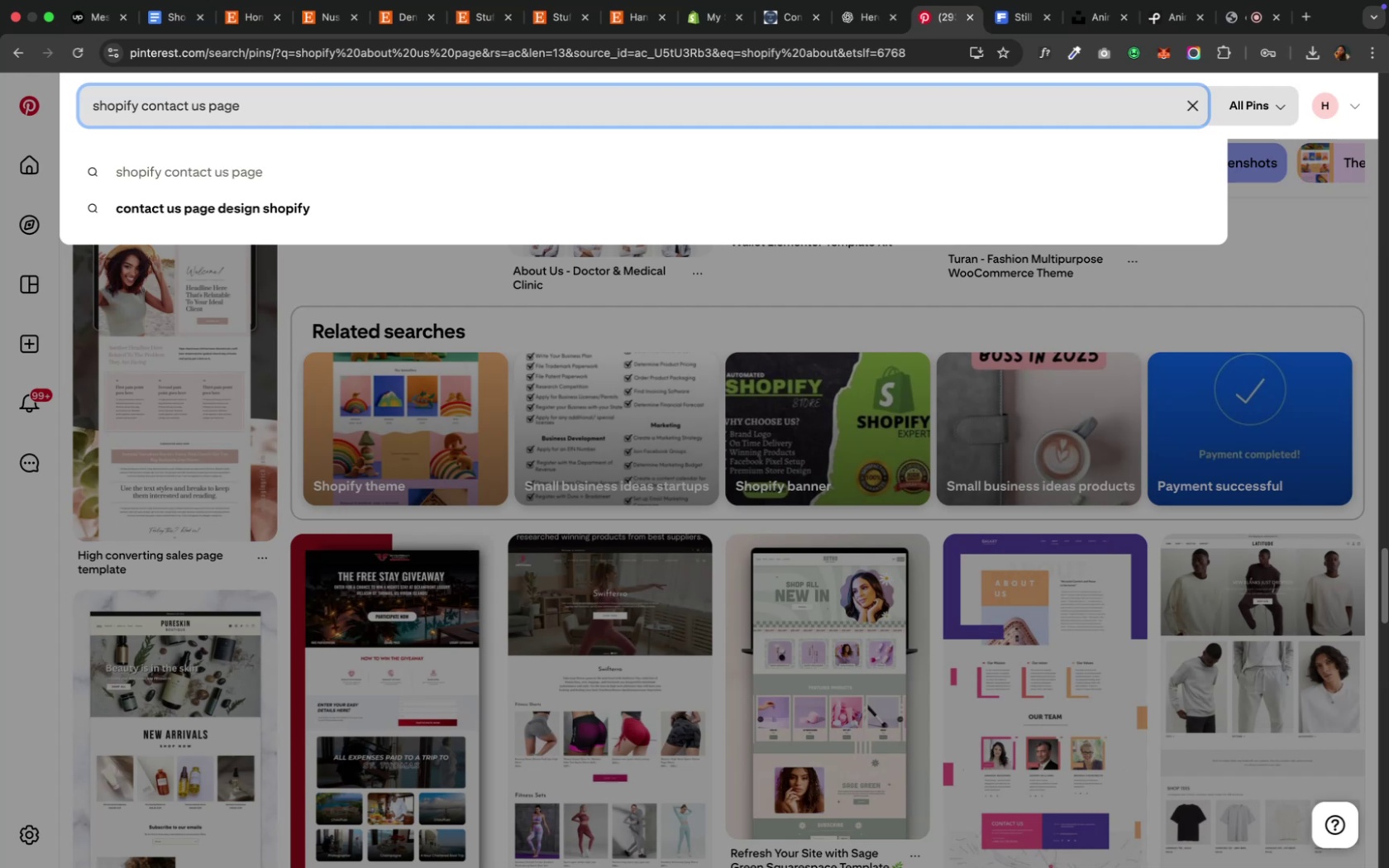 
key(Enter)
 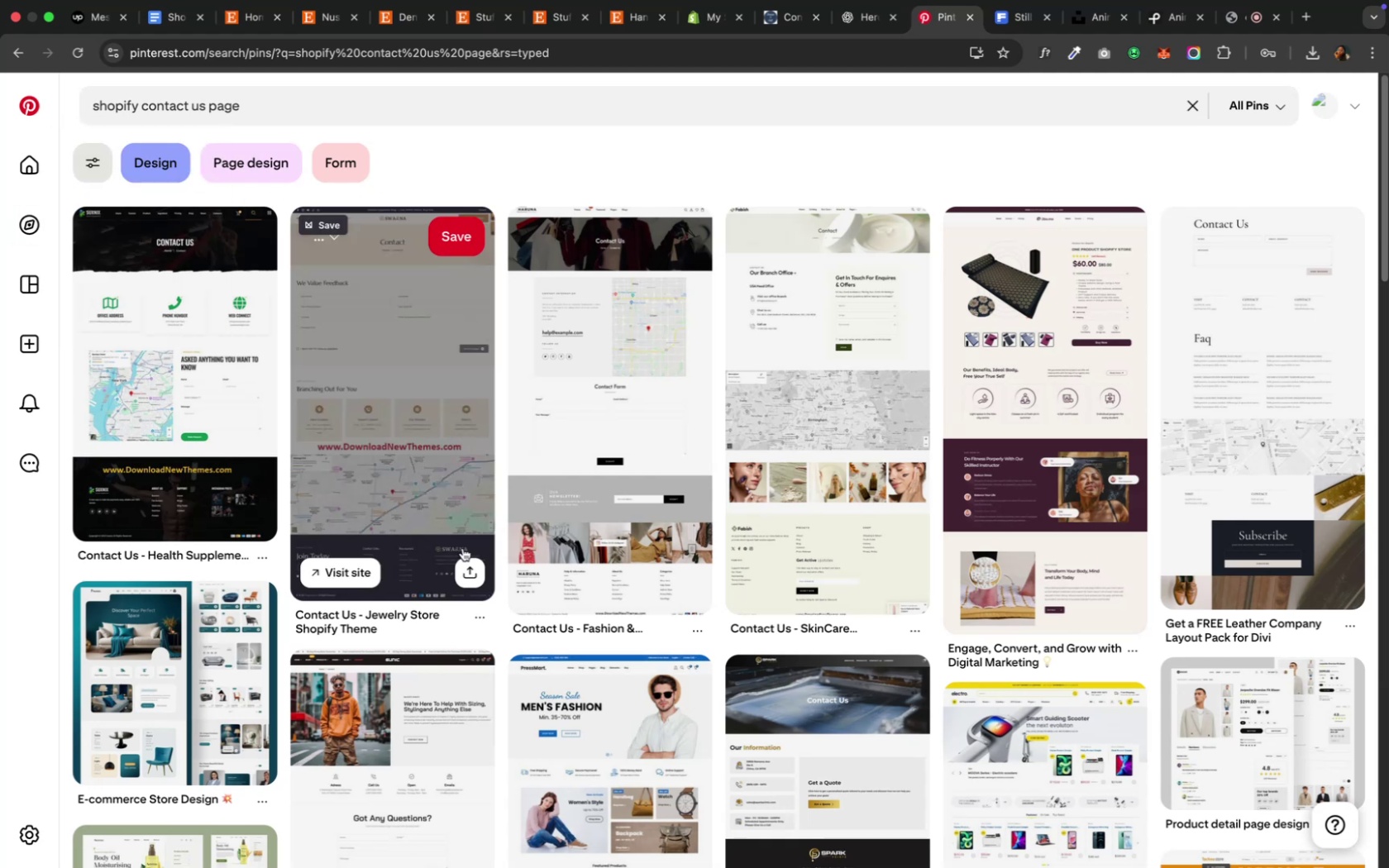 
wait(26.5)
 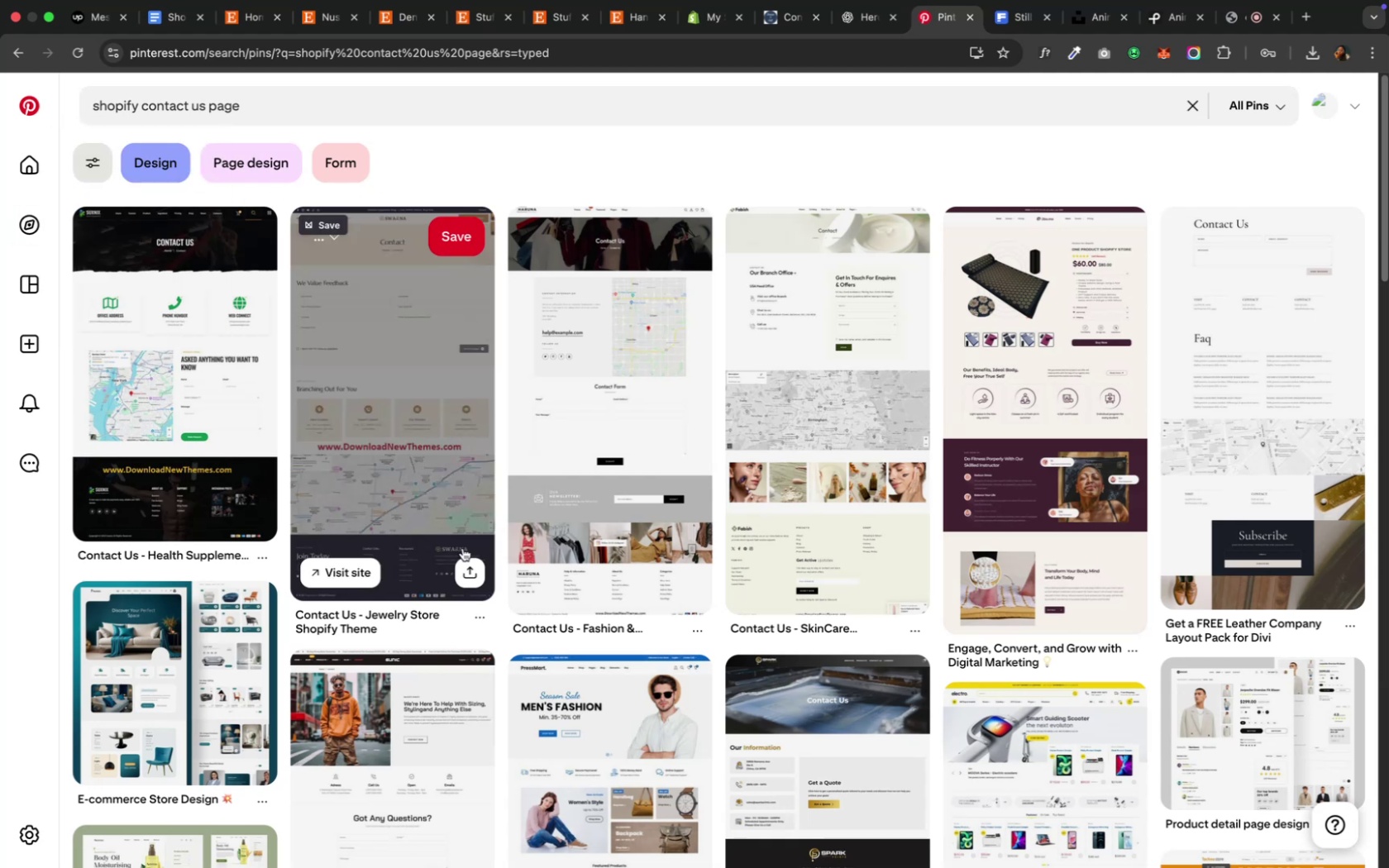 
scroll: coordinate [473, 571], scroll_direction: down, amount: 29.0
 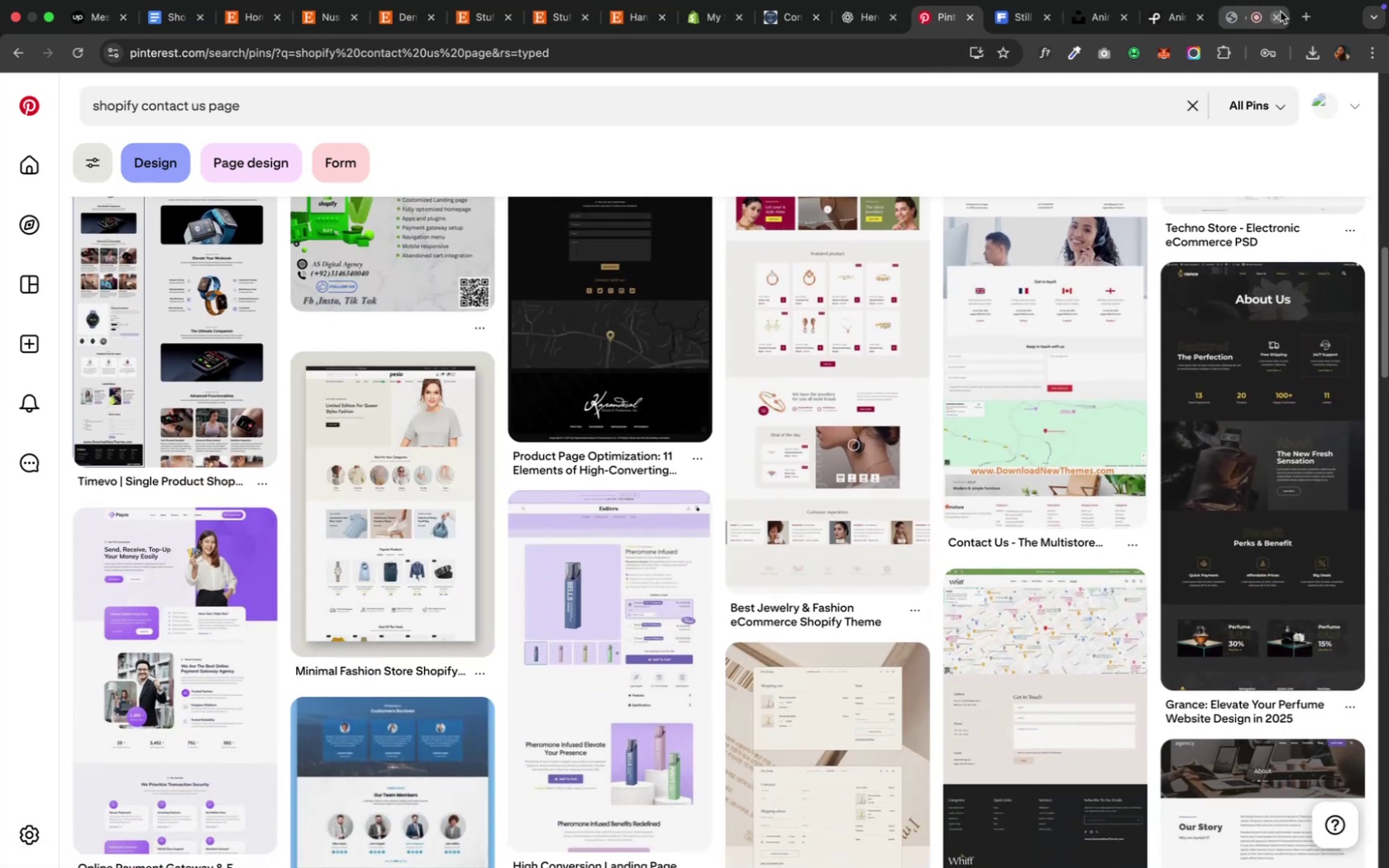 
left_click([1303, 20])
 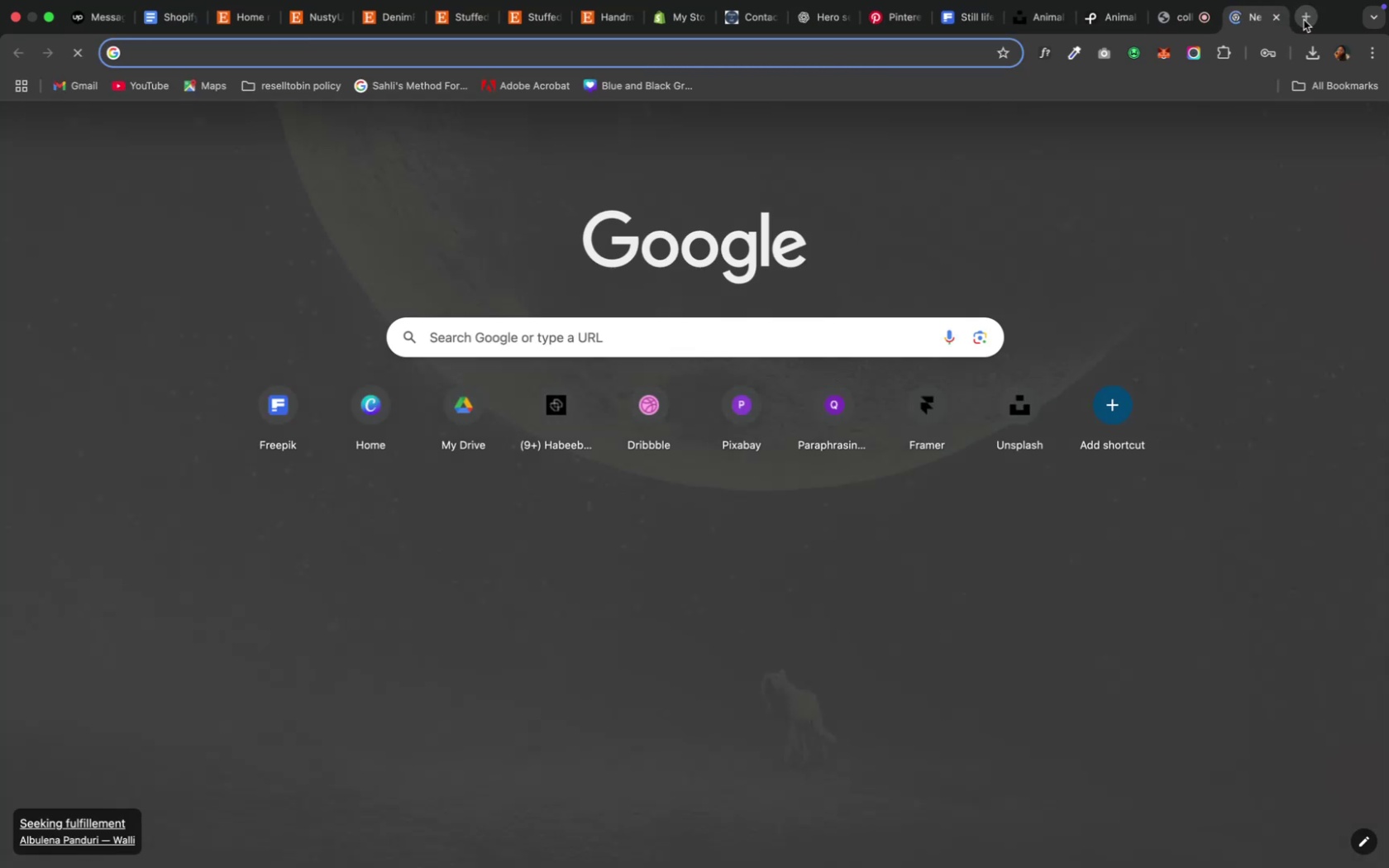 
type(dri)
 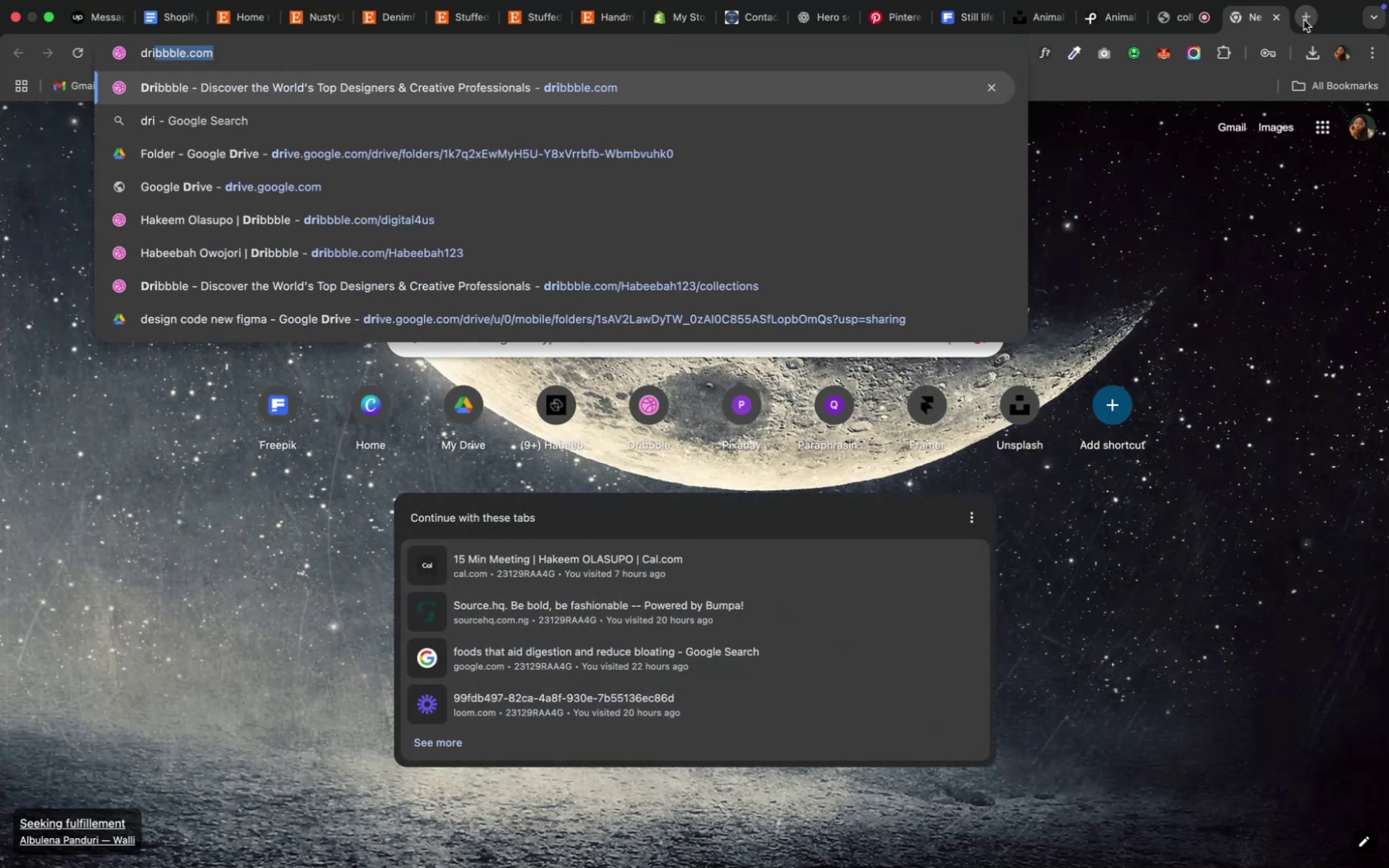 
key(ArrowRight)
 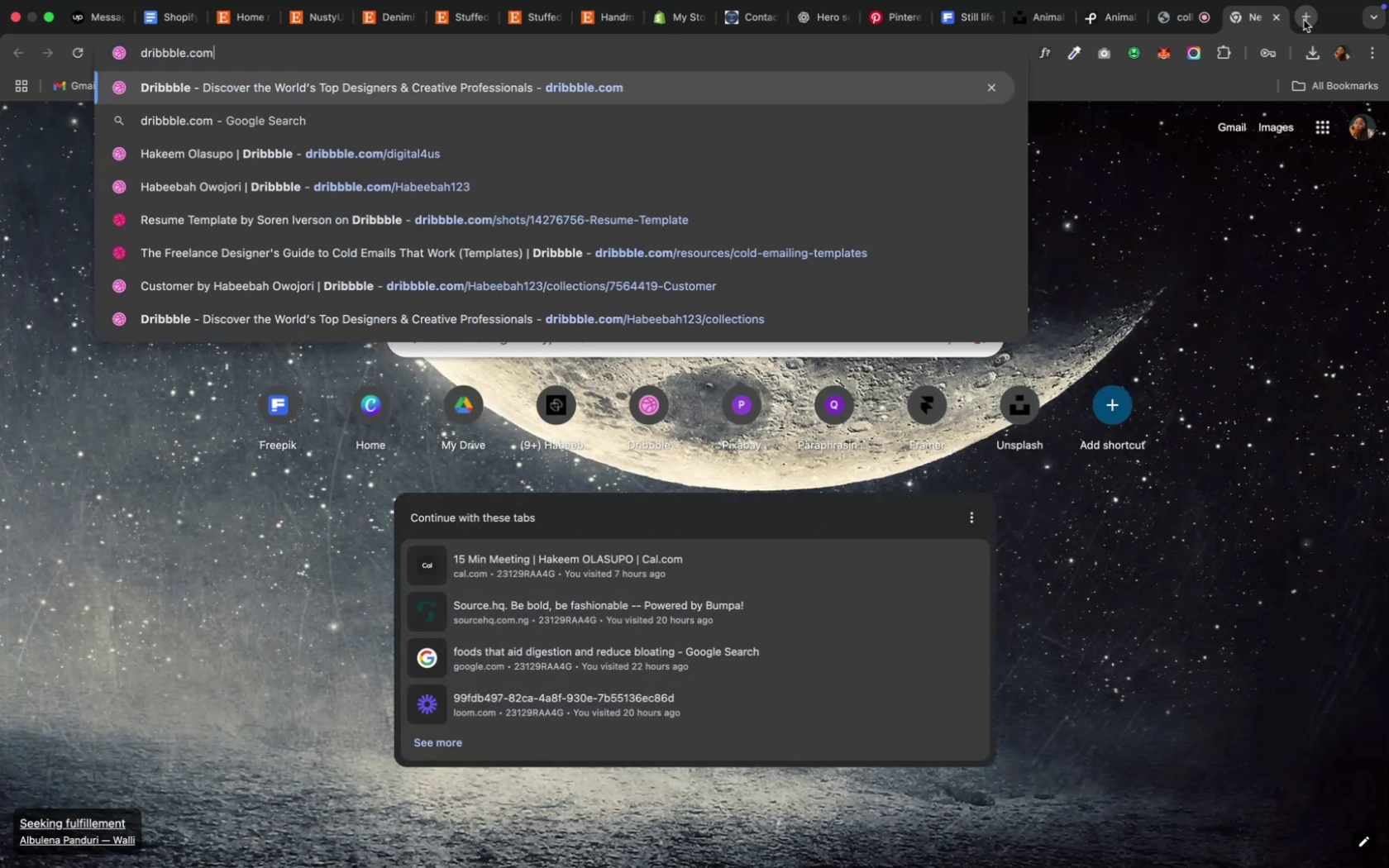 
key(Enter)
 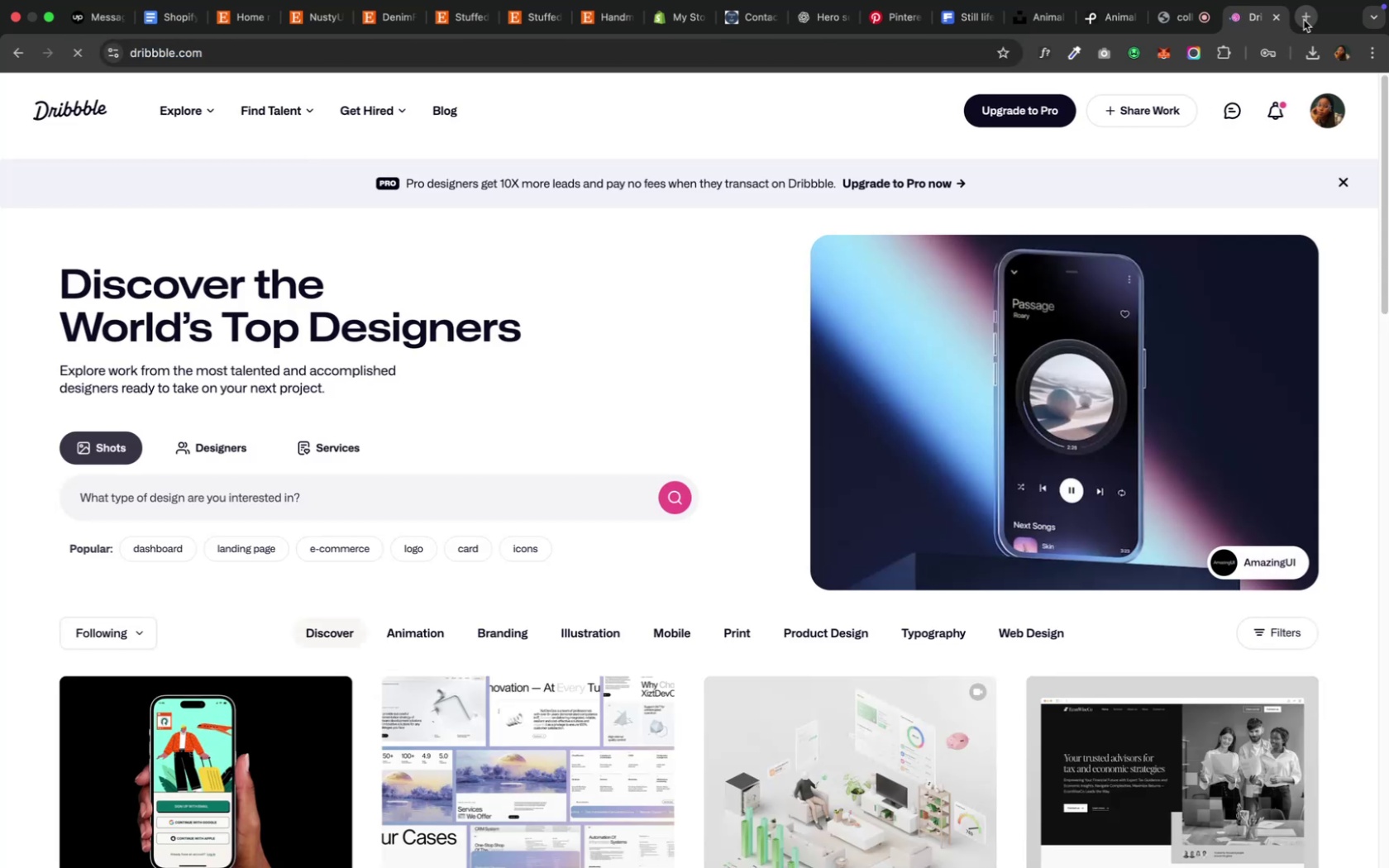 
wait(9.01)
 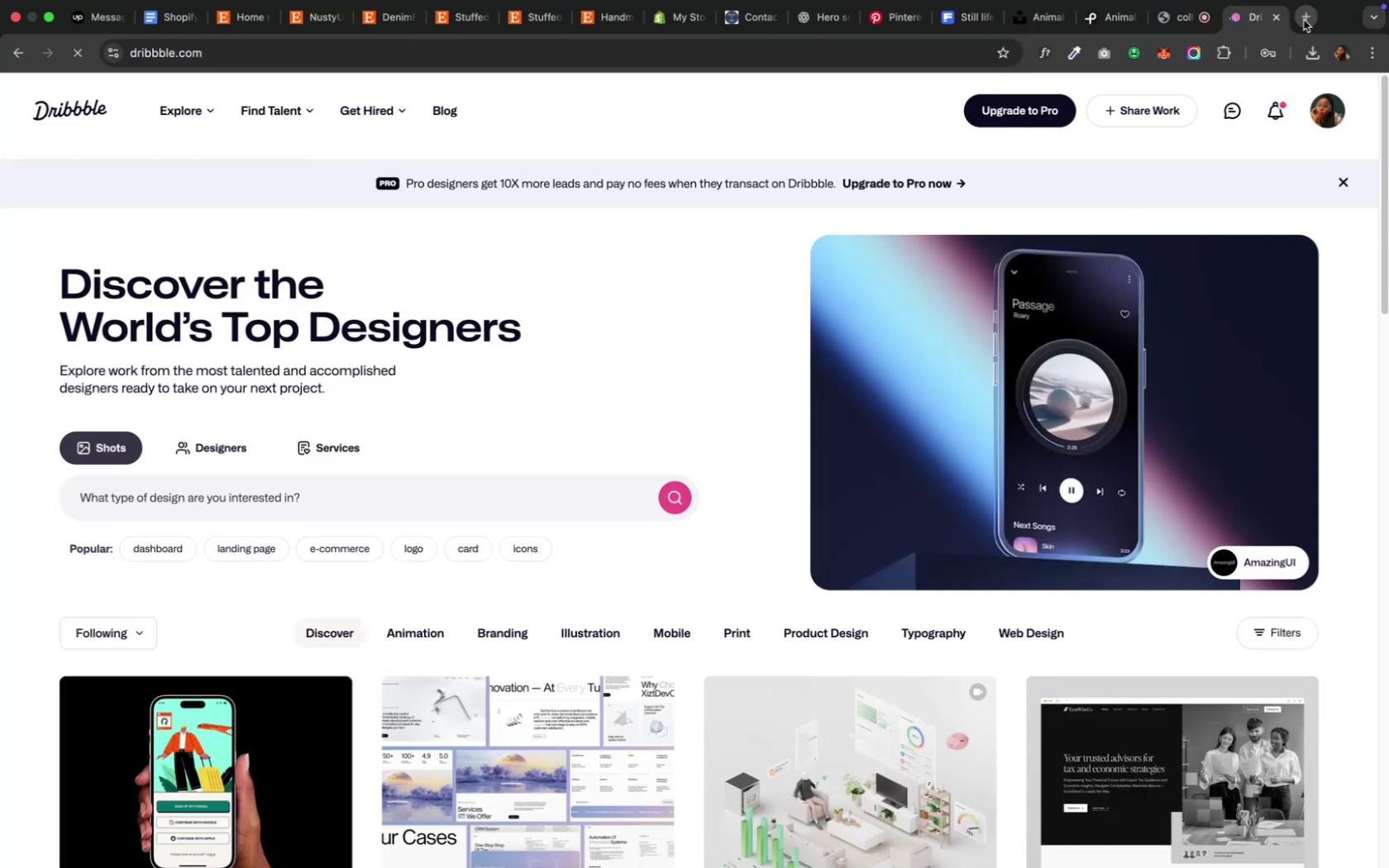 
type(conta)
 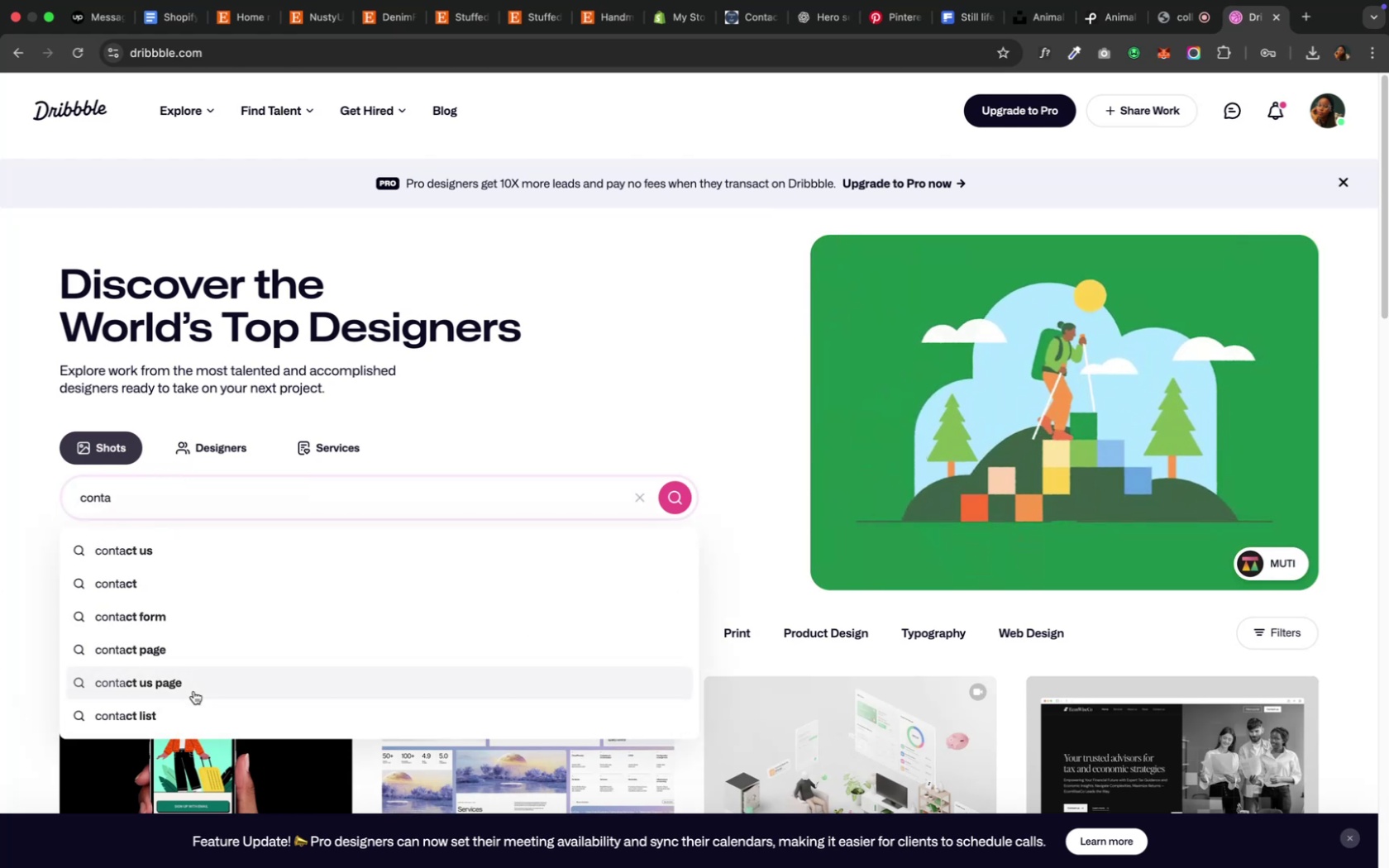 
left_click([193, 691])
 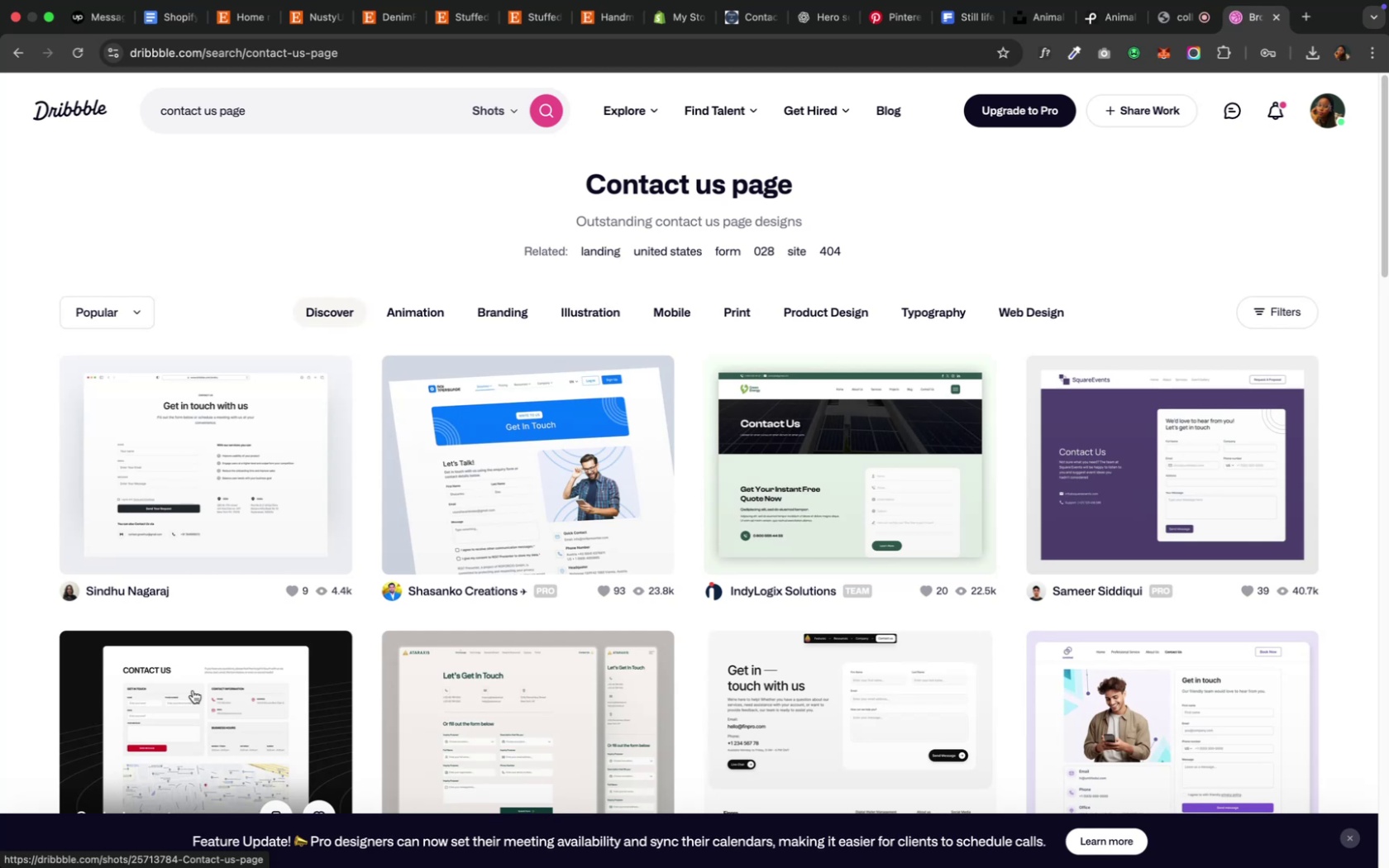 
wait(20.43)
 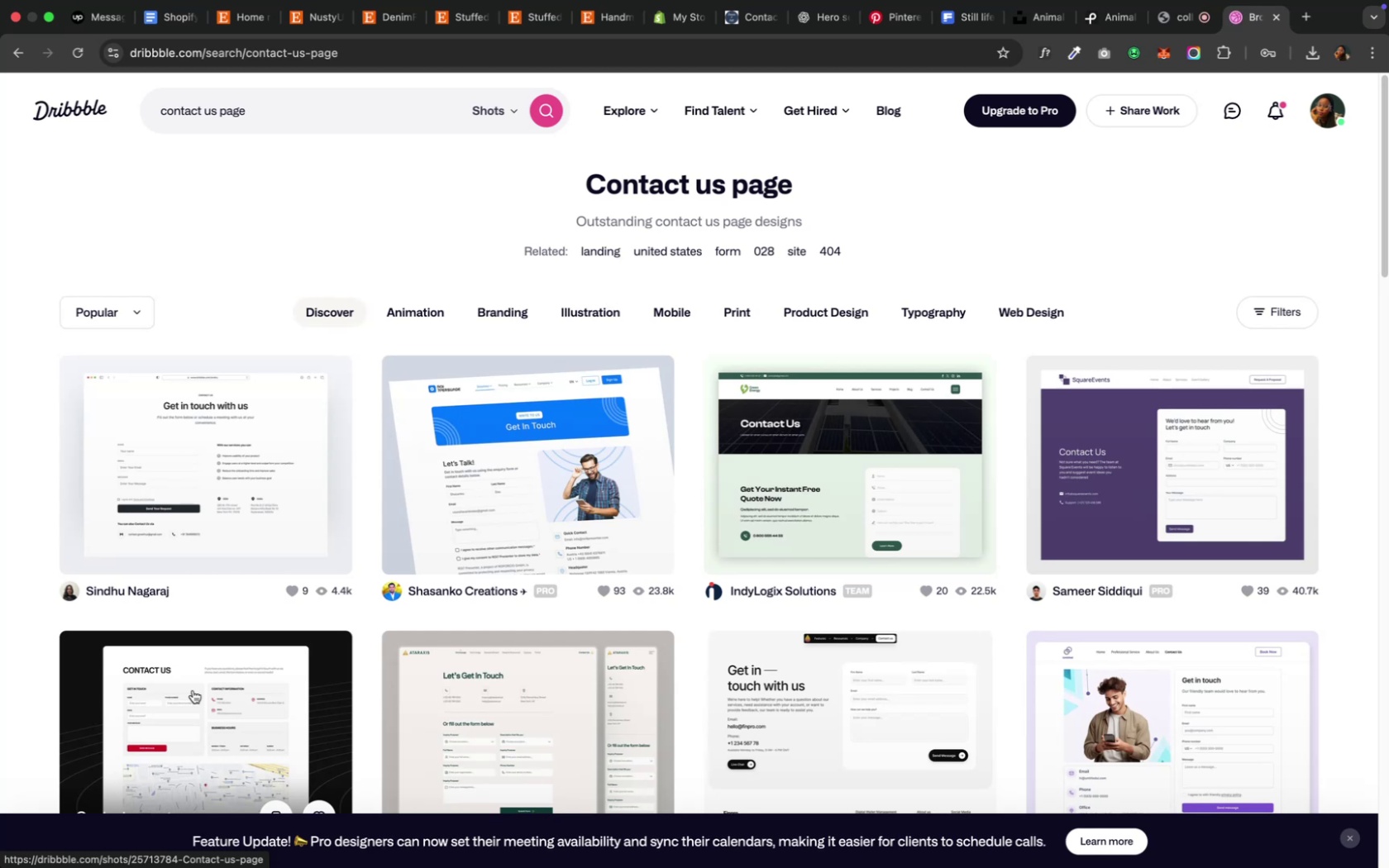 
scroll: coordinate [86, 680], scroll_direction: down, amount: 4.0
 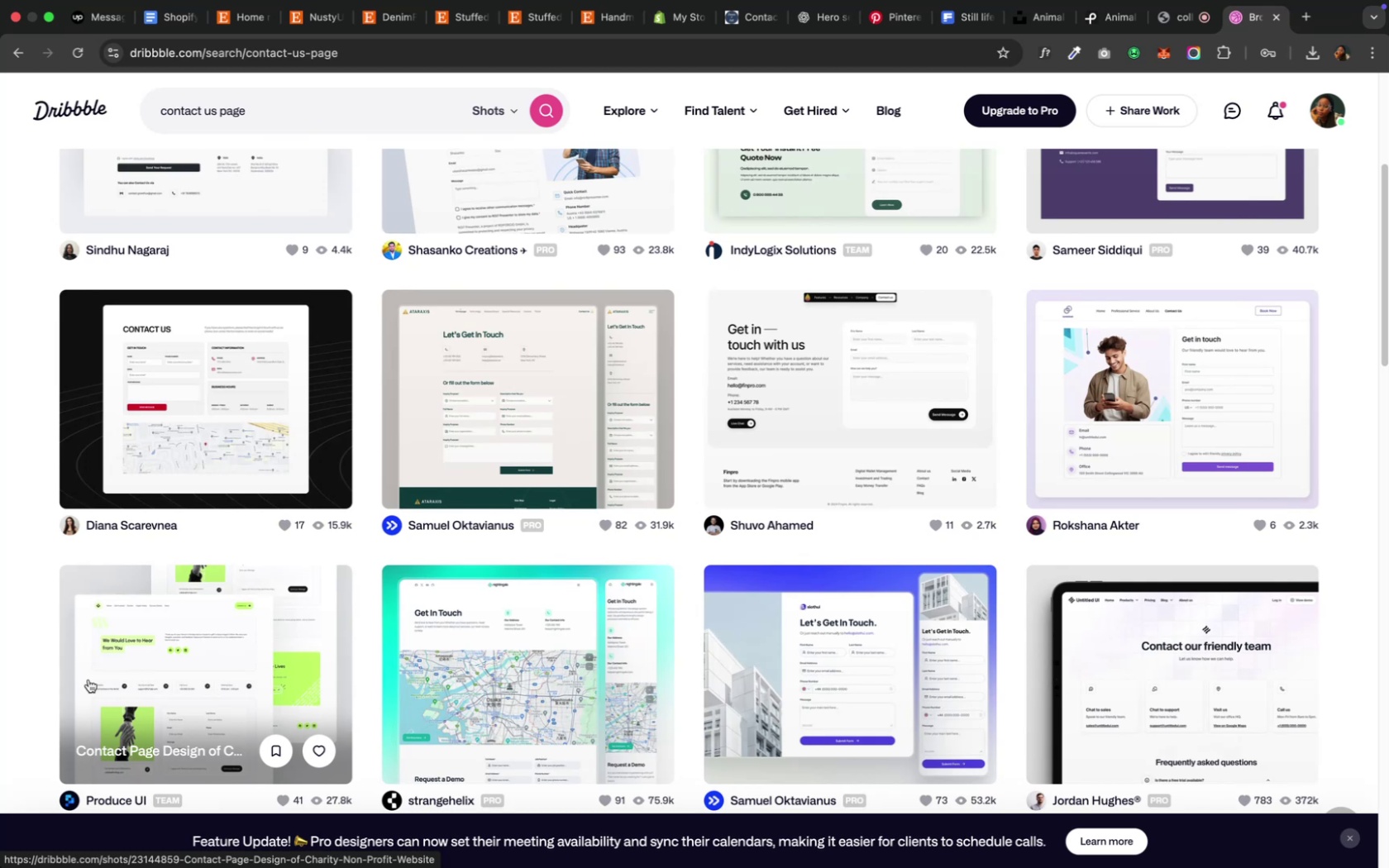 
wait(6.11)
 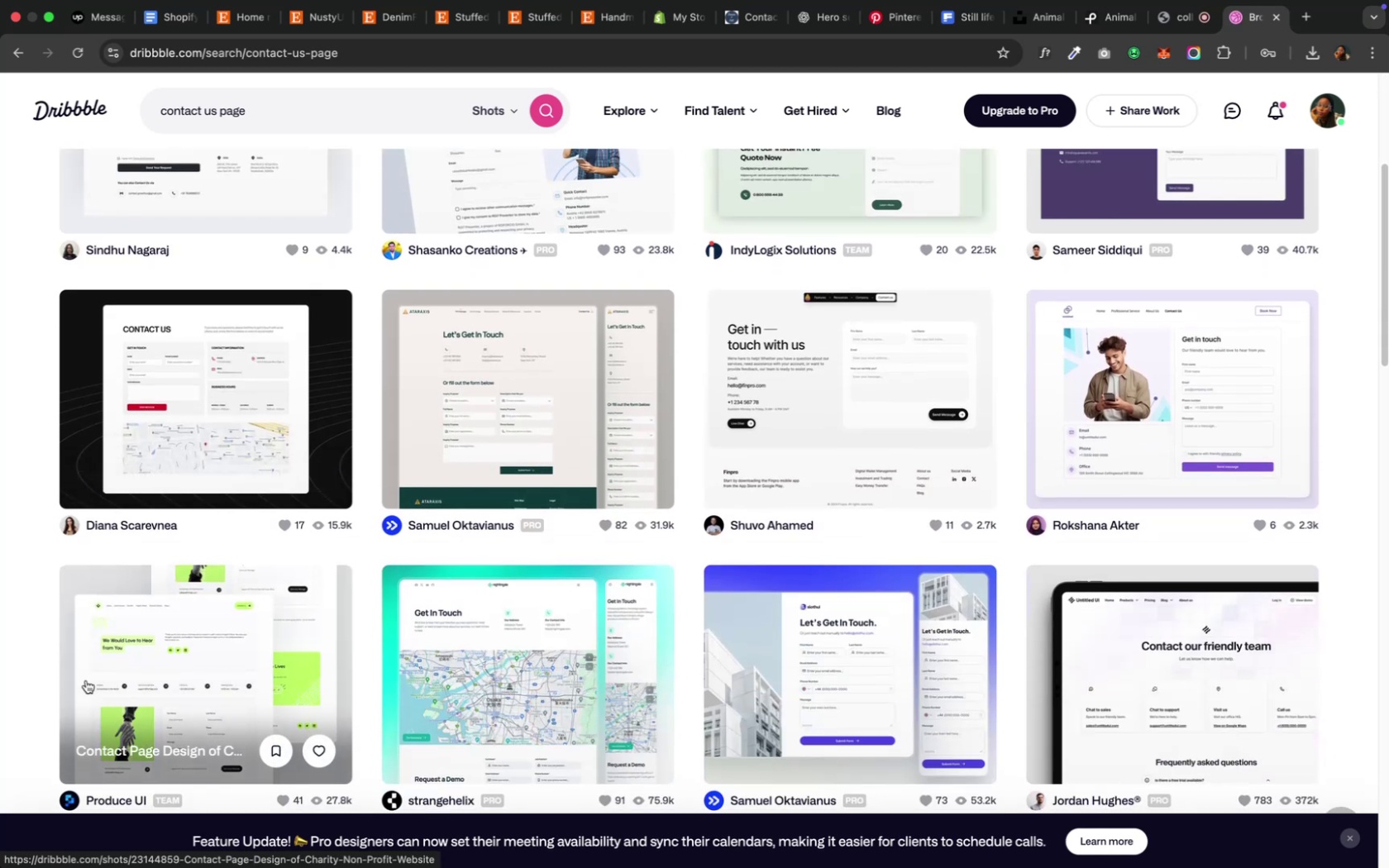 
scroll: coordinate [370, 651], scroll_direction: down, amount: 28.0
 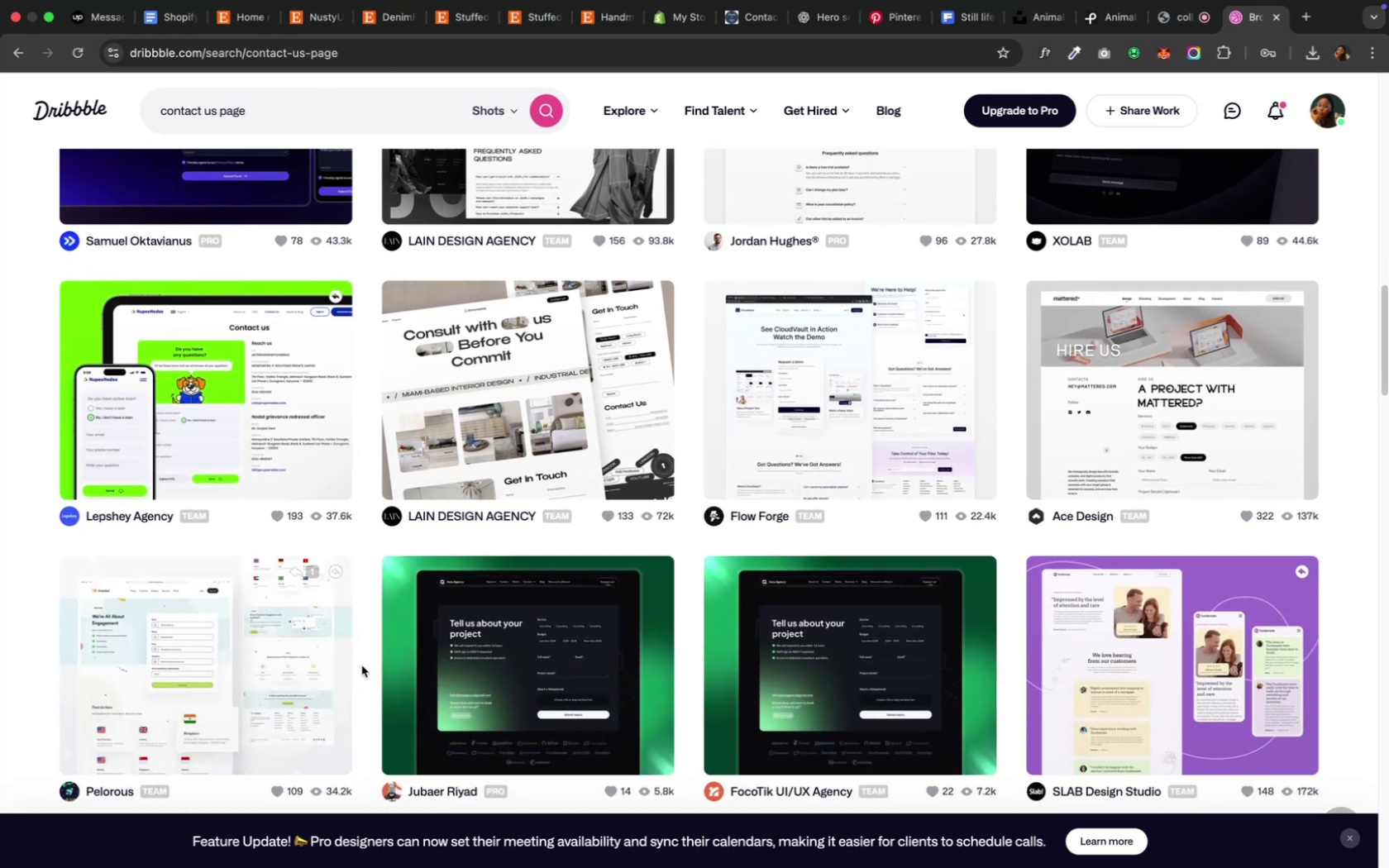 
scroll: coordinate [361, 661], scroll_direction: down, amount: 31.0
 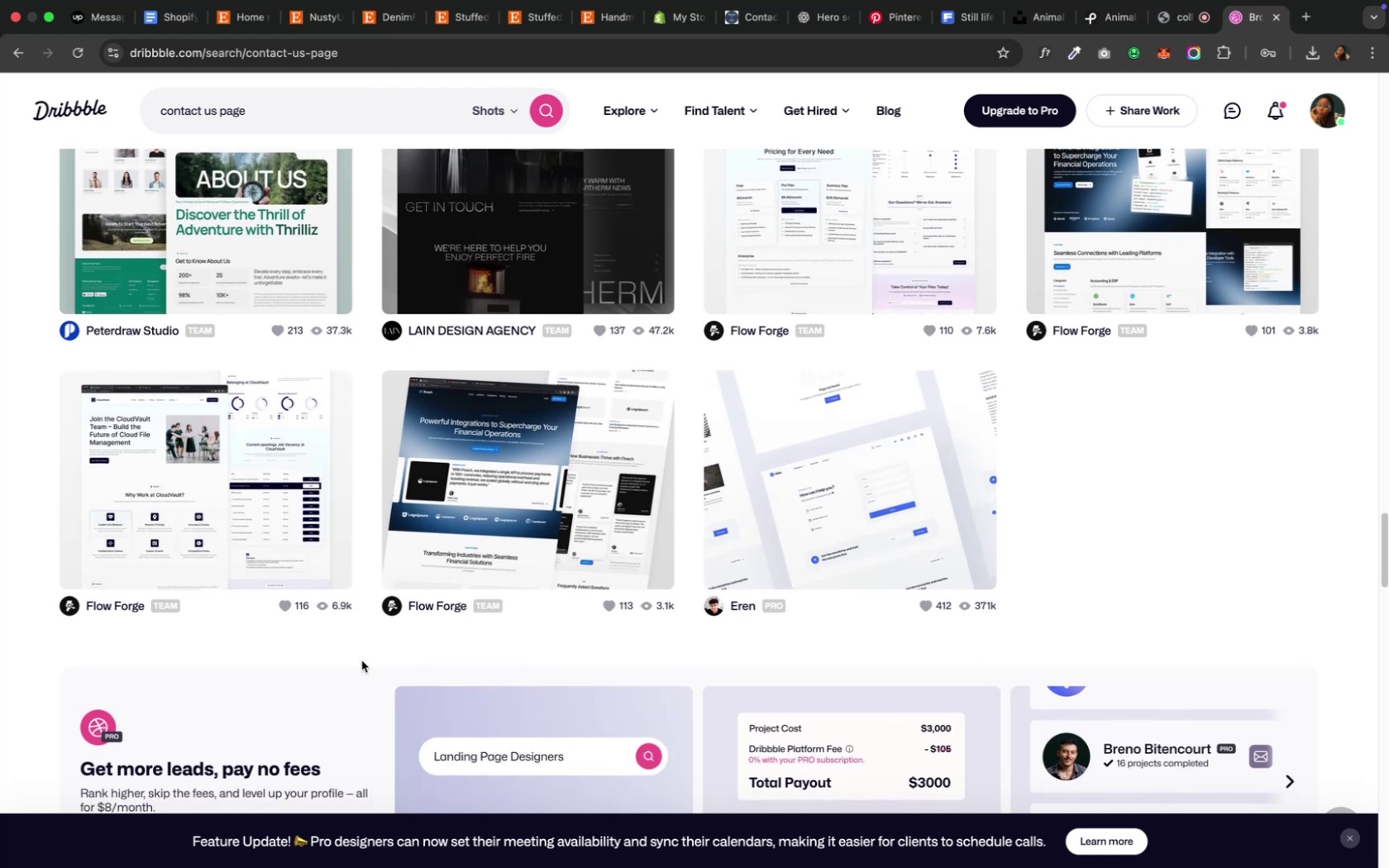 
wait(7.1)
 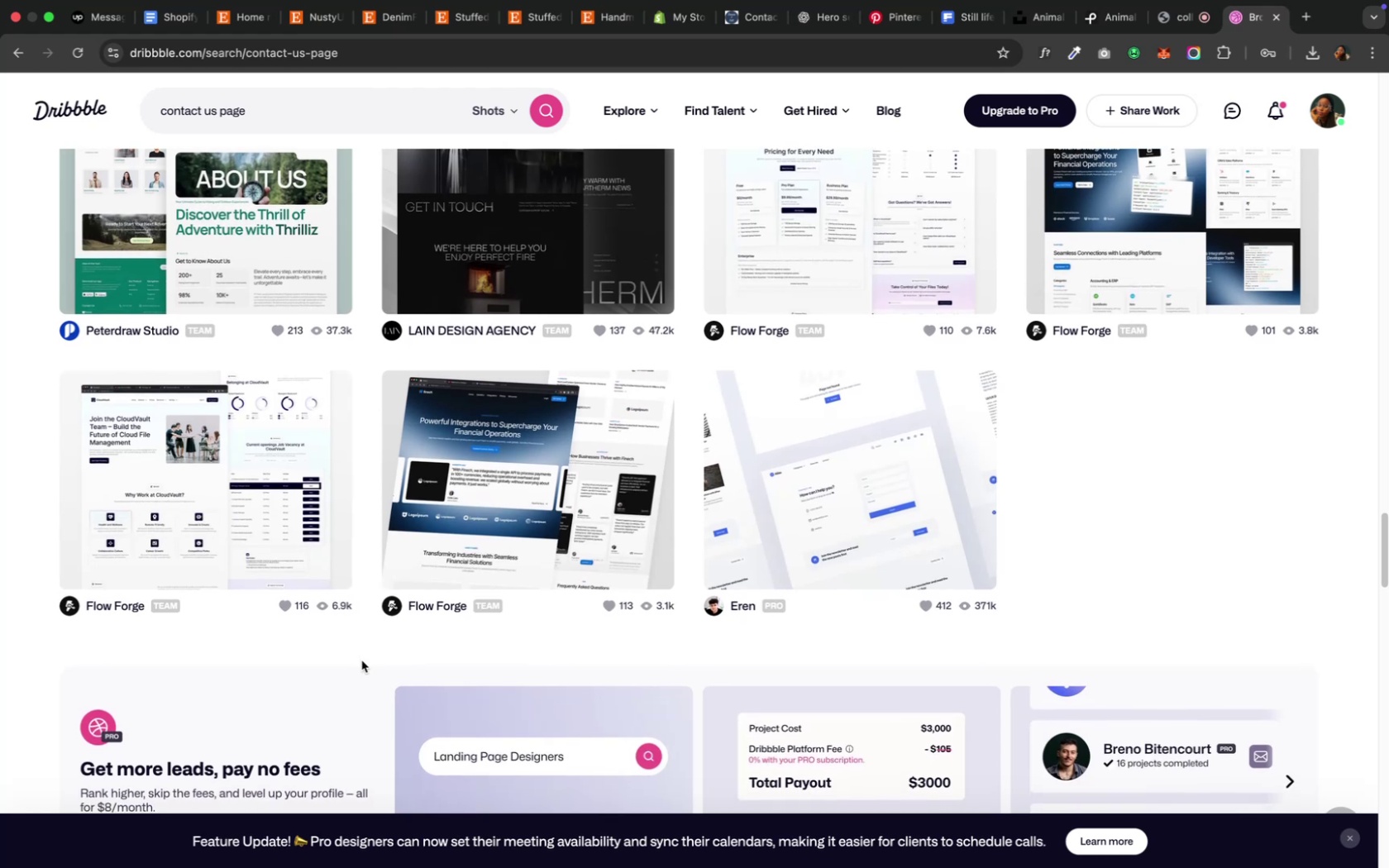 
left_click([663, 21])
 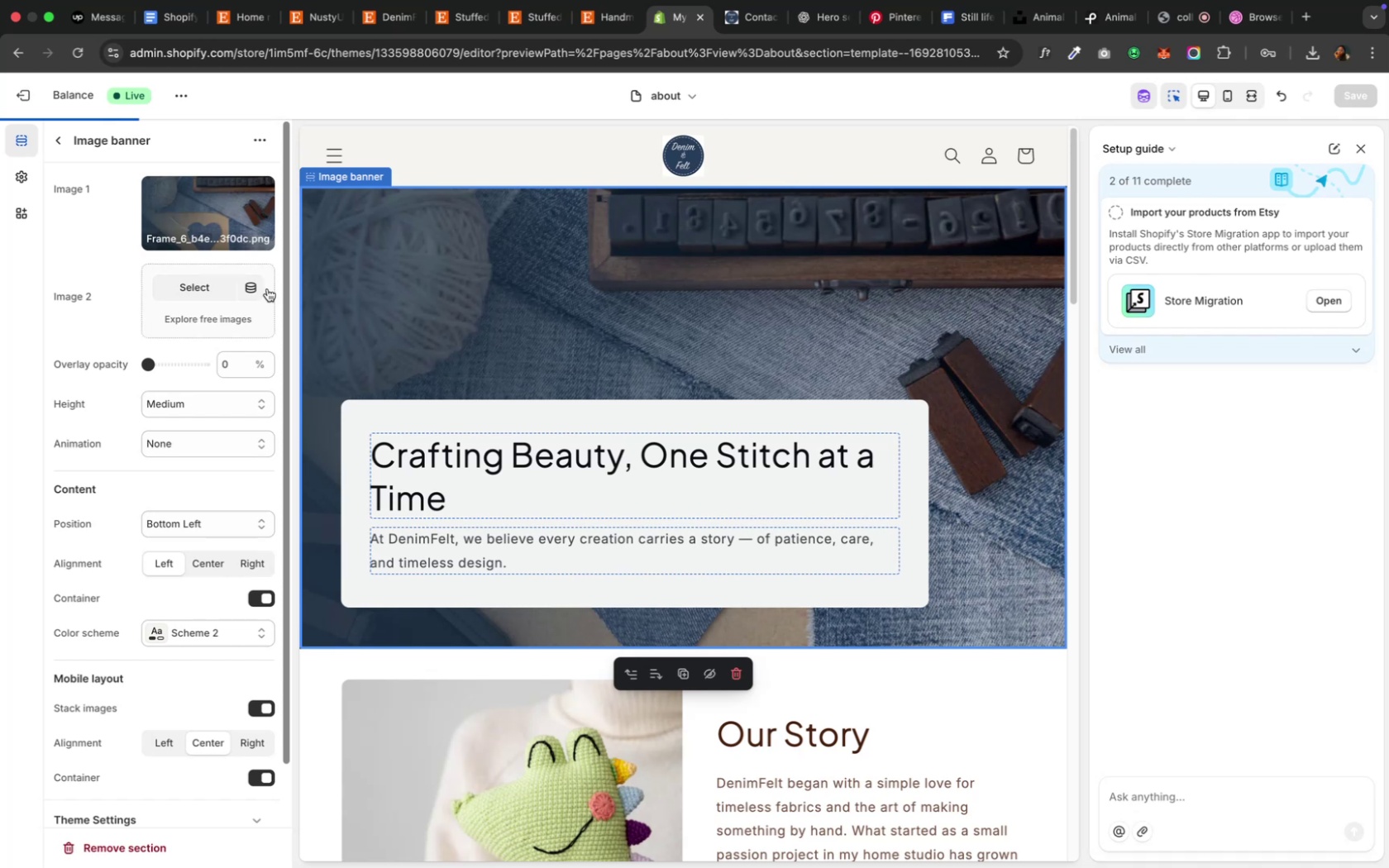 
left_click([330, 150])
 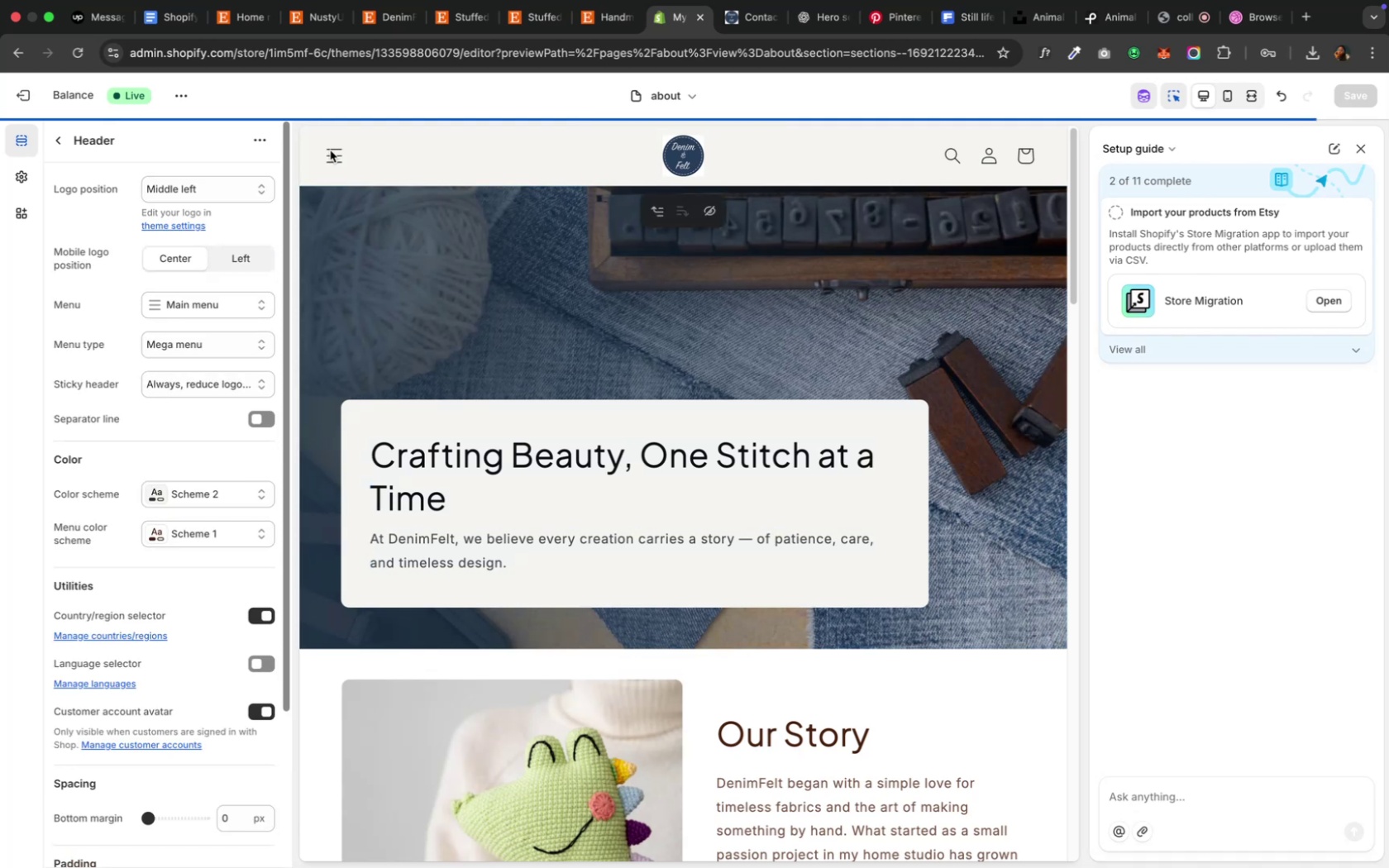 
left_click([330, 150])
 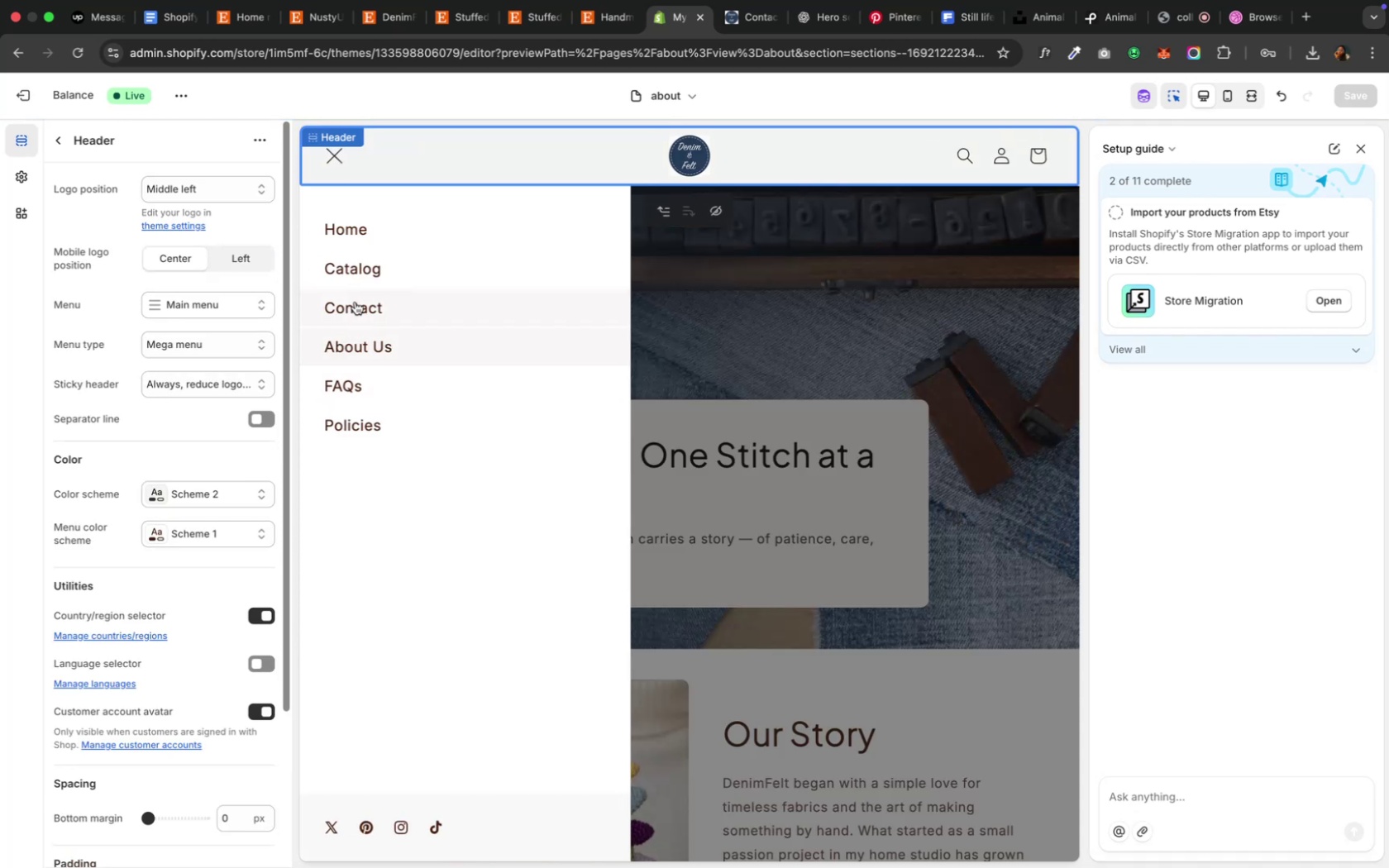 
left_click([355, 302])
 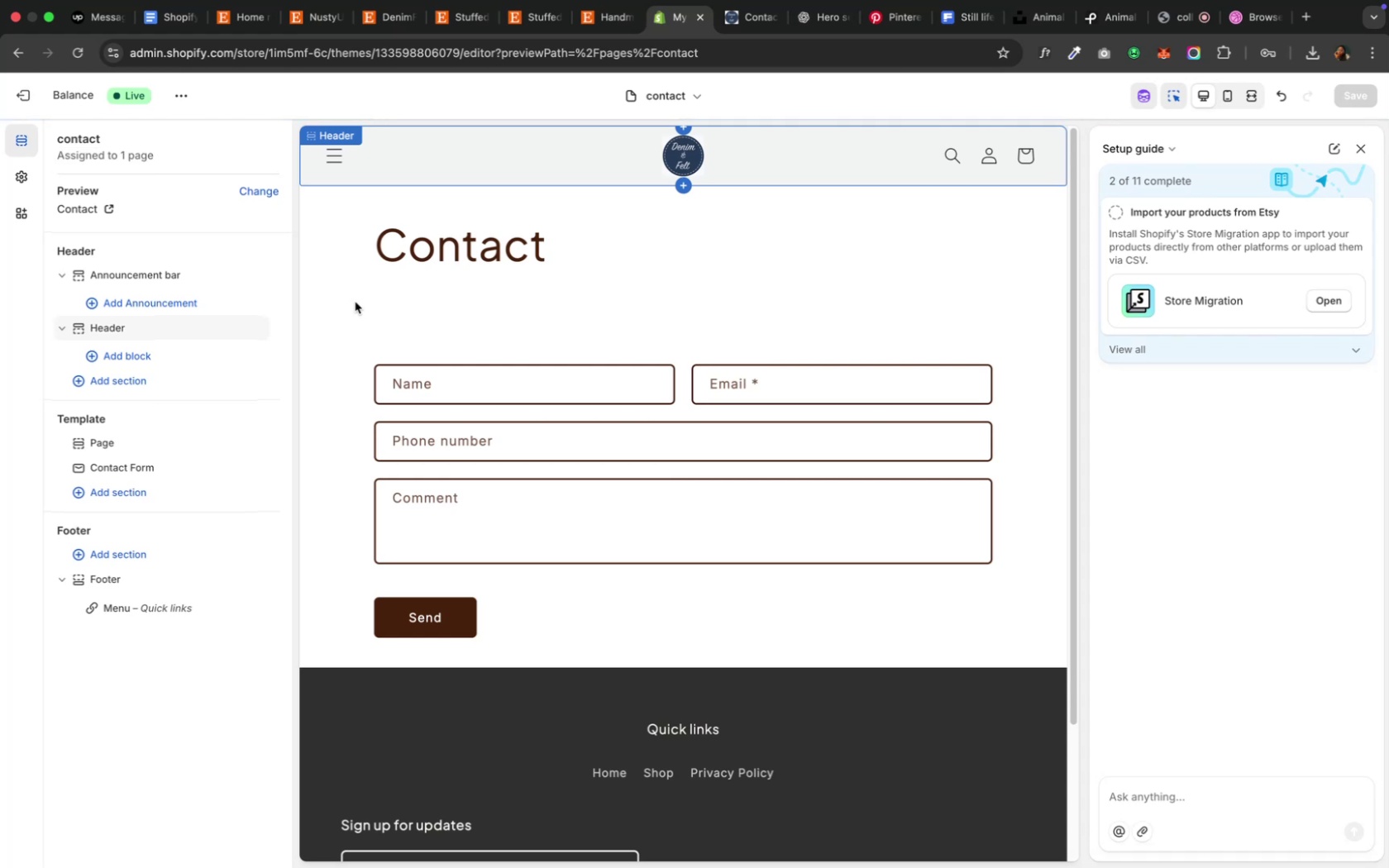 
wait(8.12)
 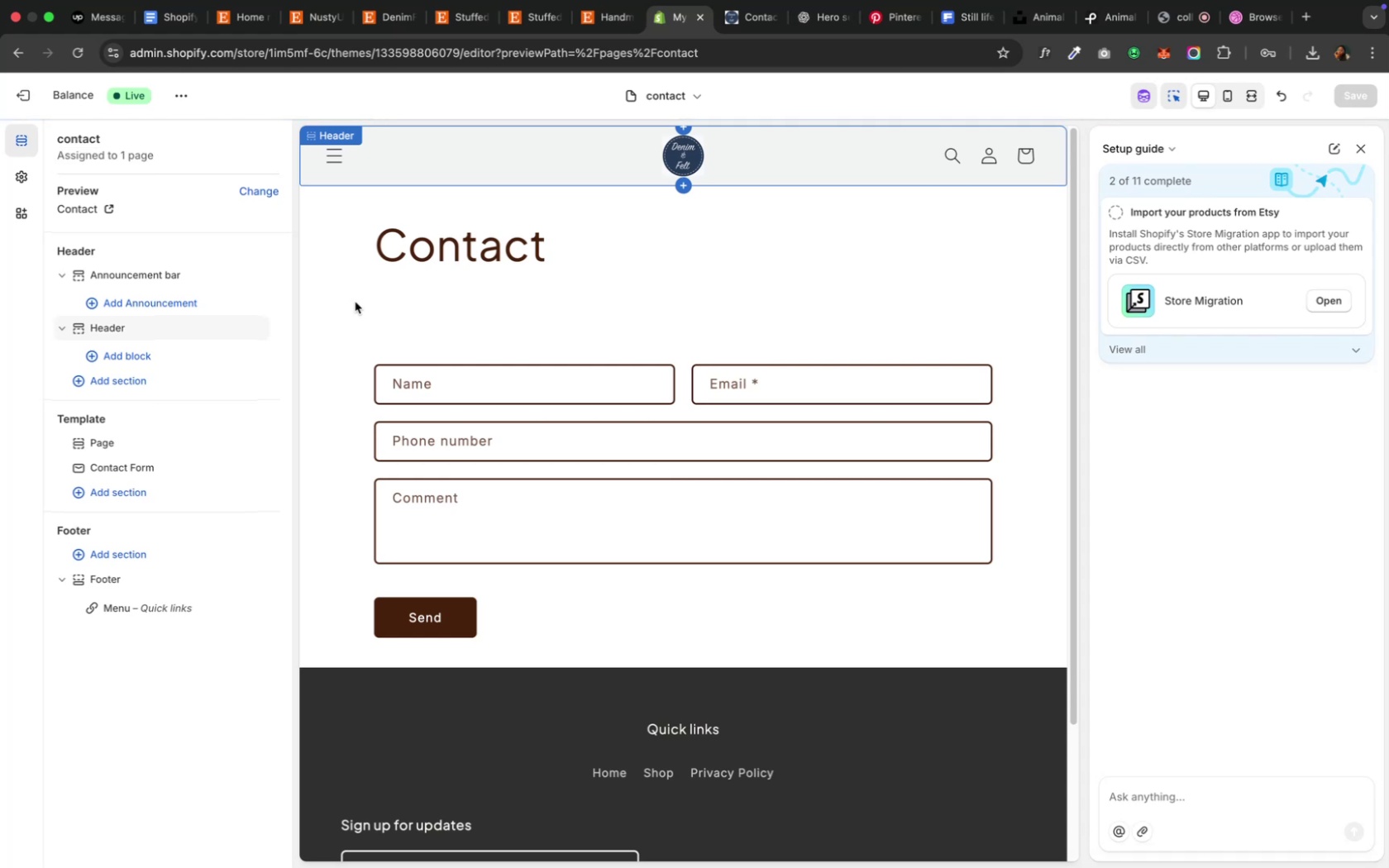 
left_click([756, 26])
 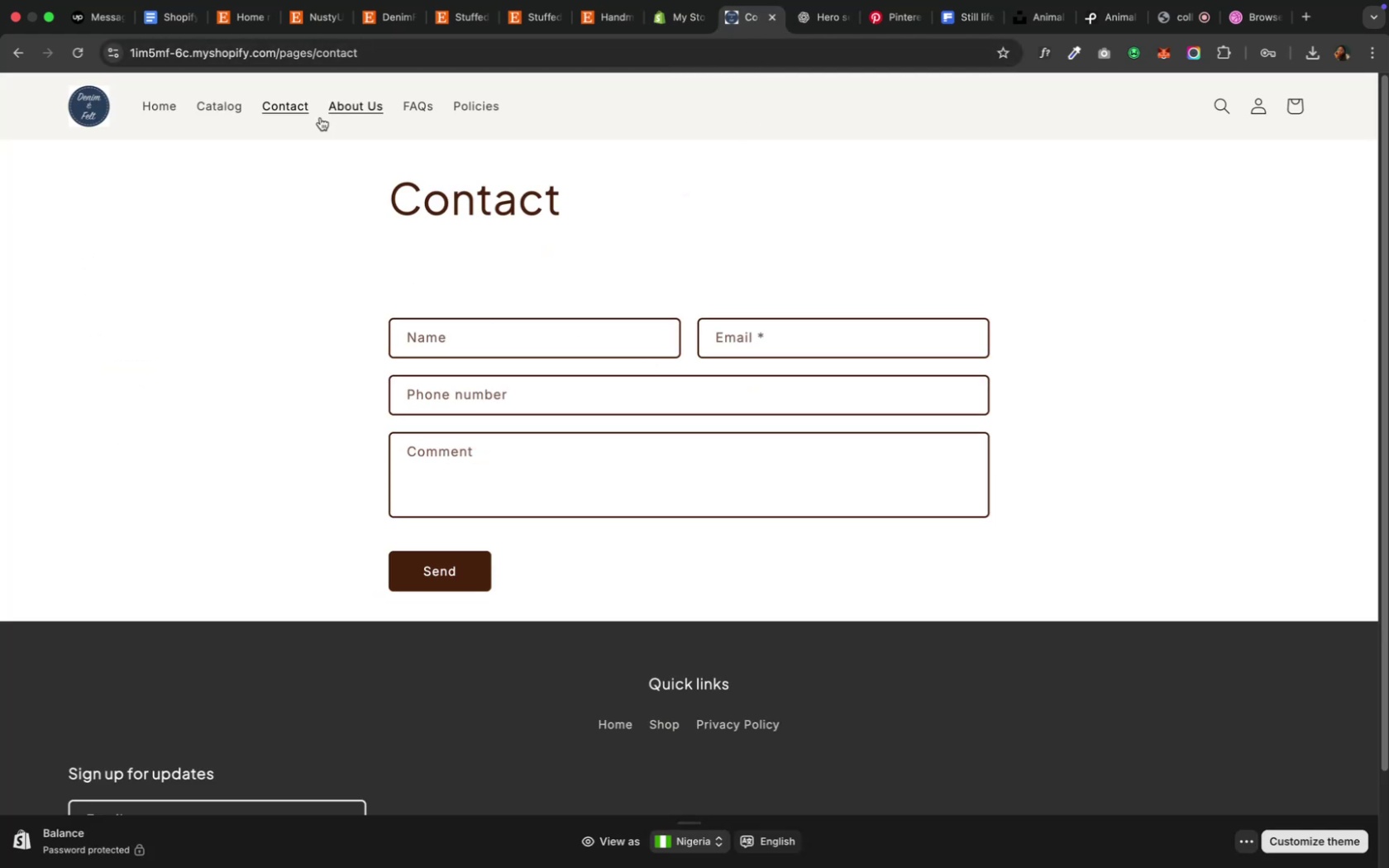 
left_click([336, 105])
 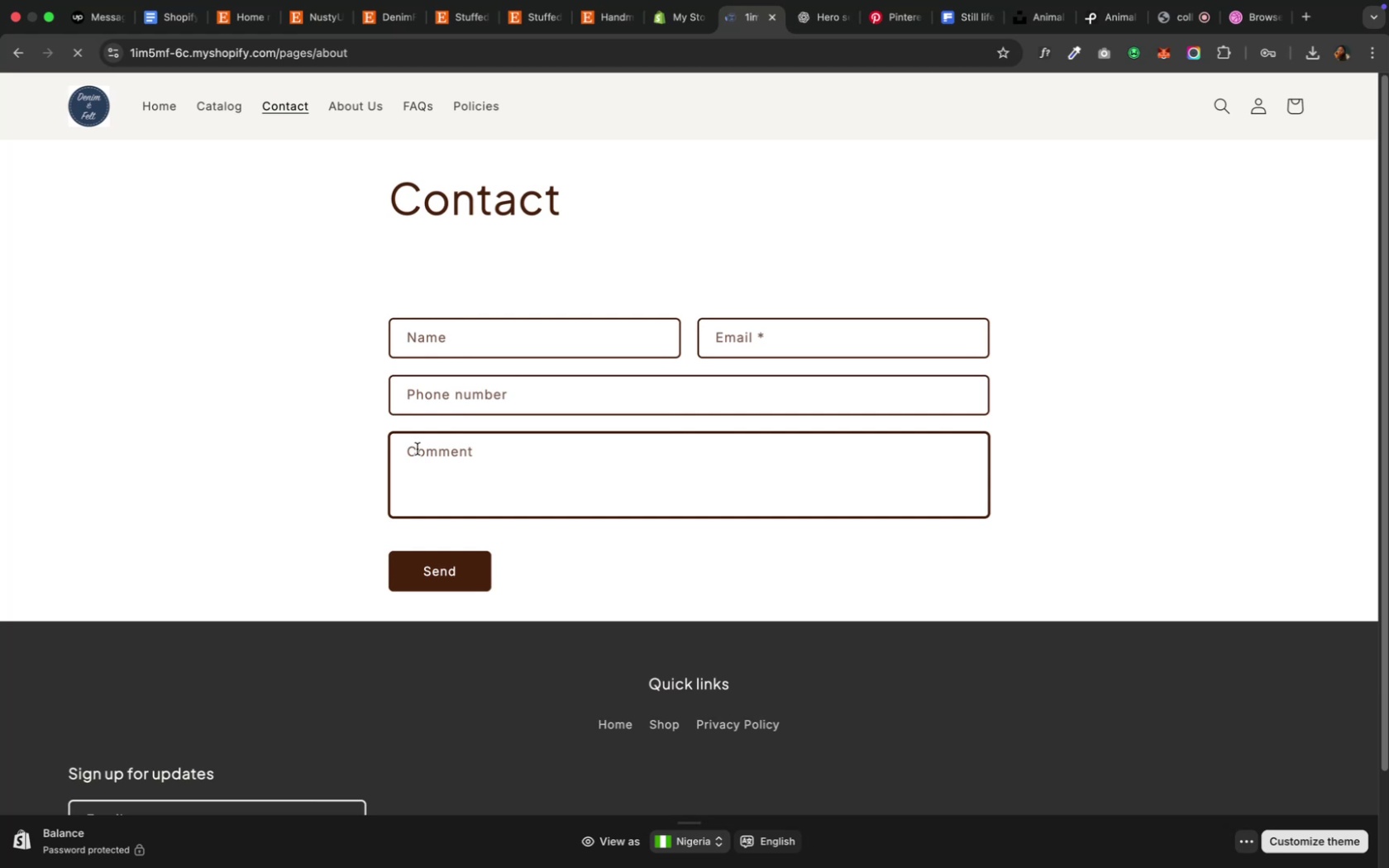 
scroll: coordinate [417, 449], scroll_direction: down, amount: 32.0
 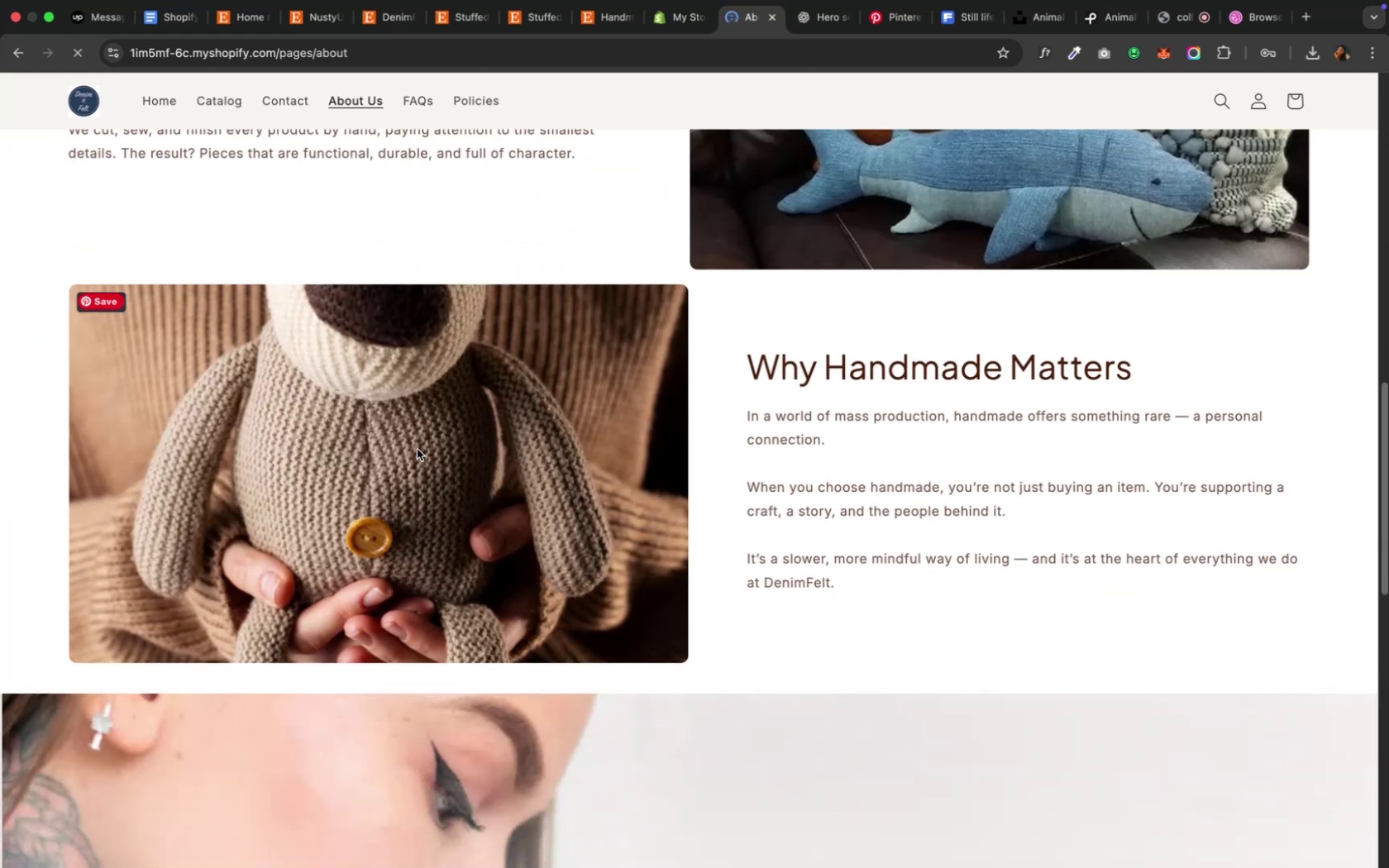 
scroll: coordinate [417, 449], scroll_direction: up, amount: 42.0
 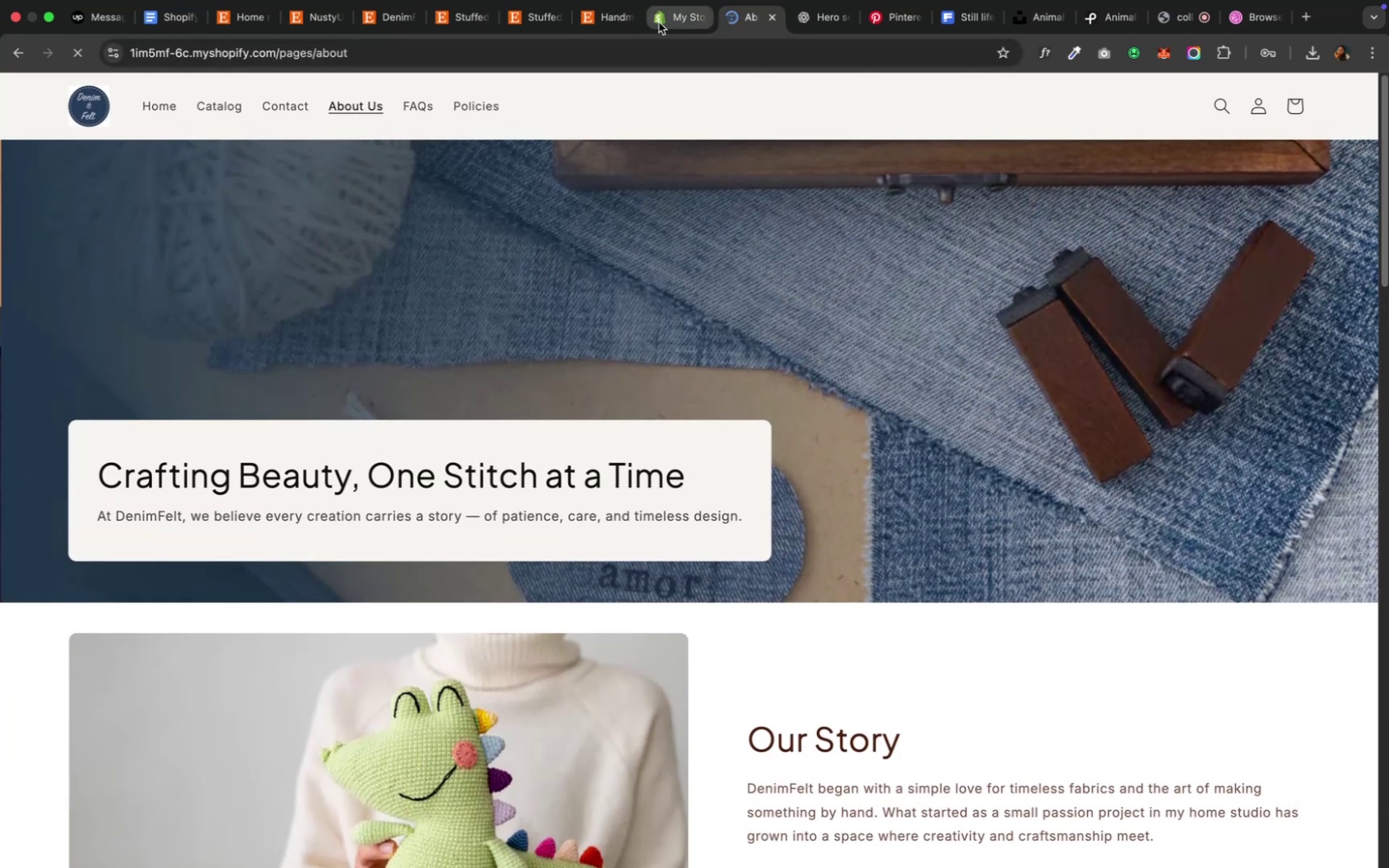 
left_click([658, 22])
 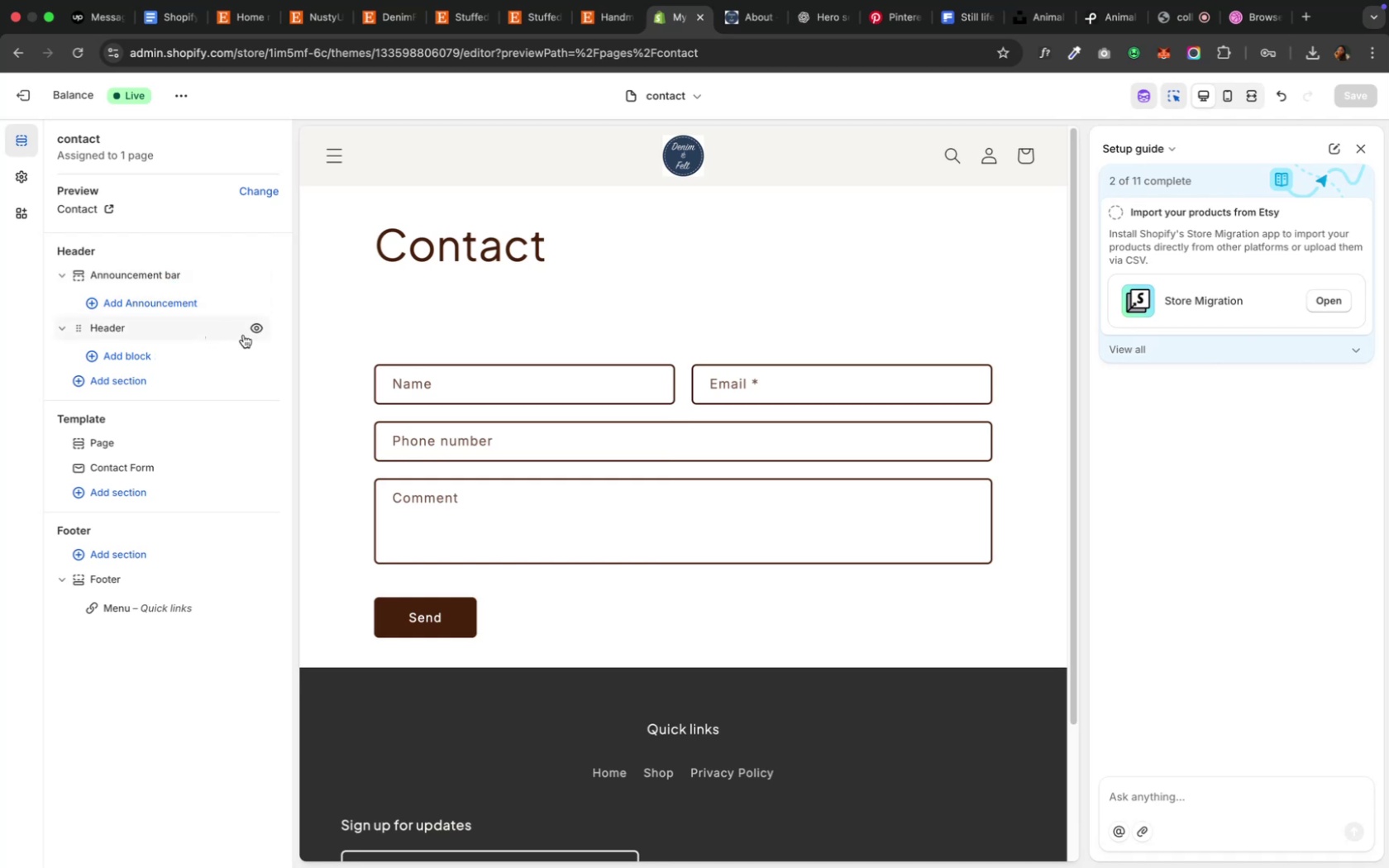 
wait(6.99)
 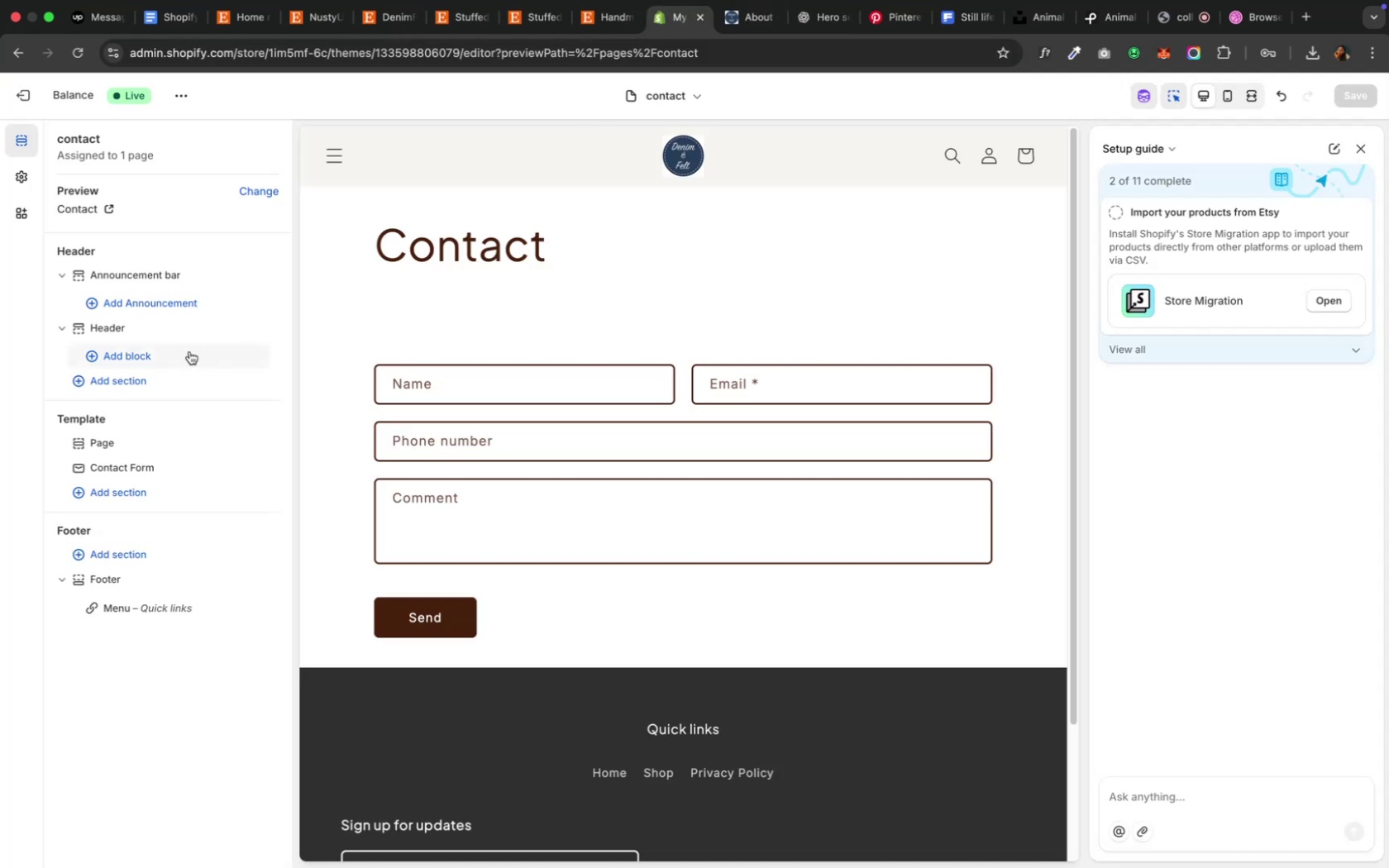 
left_click([255, 331])
 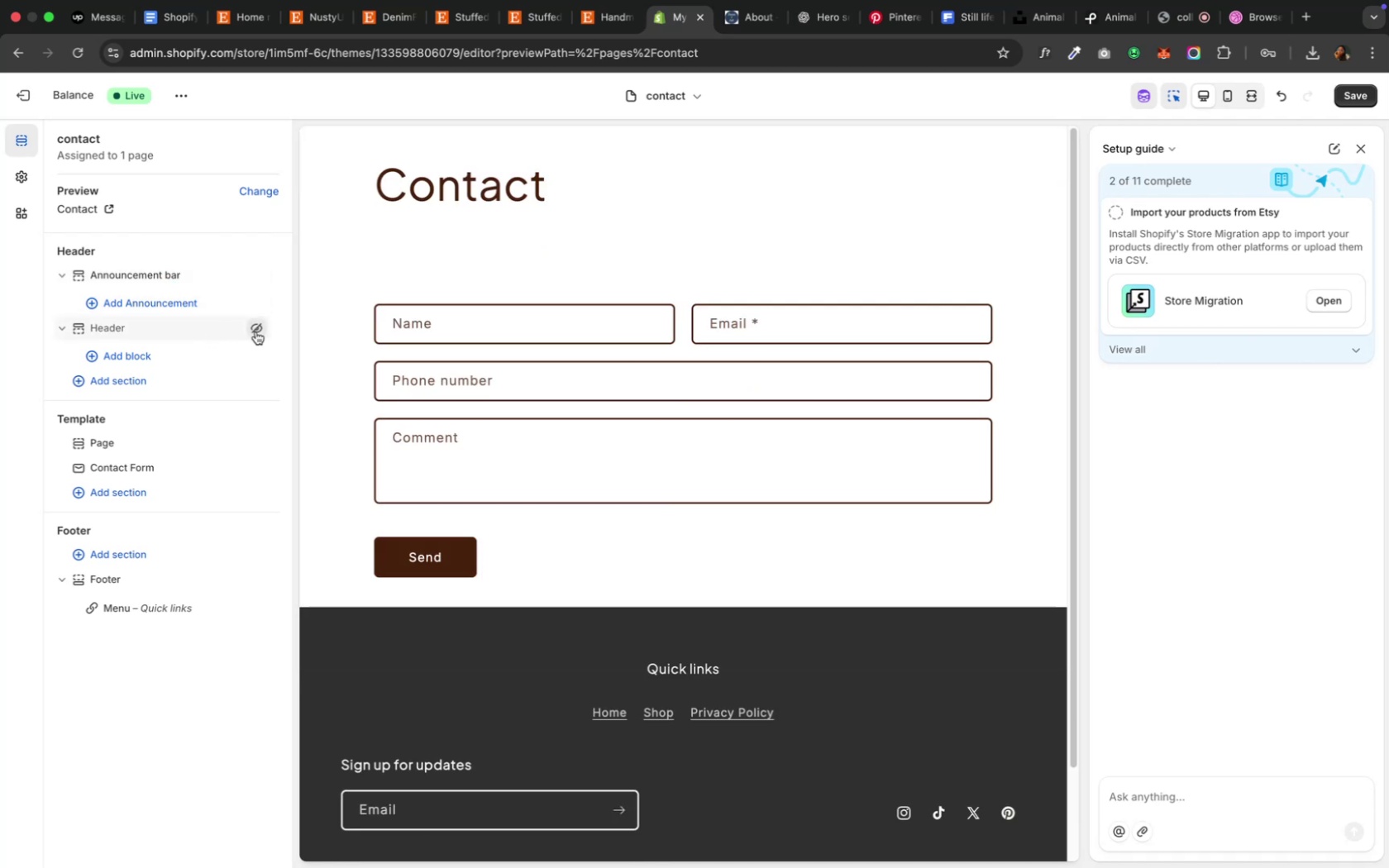 
left_click([255, 331])
 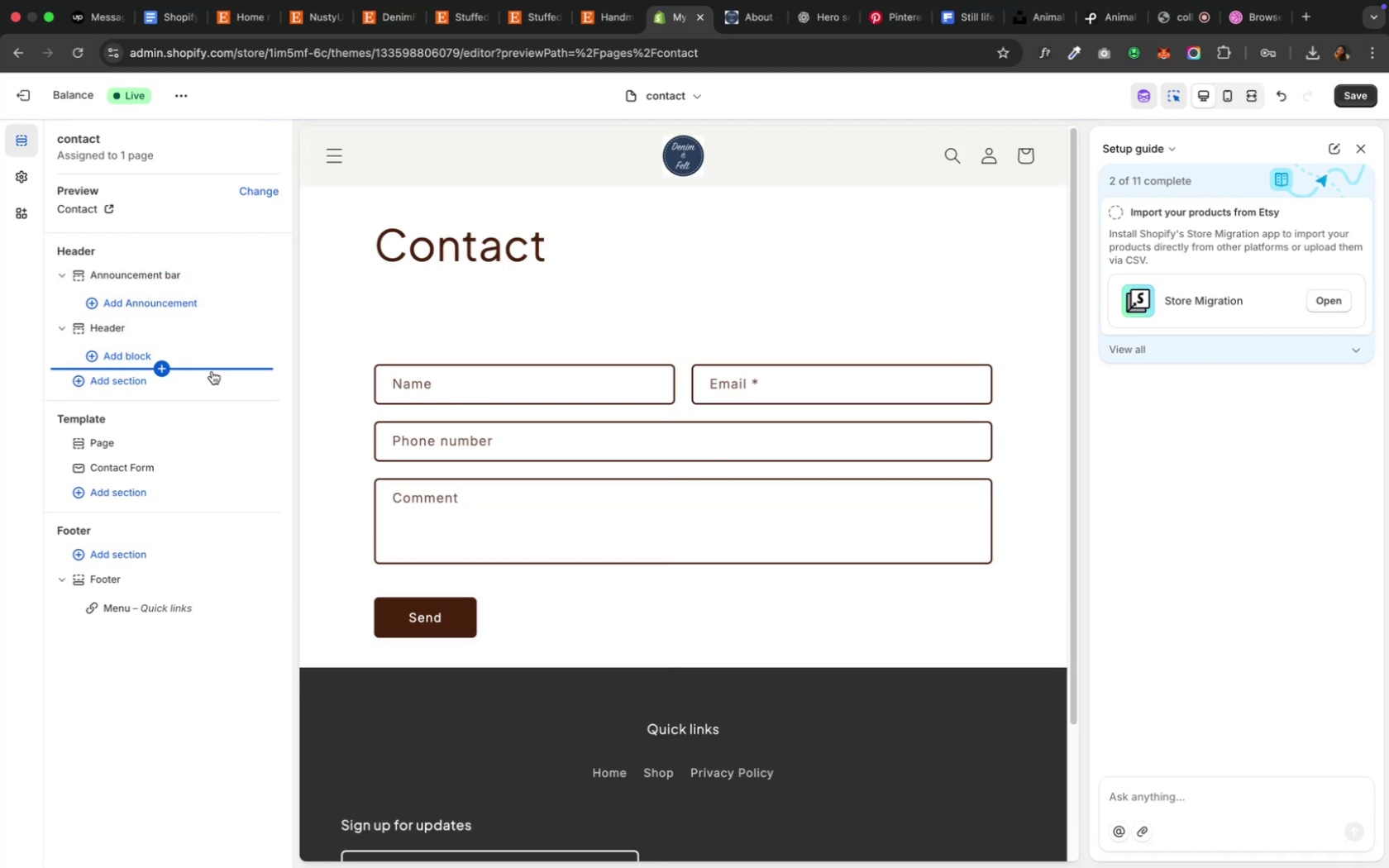 
left_click([258, 445])
 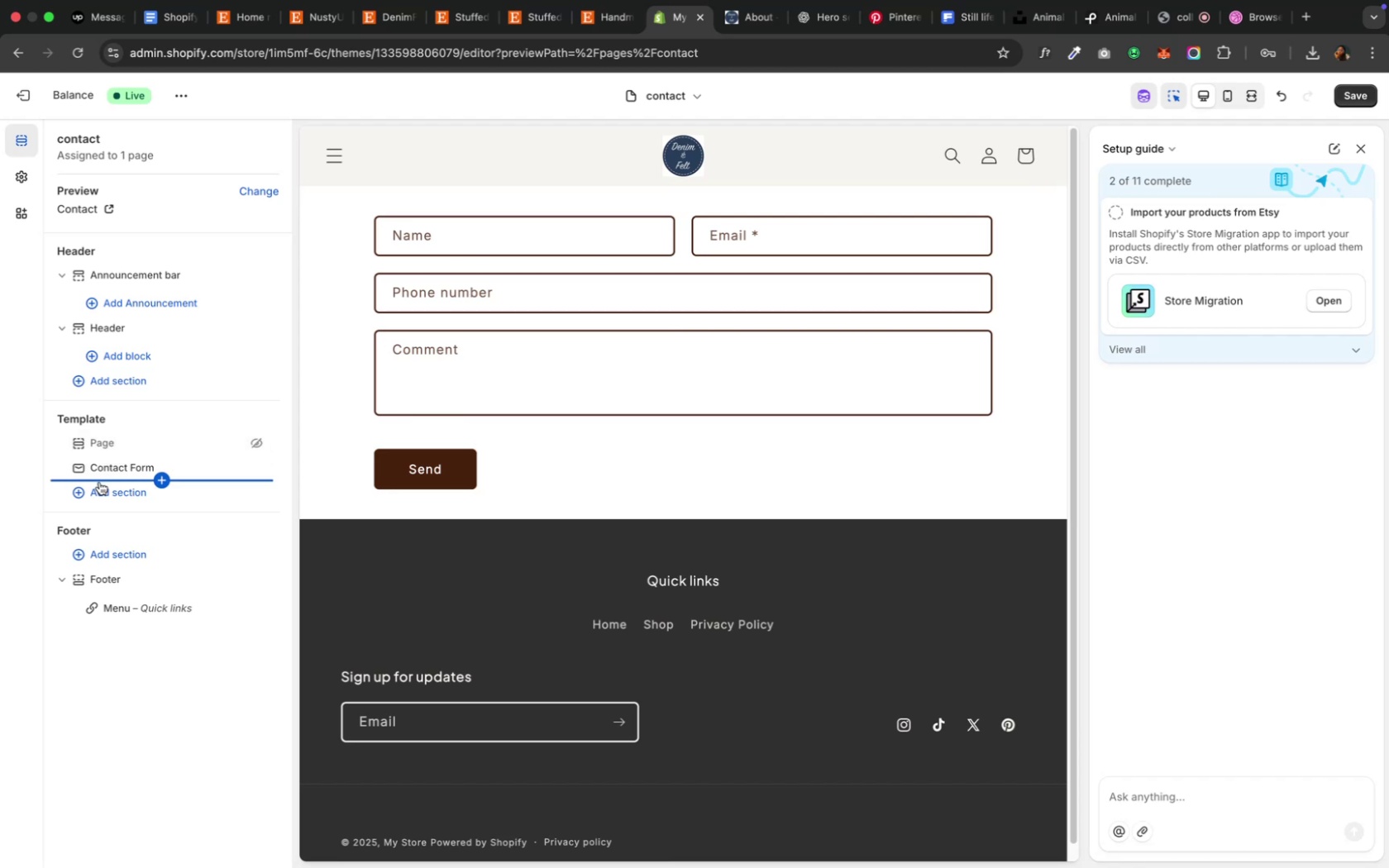 
left_click([98, 489])
 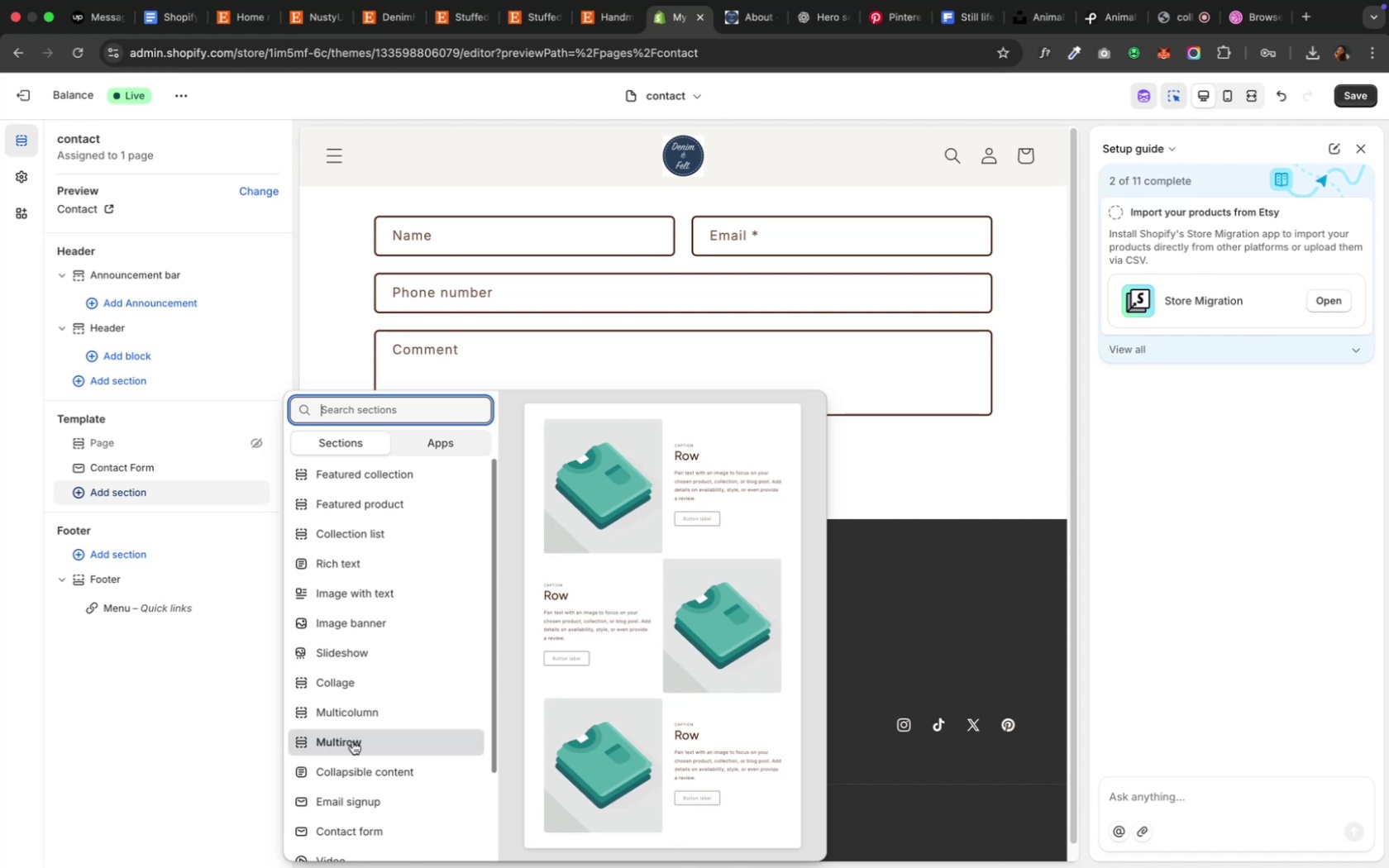 
wait(12.32)
 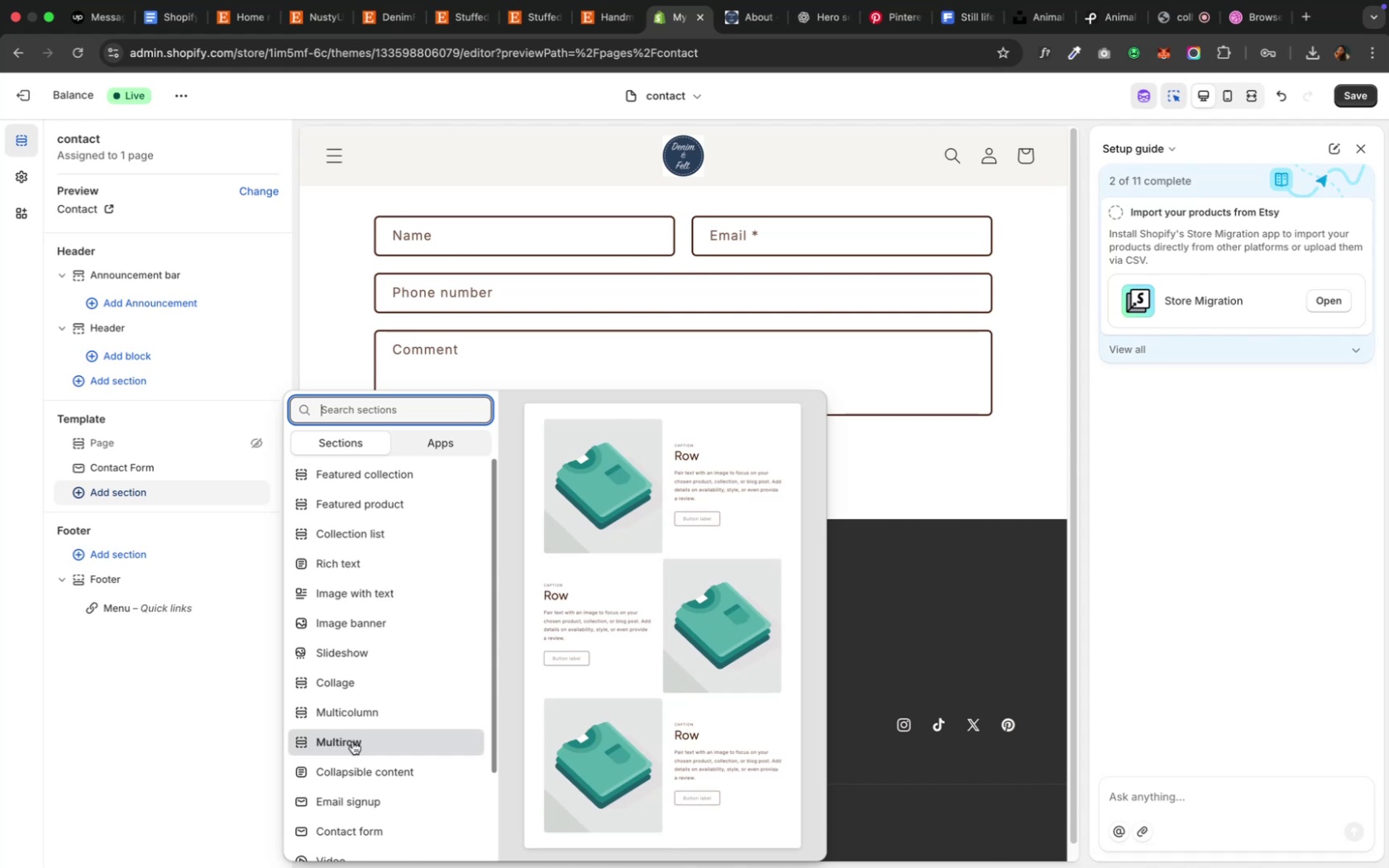 
left_click([363, 601])
 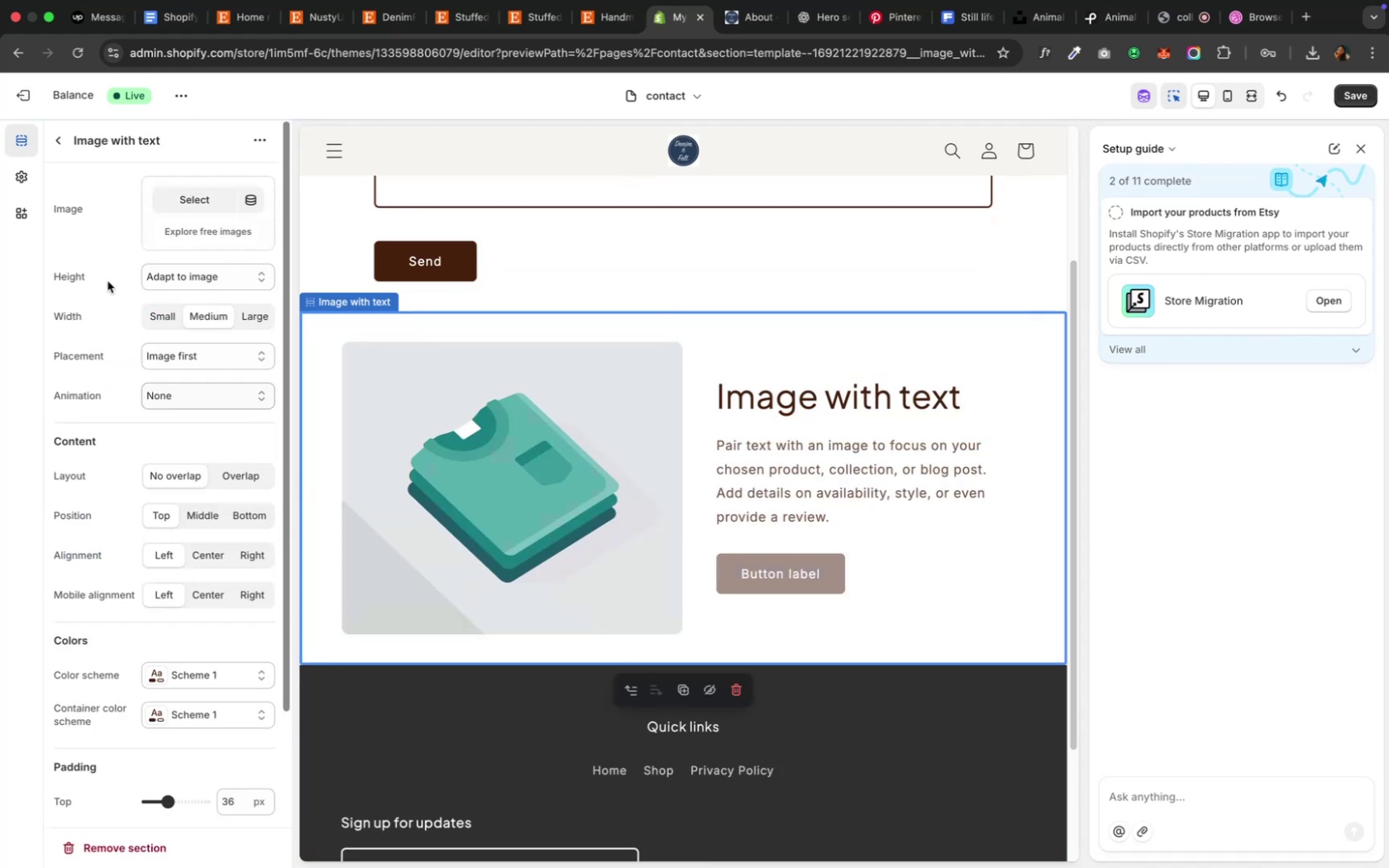 
left_click([64, 141])
 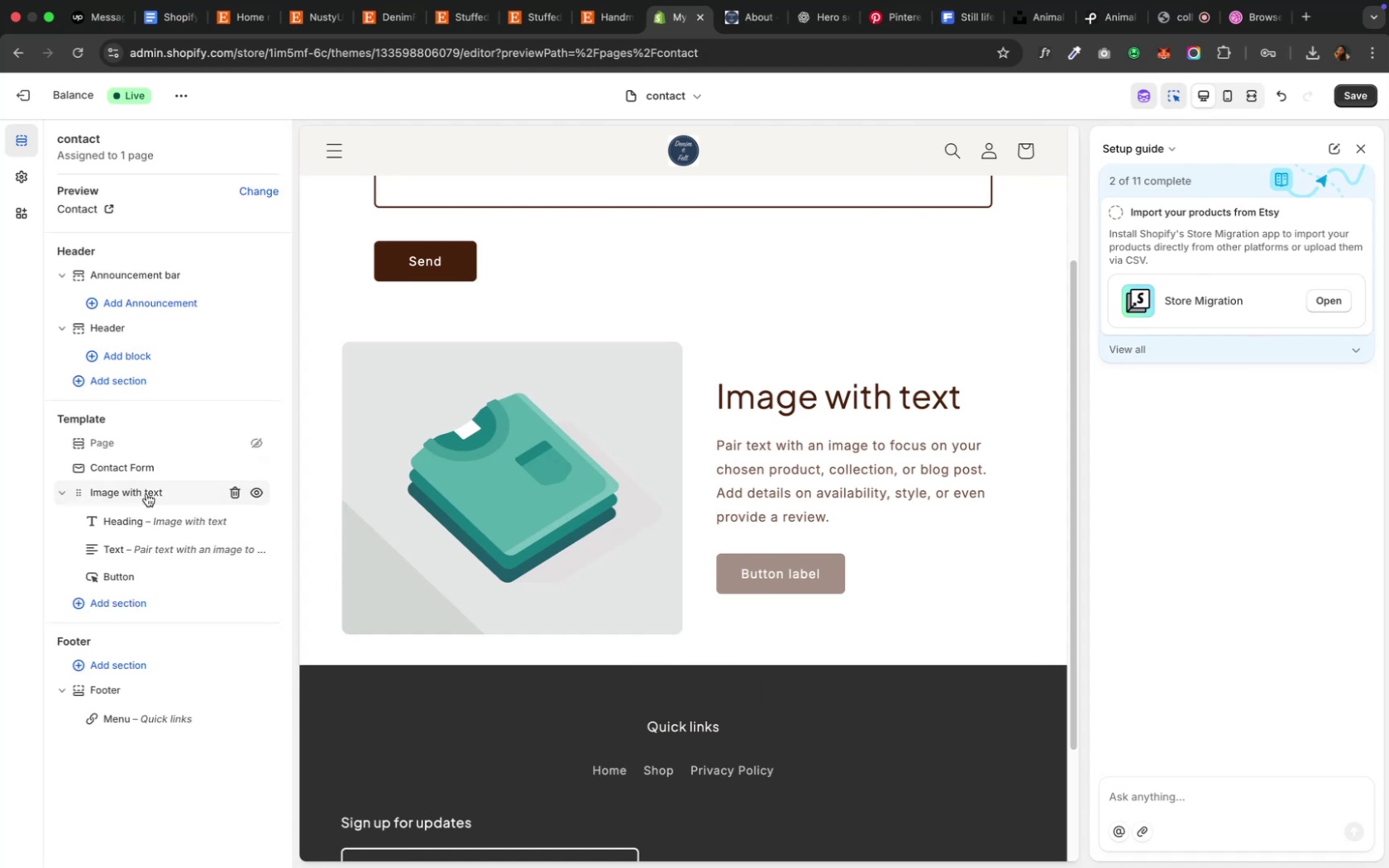 
left_click_drag(start_coordinate=[146, 494], to_coordinate=[146, 460])
 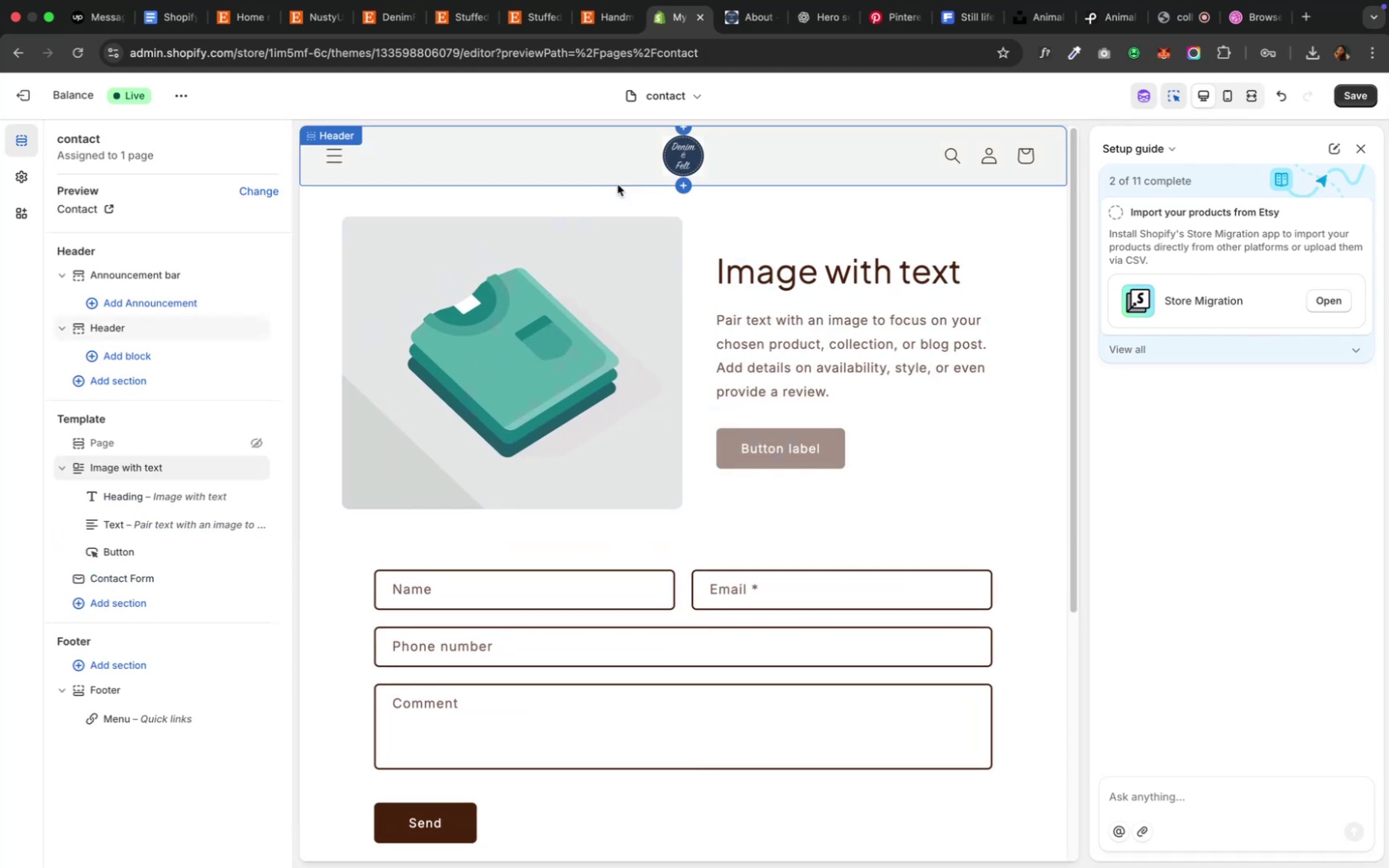 
wait(7.28)
 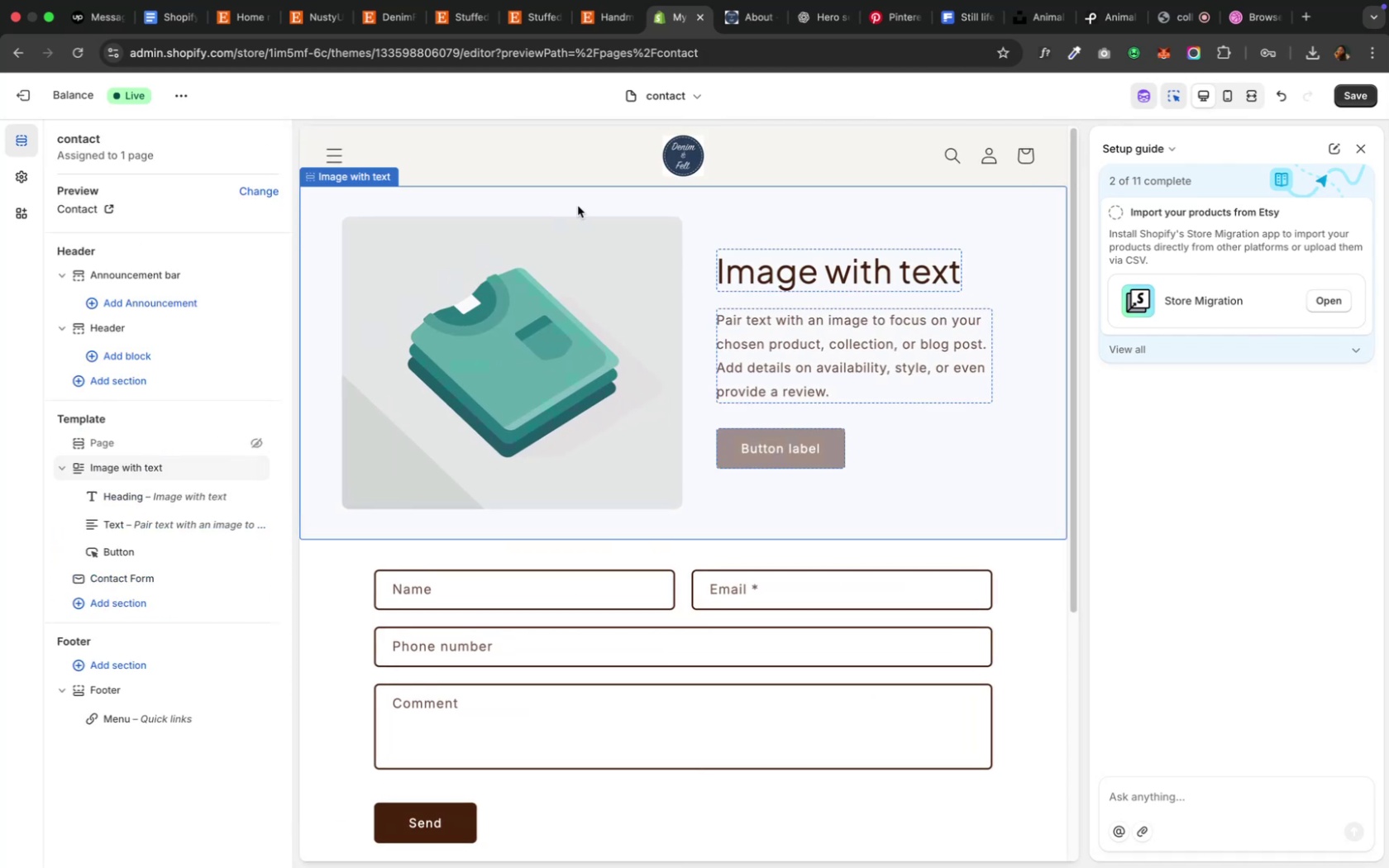 
left_click([817, 21])
 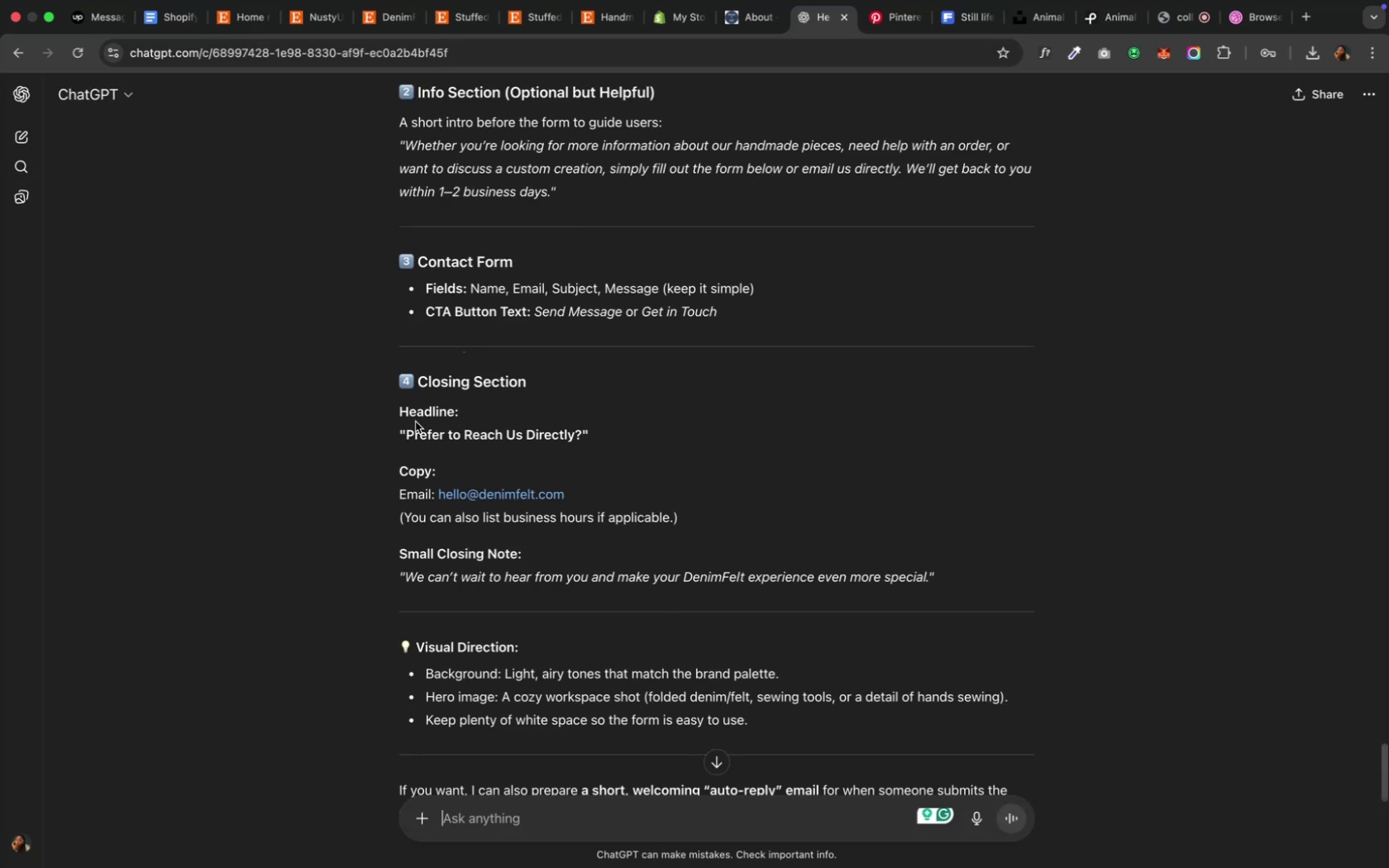 
scroll: coordinate [415, 421], scroll_direction: up, amount: 14.0
 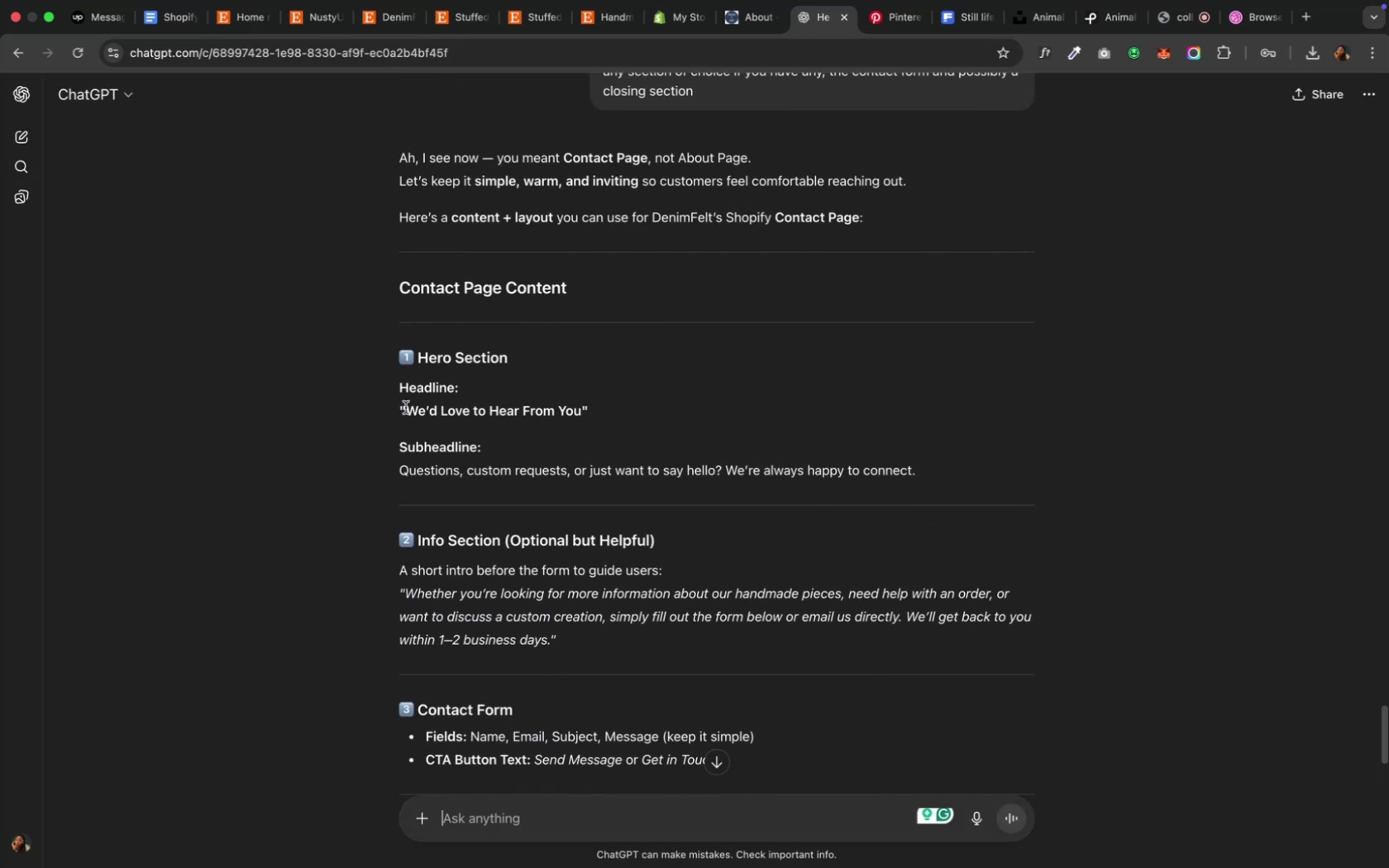 
left_click_drag(start_coordinate=[408, 409], to_coordinate=[579, 413])
 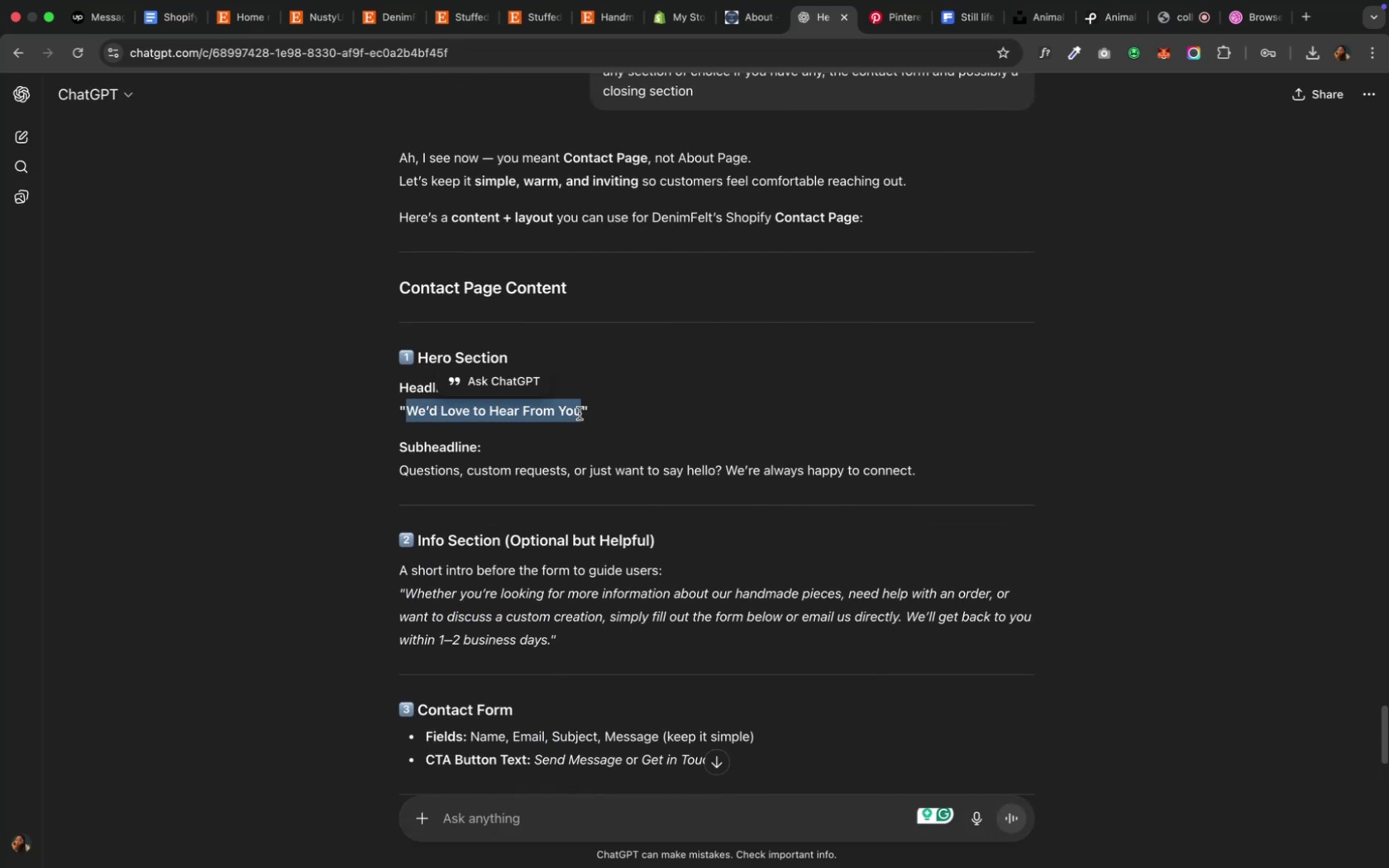 
key(Meta+CommandLeft)
 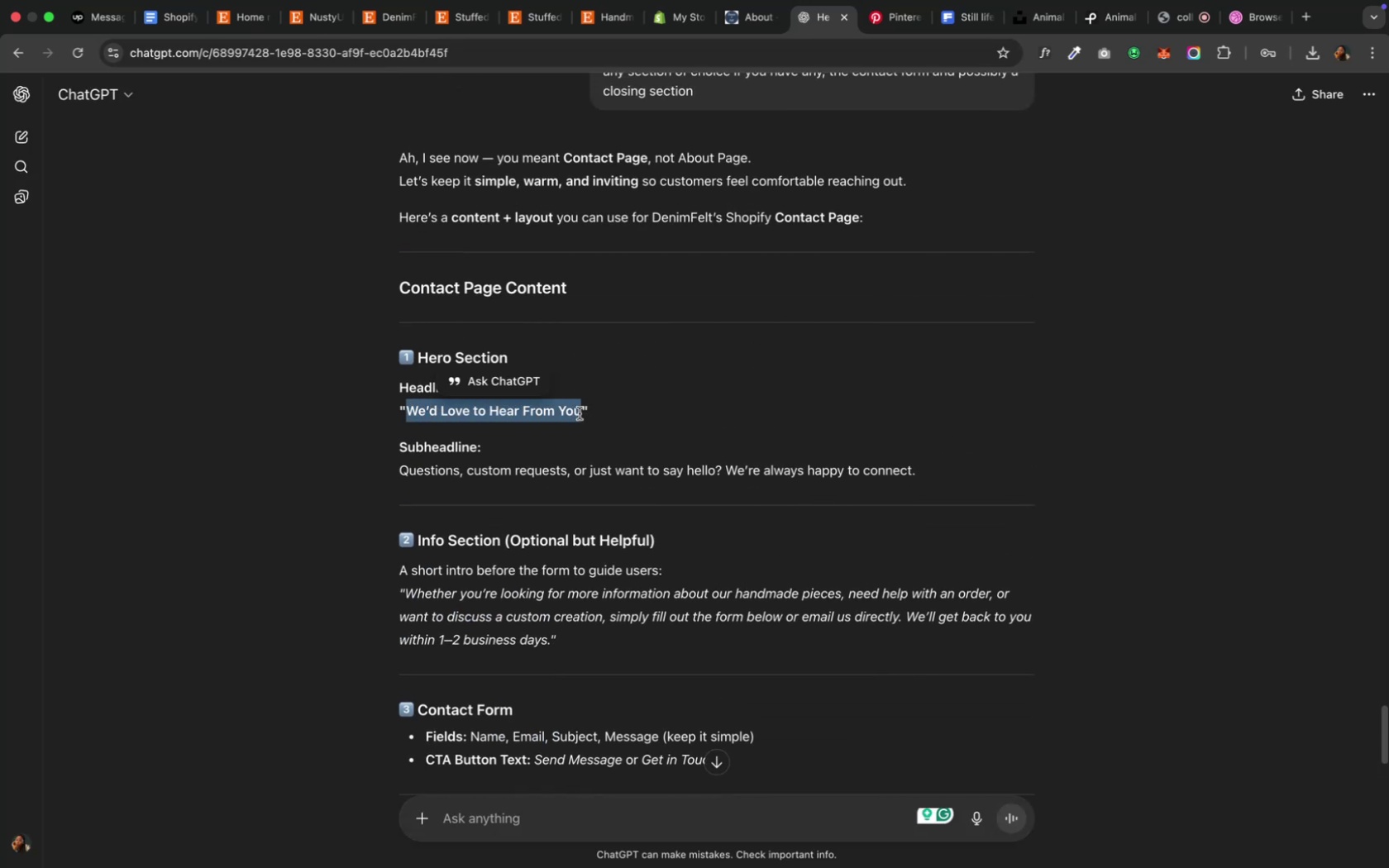 
key(Meta+C)
 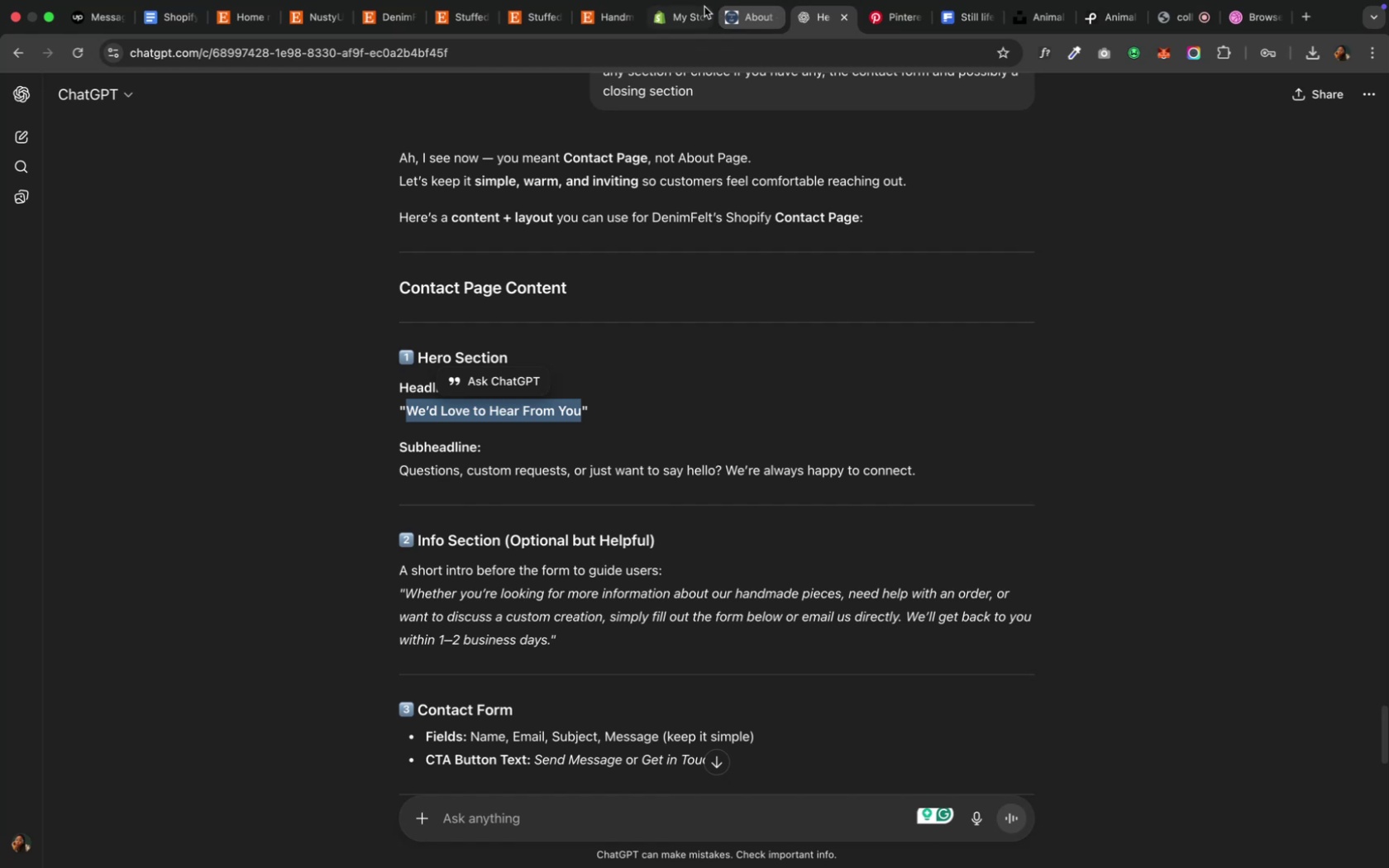 
left_click([666, 20])
 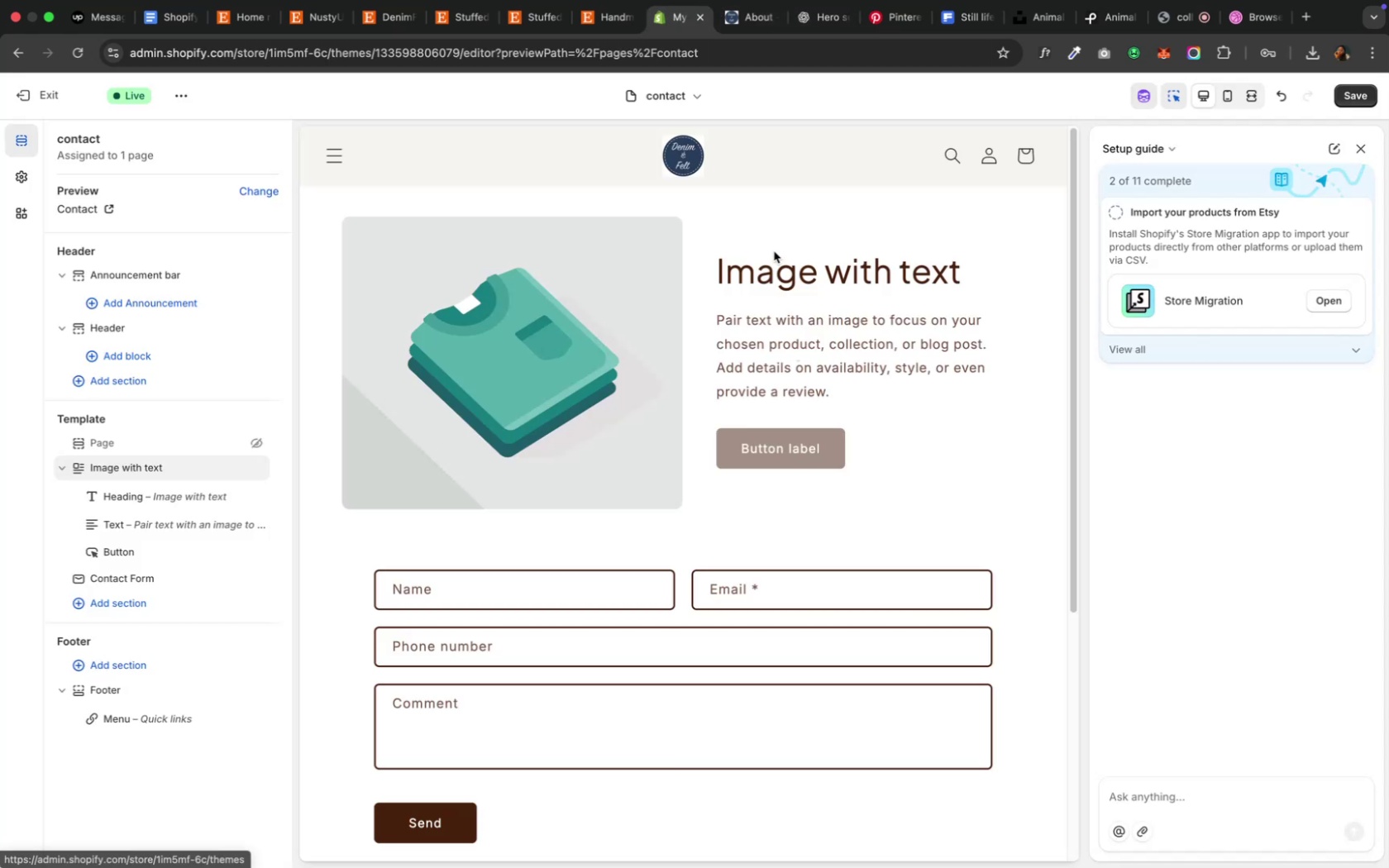 
double_click([772, 271])
 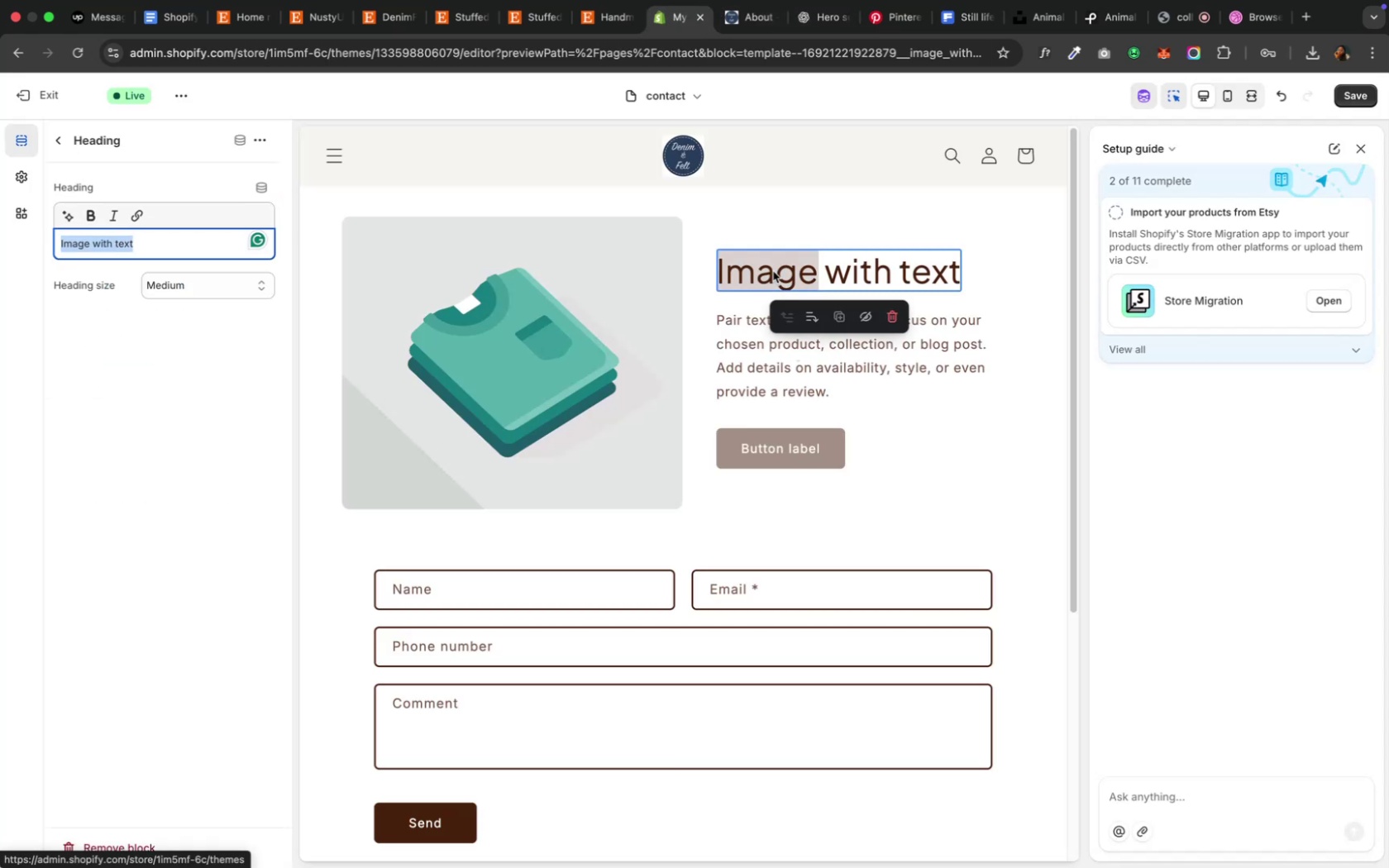 
key(Meta+A)
 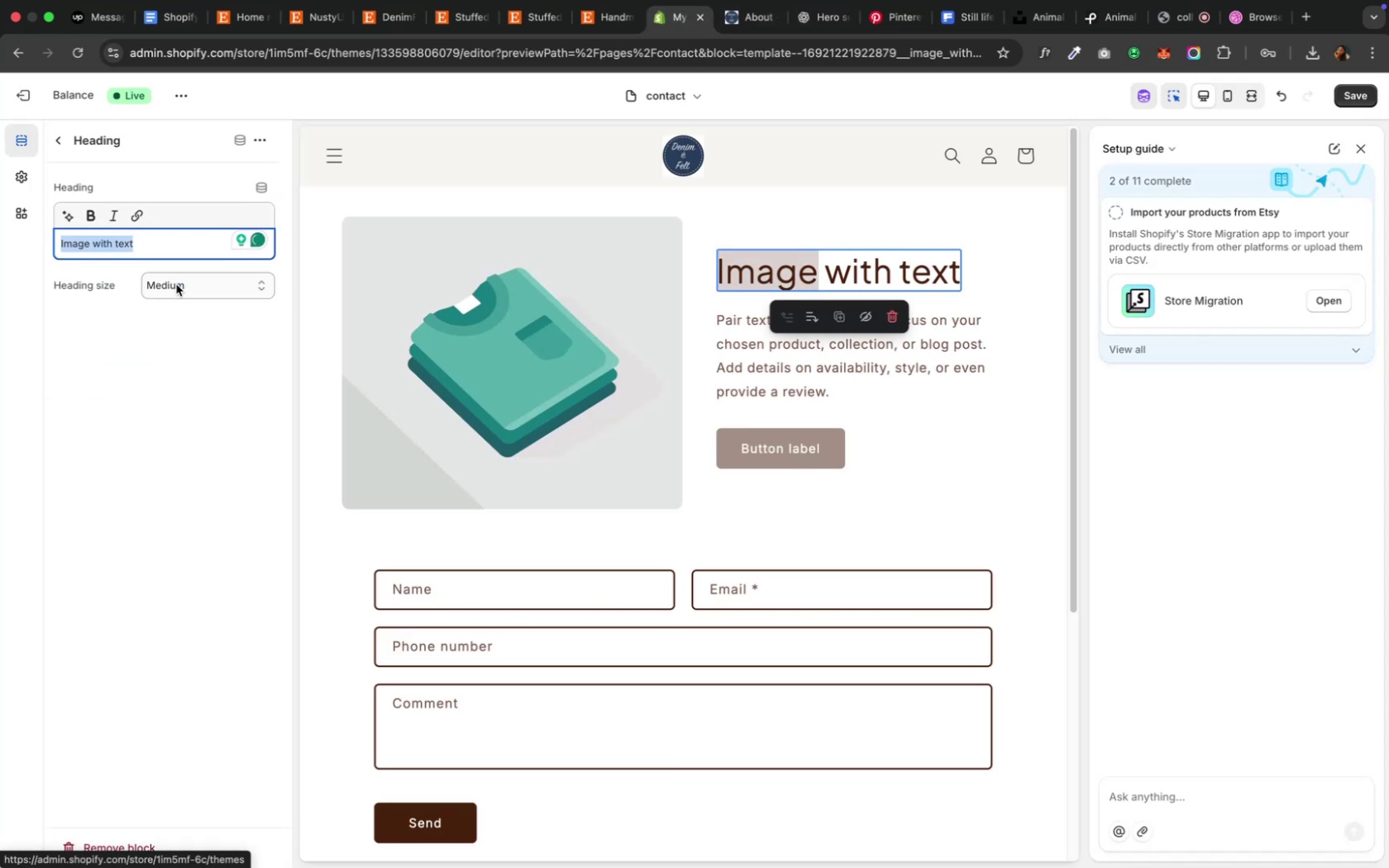 
key(Meta+V)
 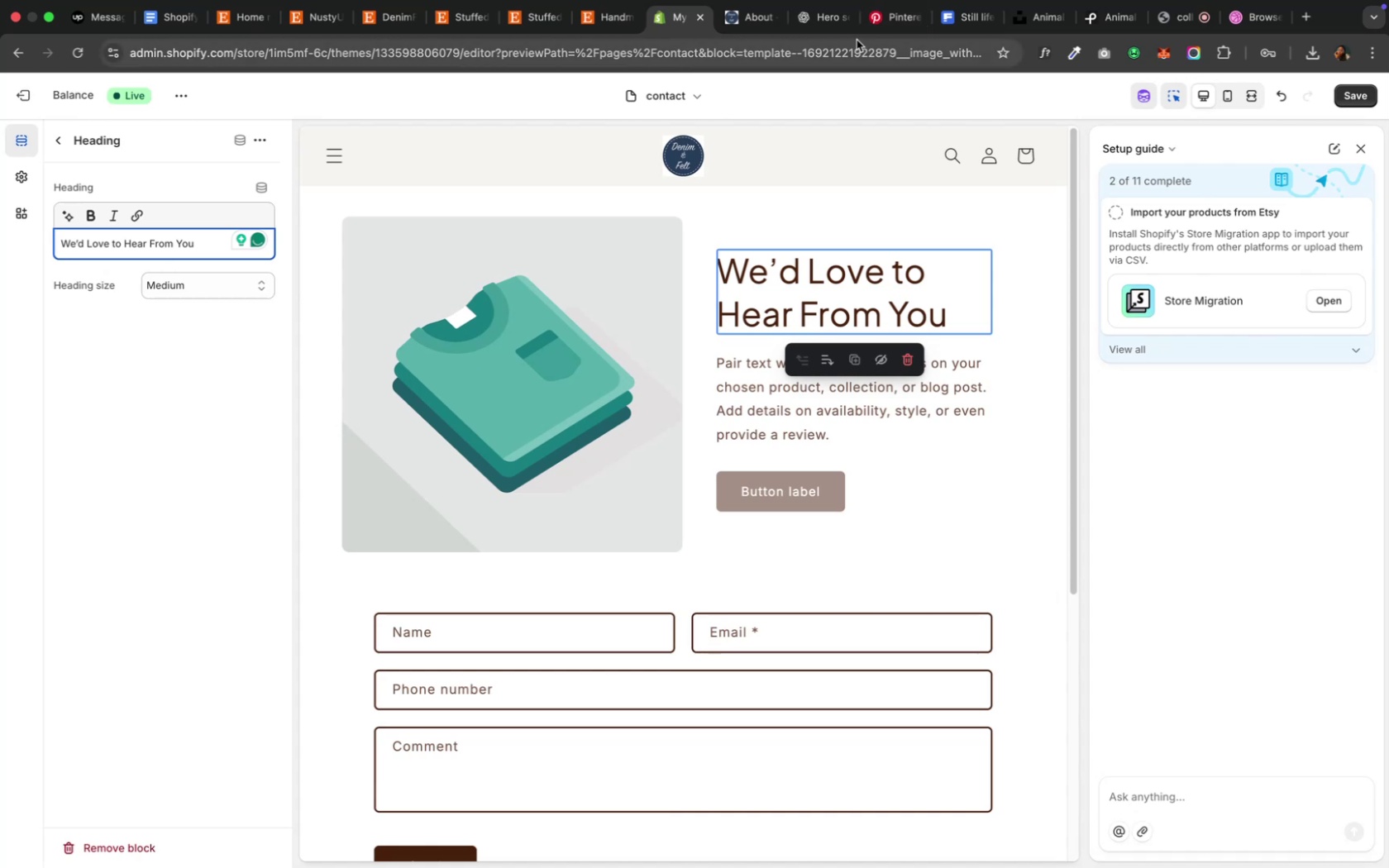 
wait(5.62)
 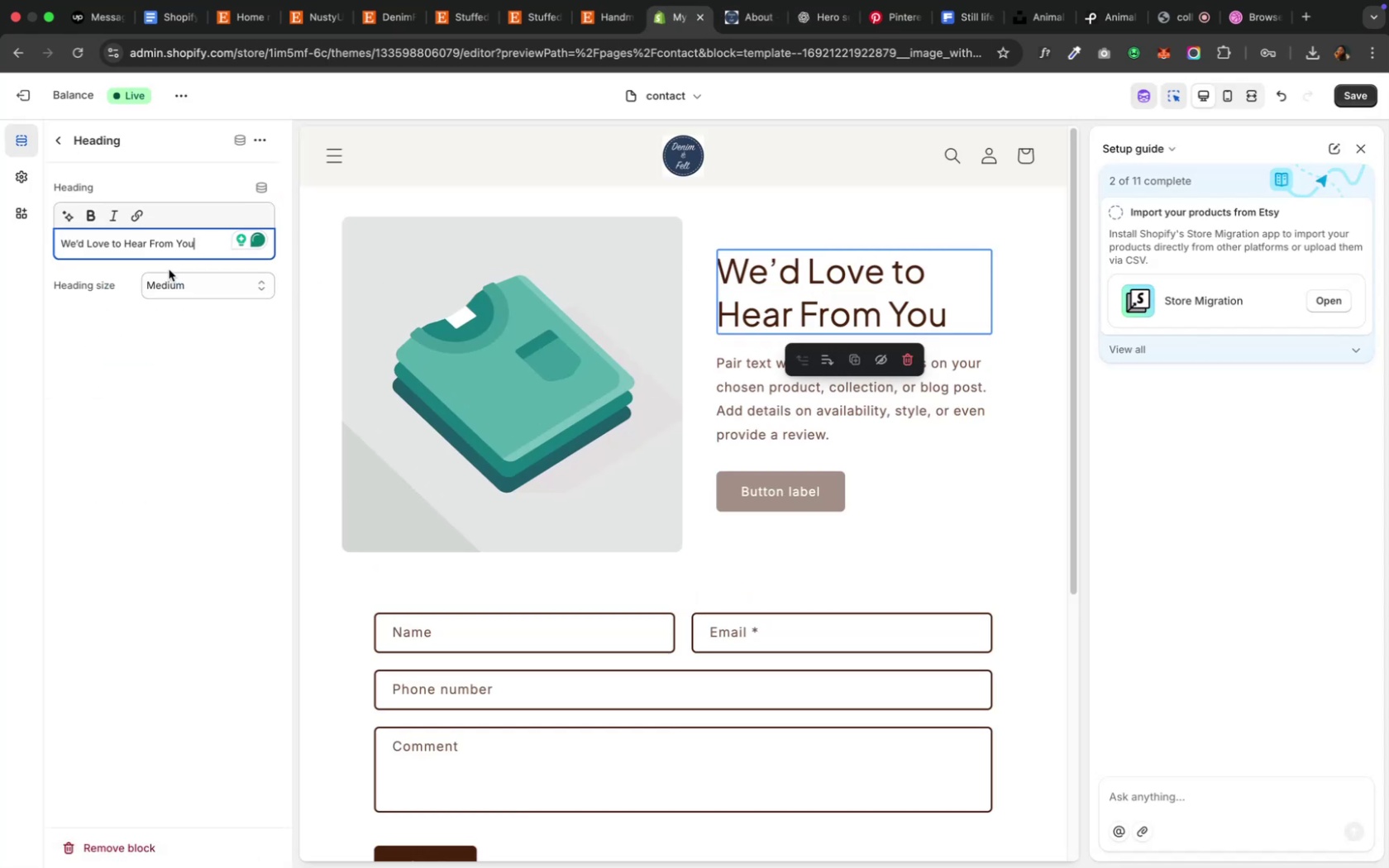 
mouse_move([785, 47])
 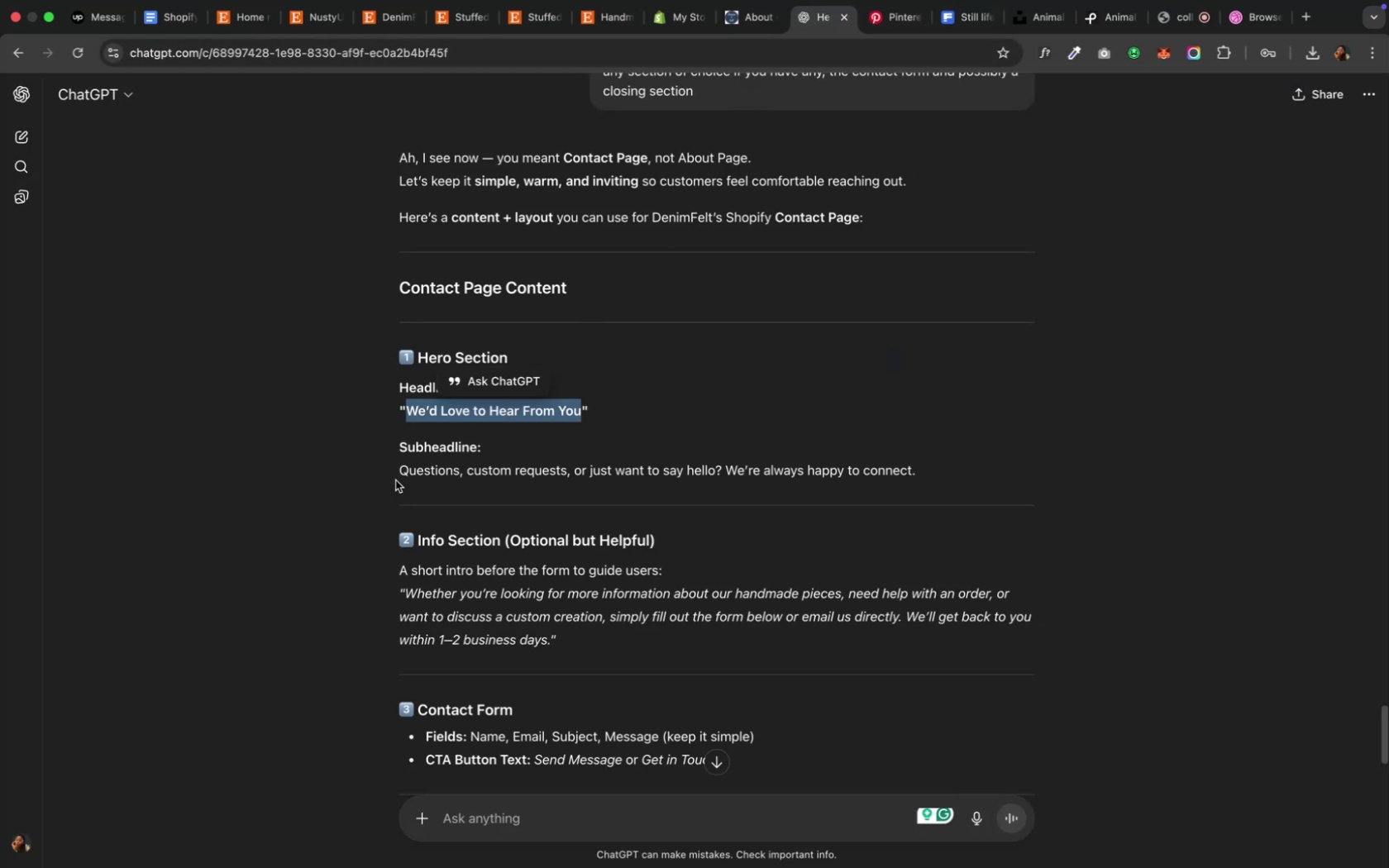 
left_click_drag(start_coordinate=[397, 472], to_coordinate=[925, 464])
 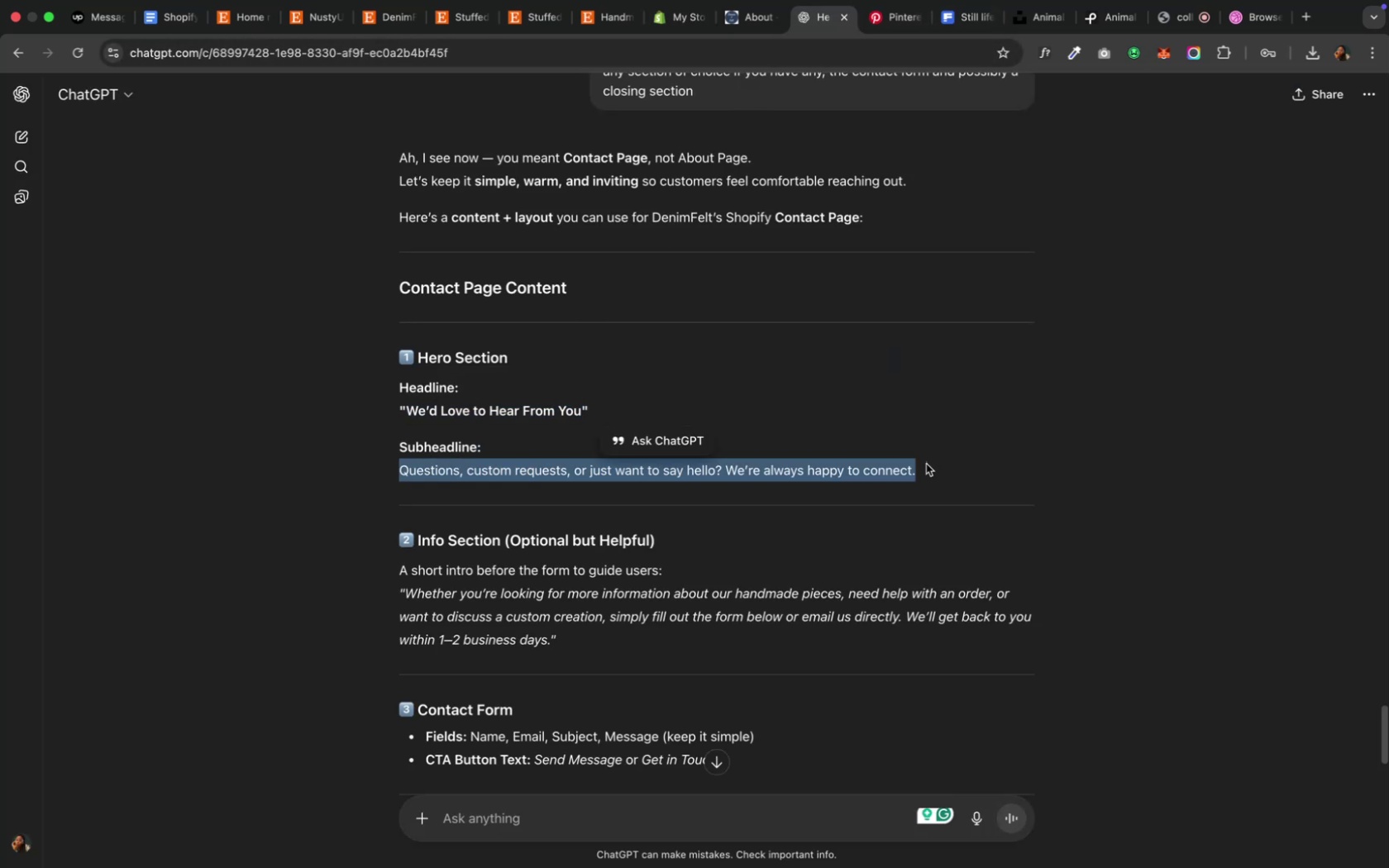 
key(Meta+C)
 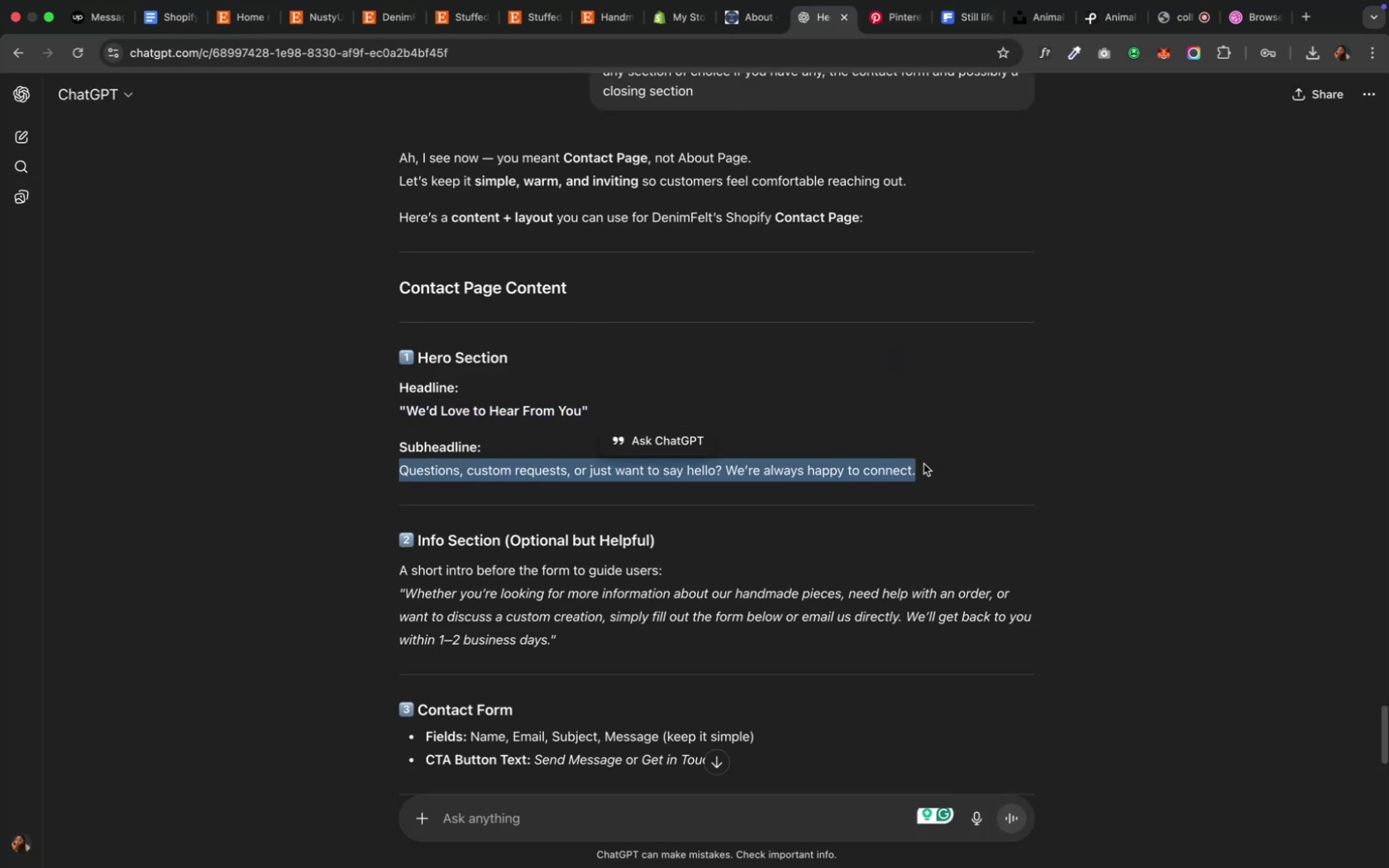 
key(Meta+C)
 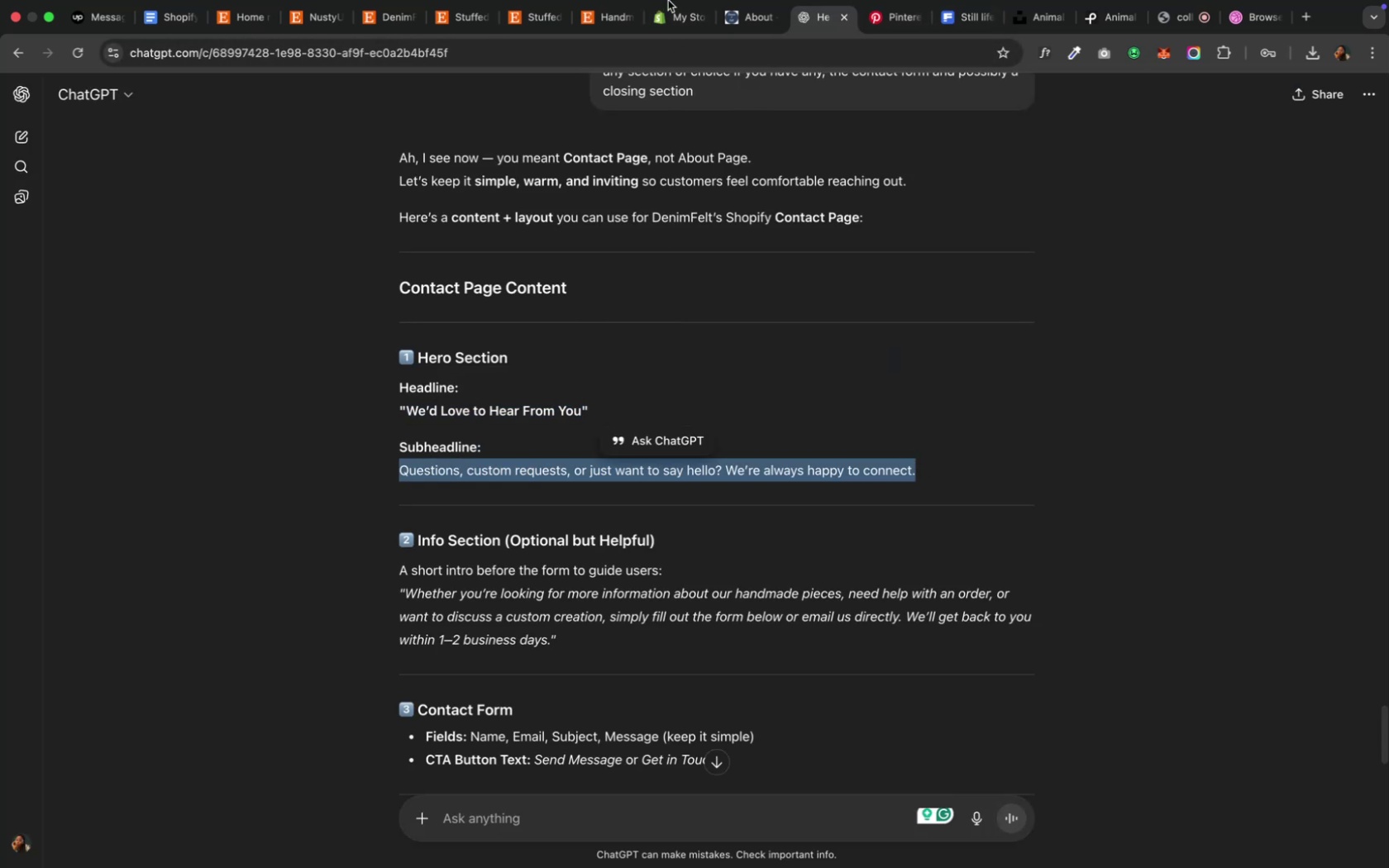 
left_click([667, 0])
 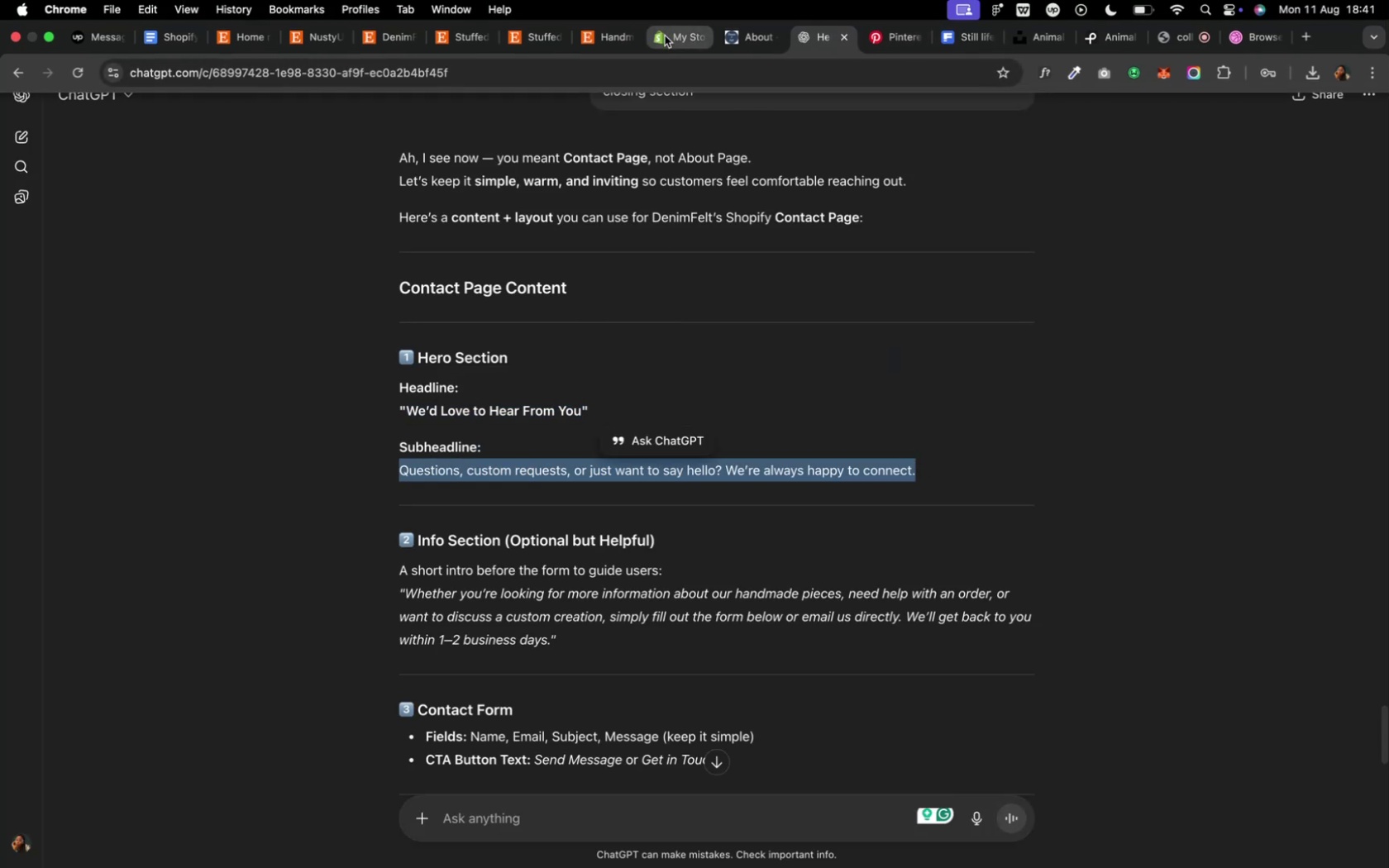 
left_click([664, 36])
 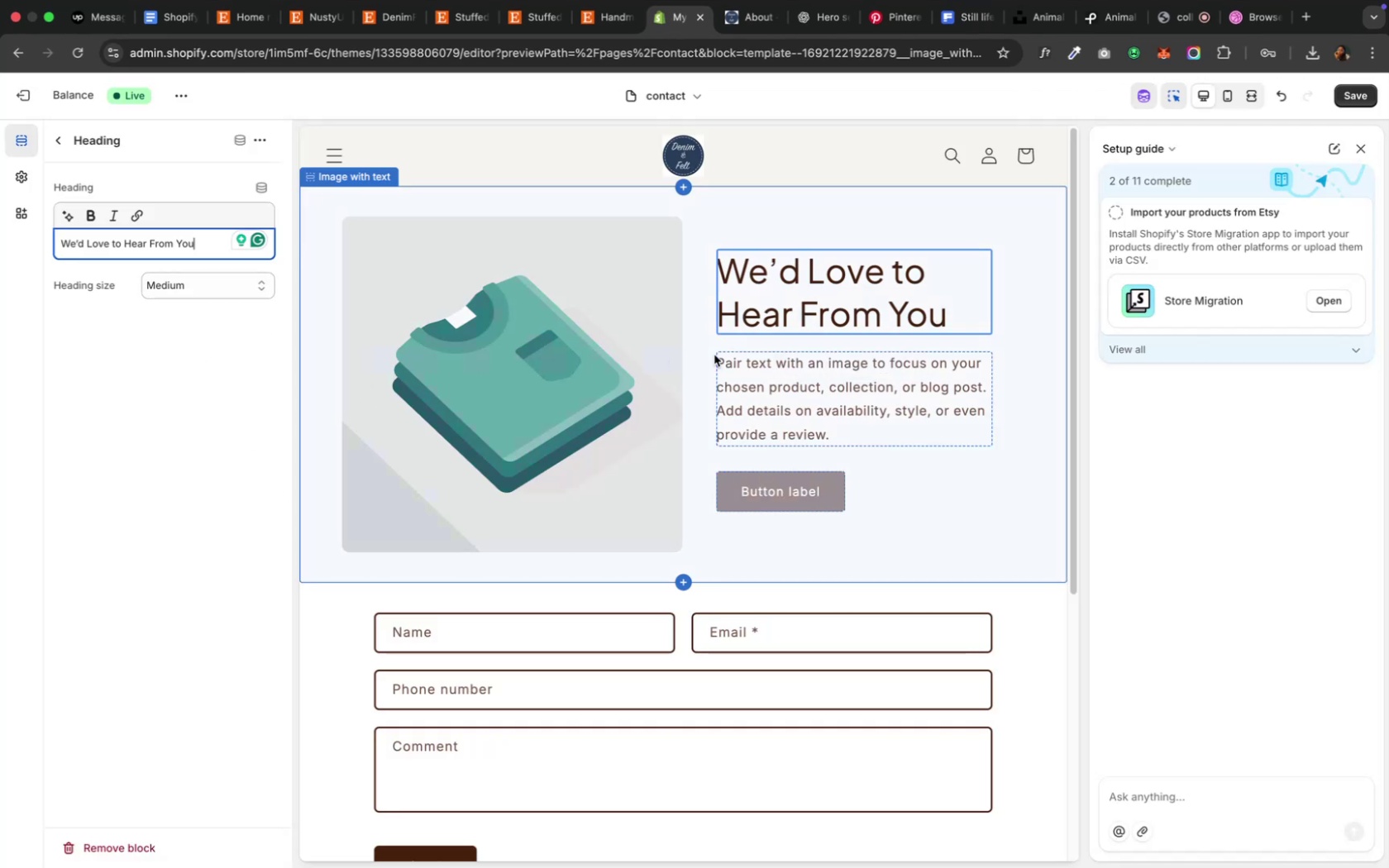 
left_click([765, 370])
 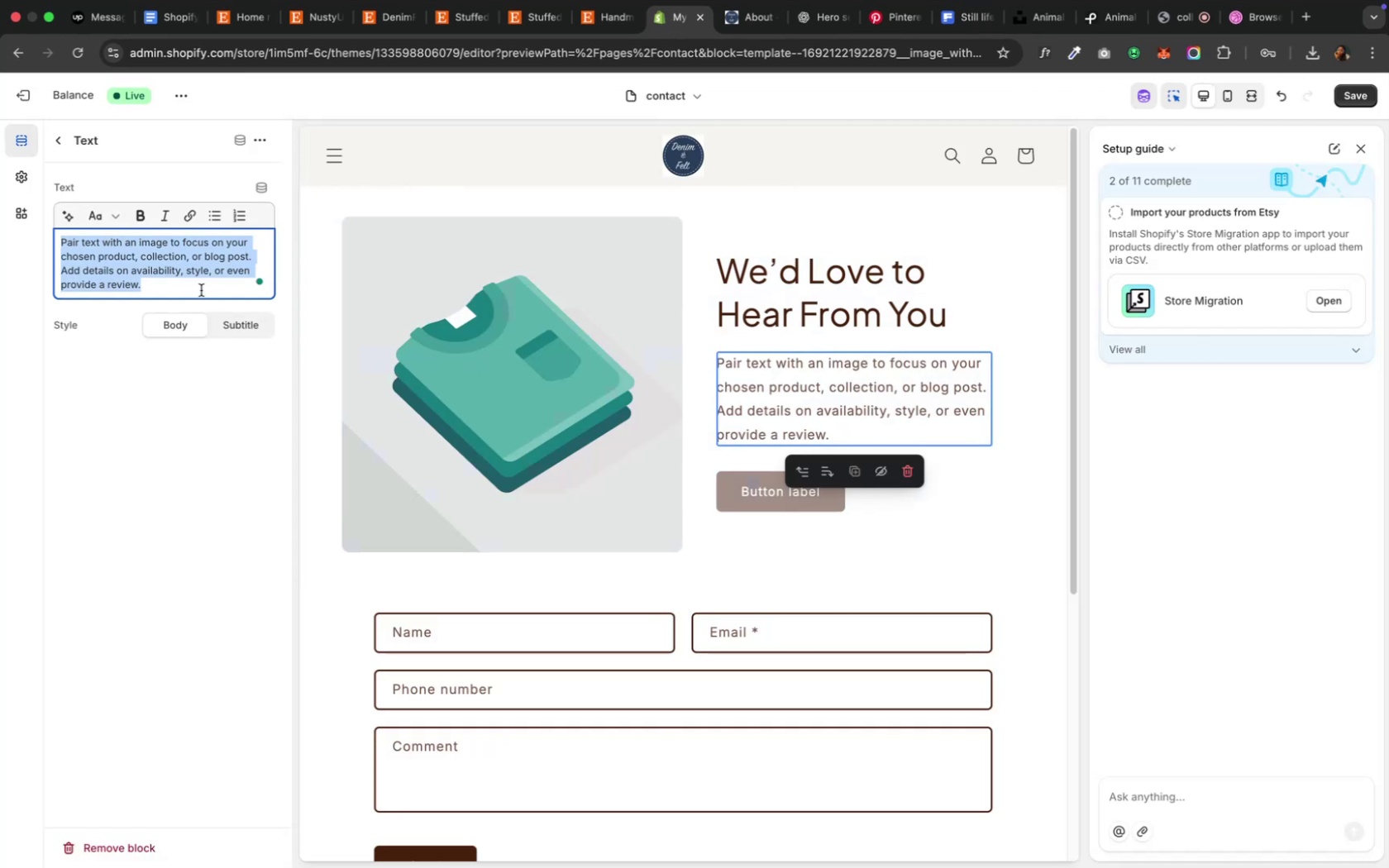 
key(Meta+V)
 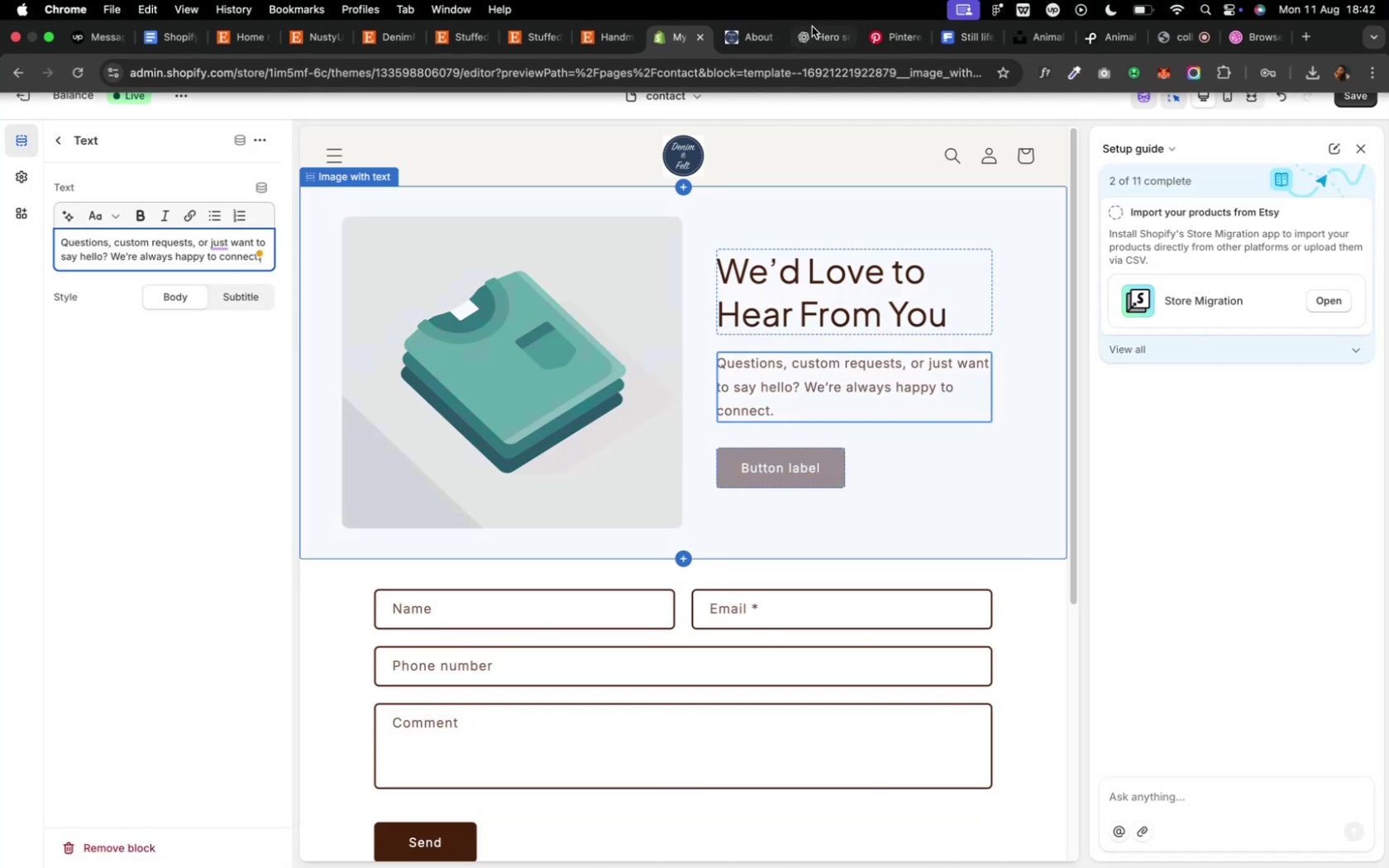 
wait(6.05)
 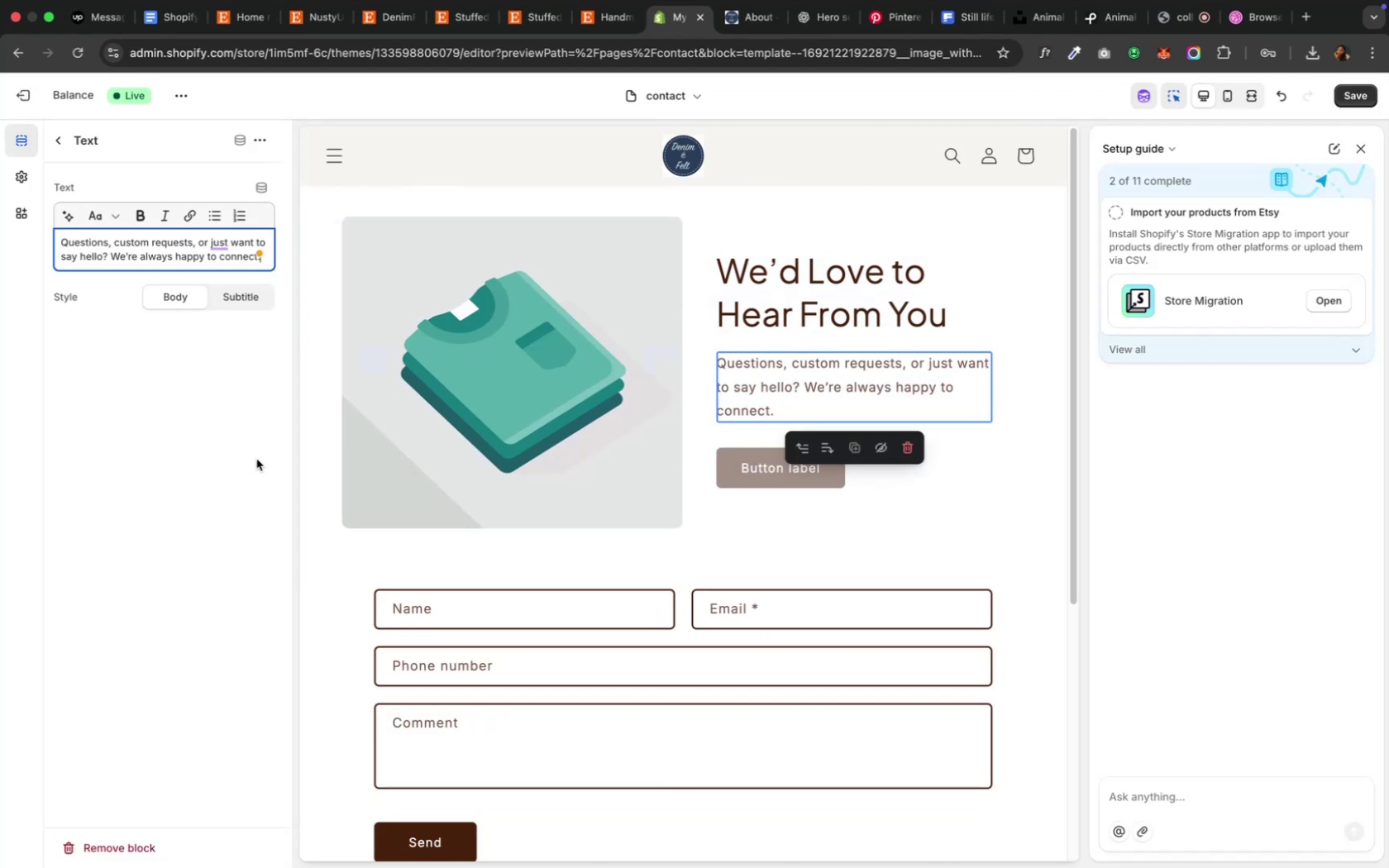 
left_click([797, 36])
 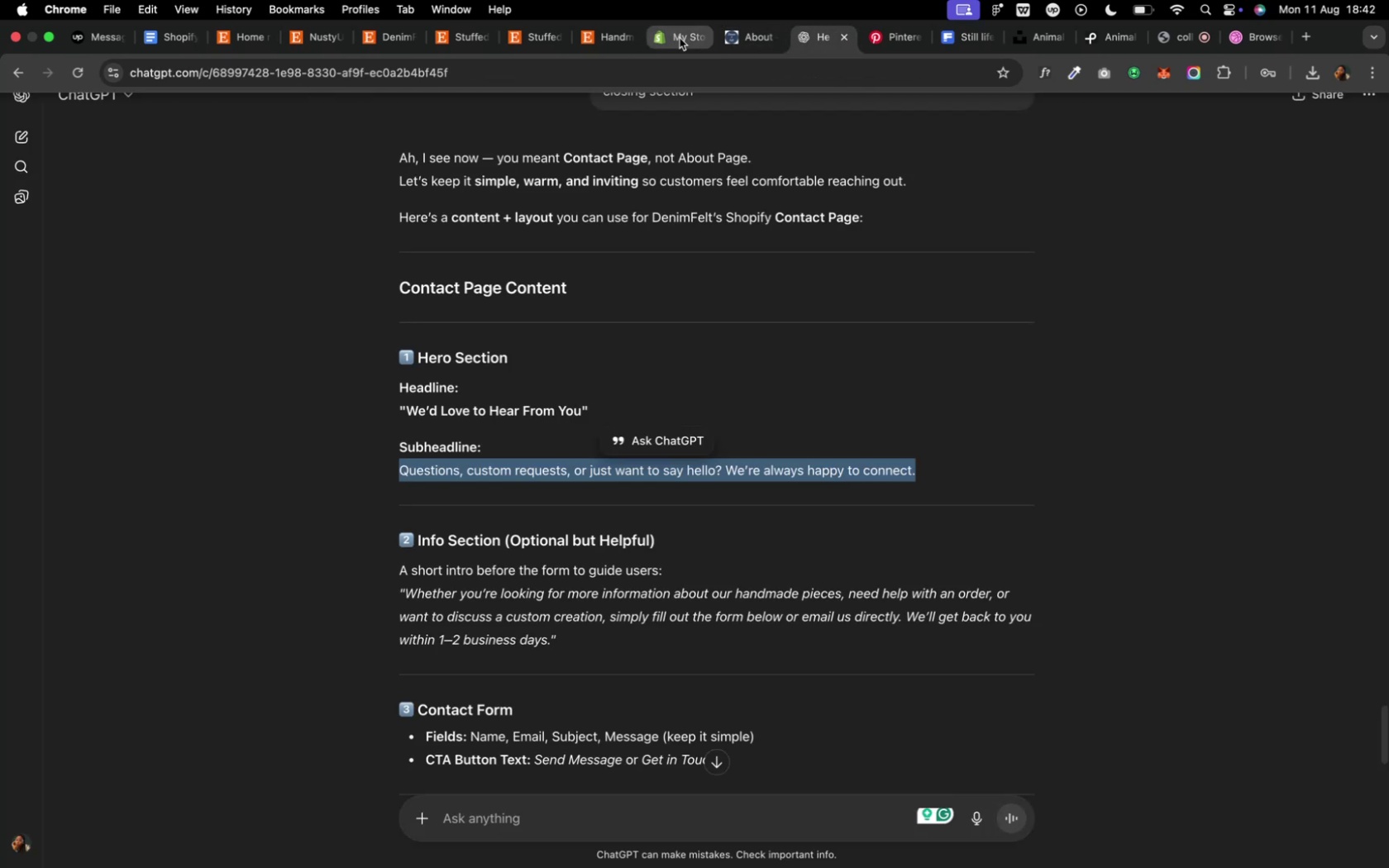 
left_click([679, 38])
 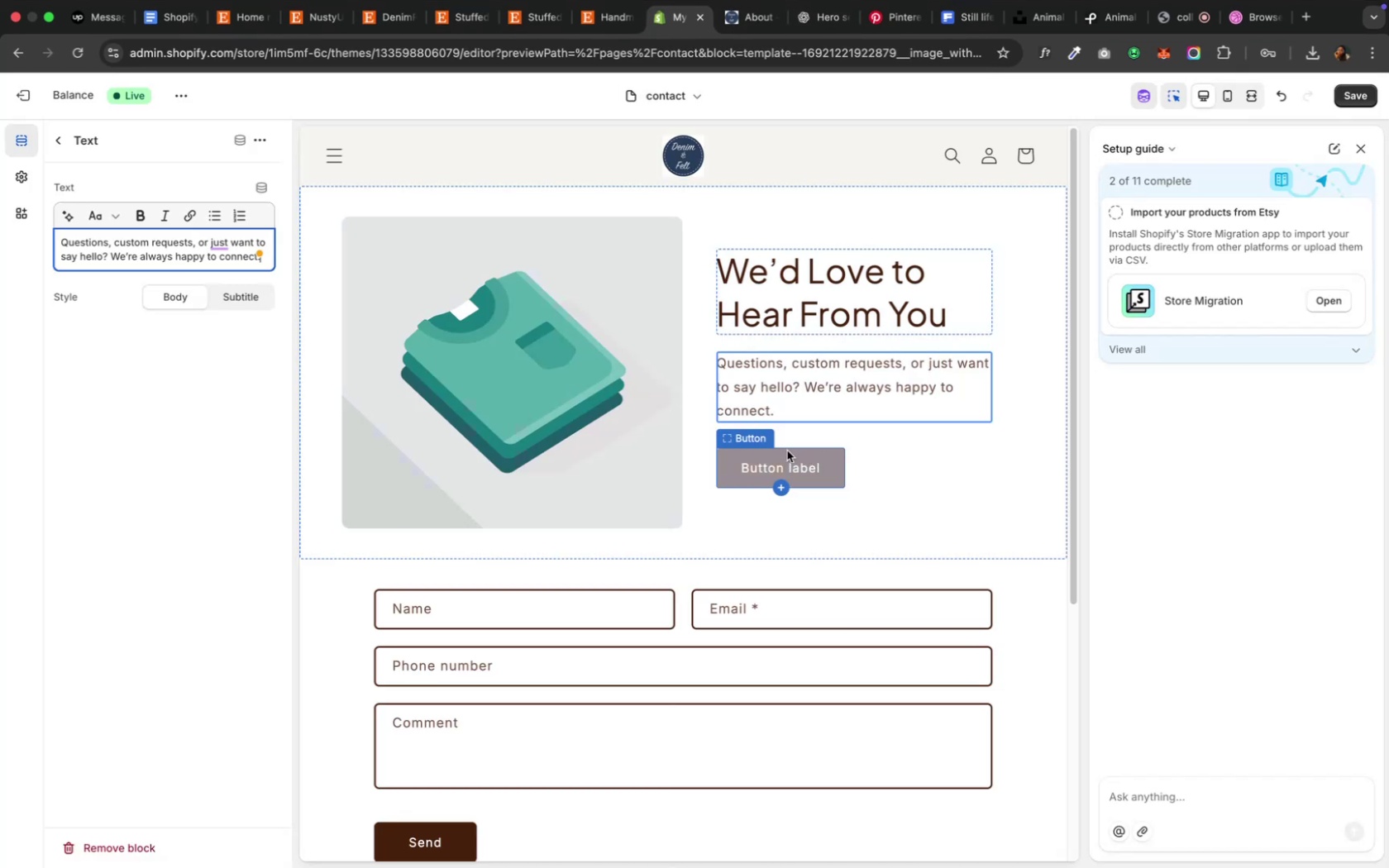 
left_click([793, 459])
 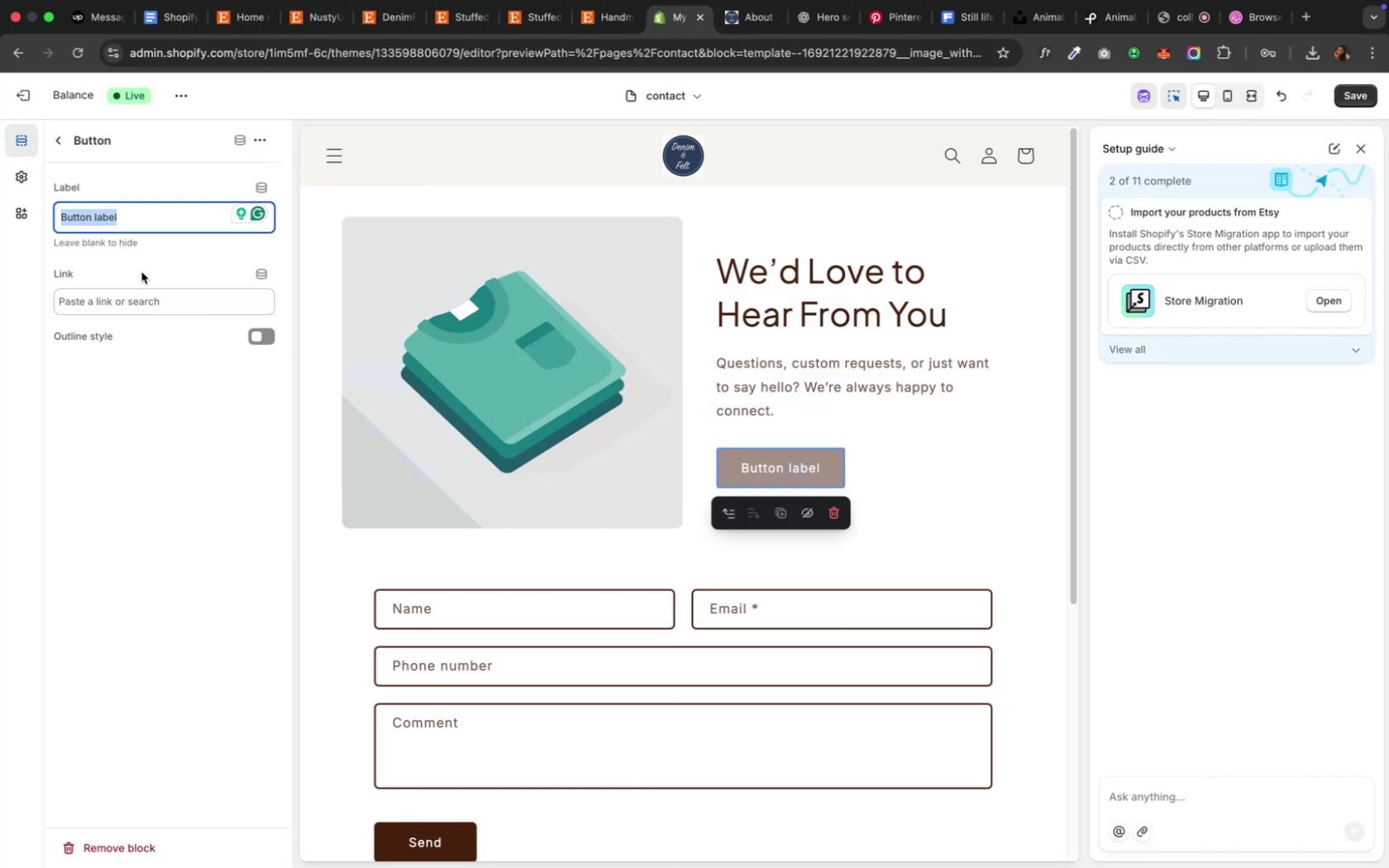 
key(Backspace)
 